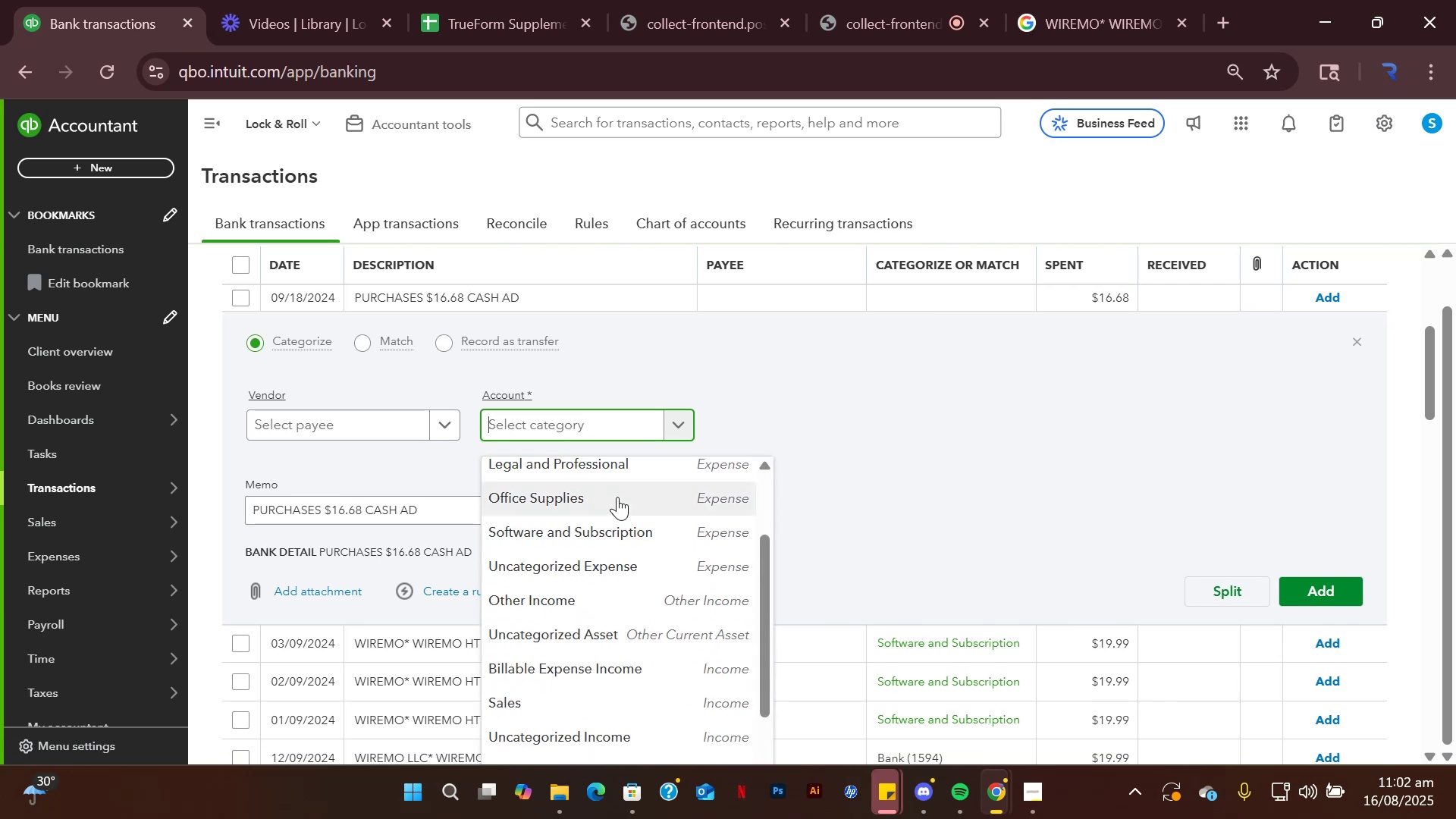 
hold_key(key=M, duration=10.52)
 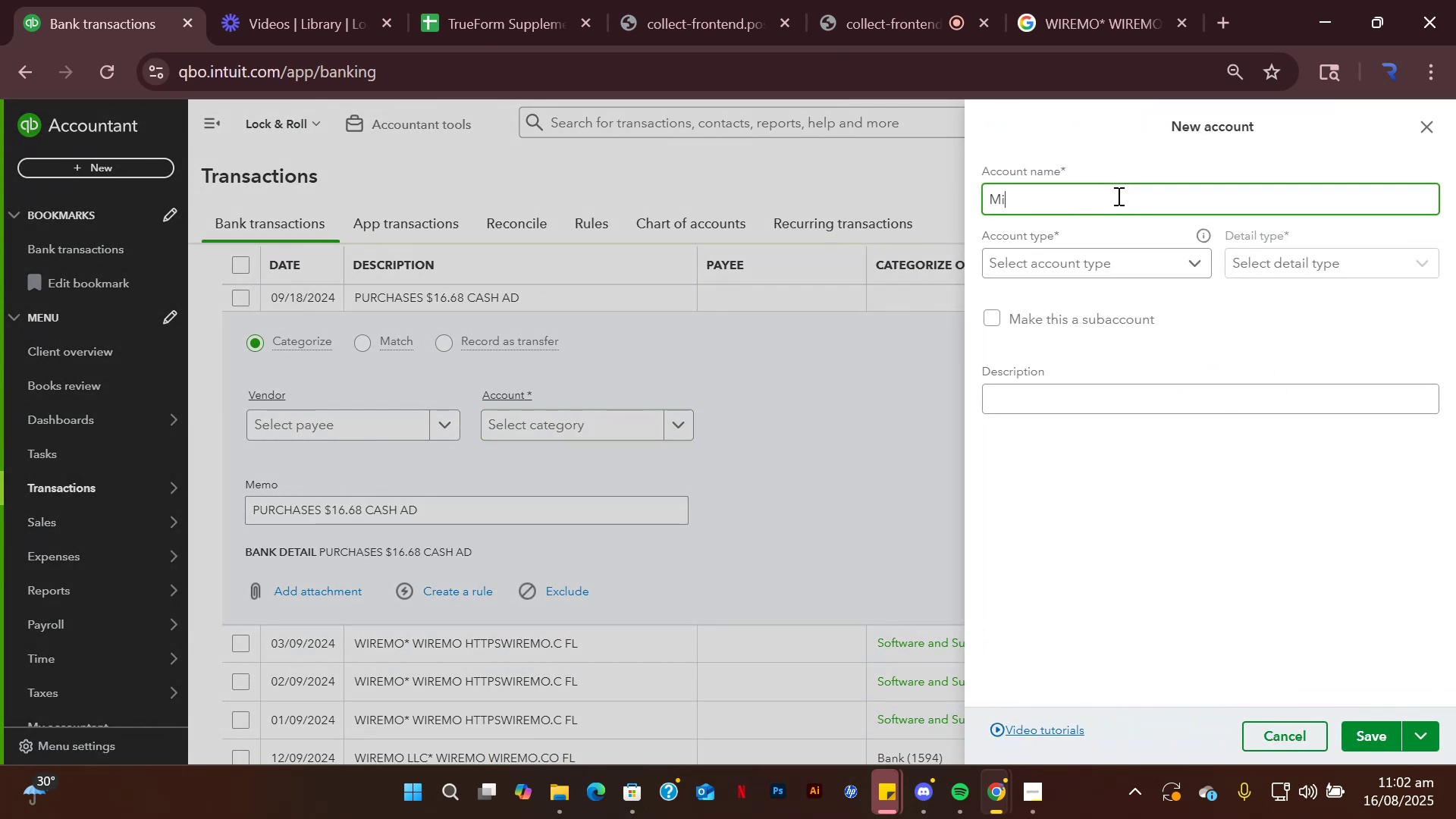 
key(Backspace)
 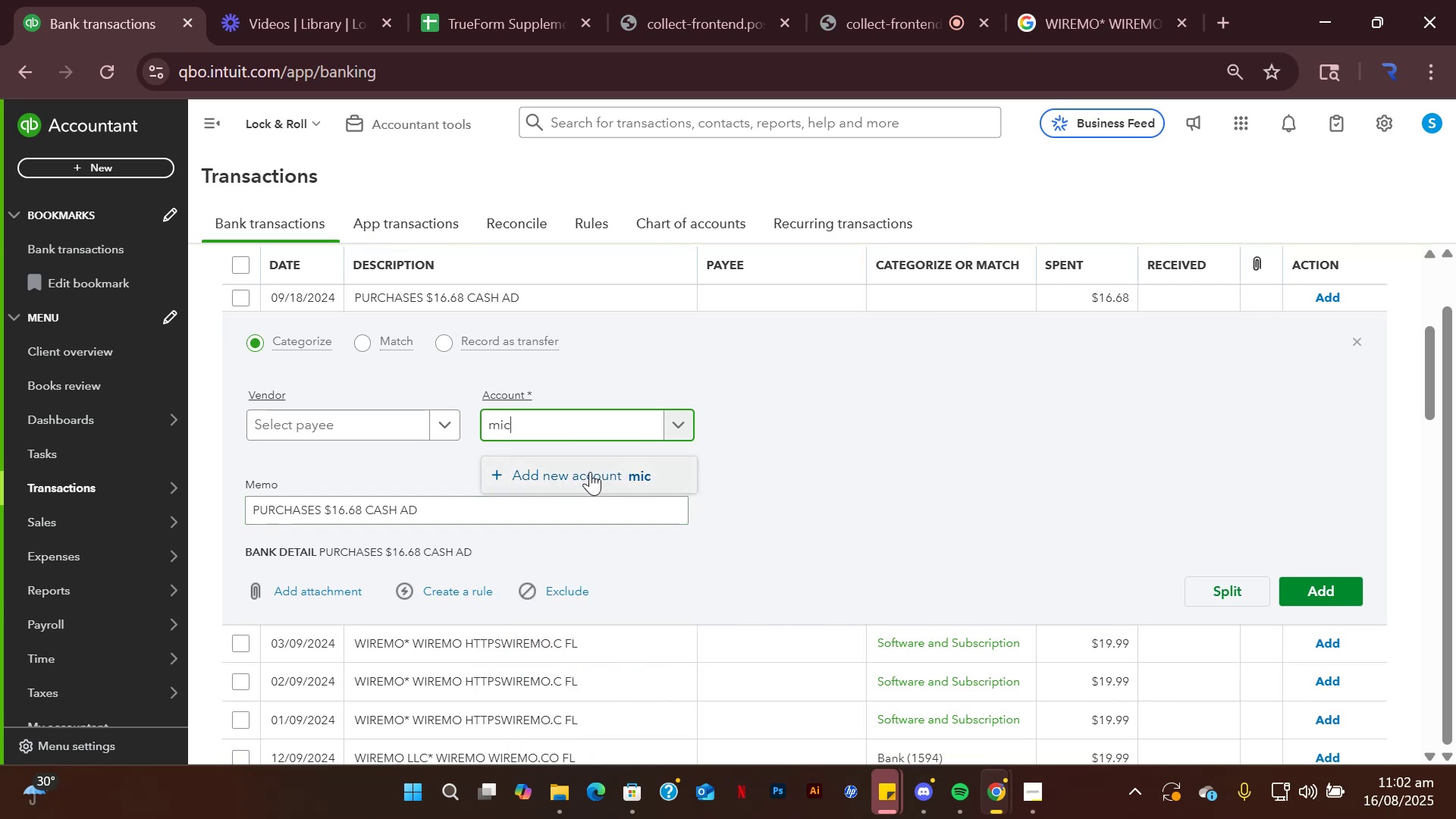 
key(Backspace)
 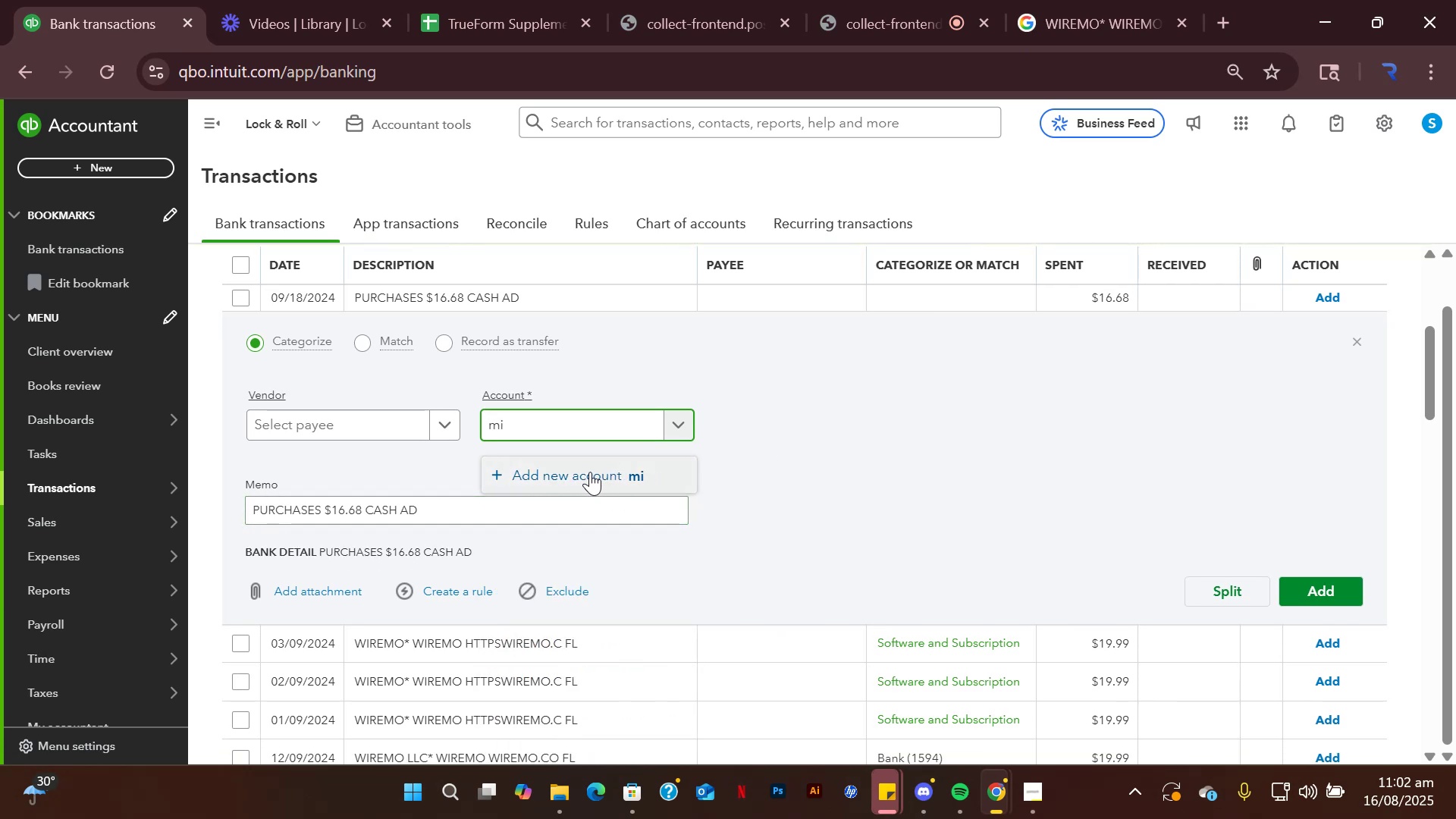 
key(Backspace)
 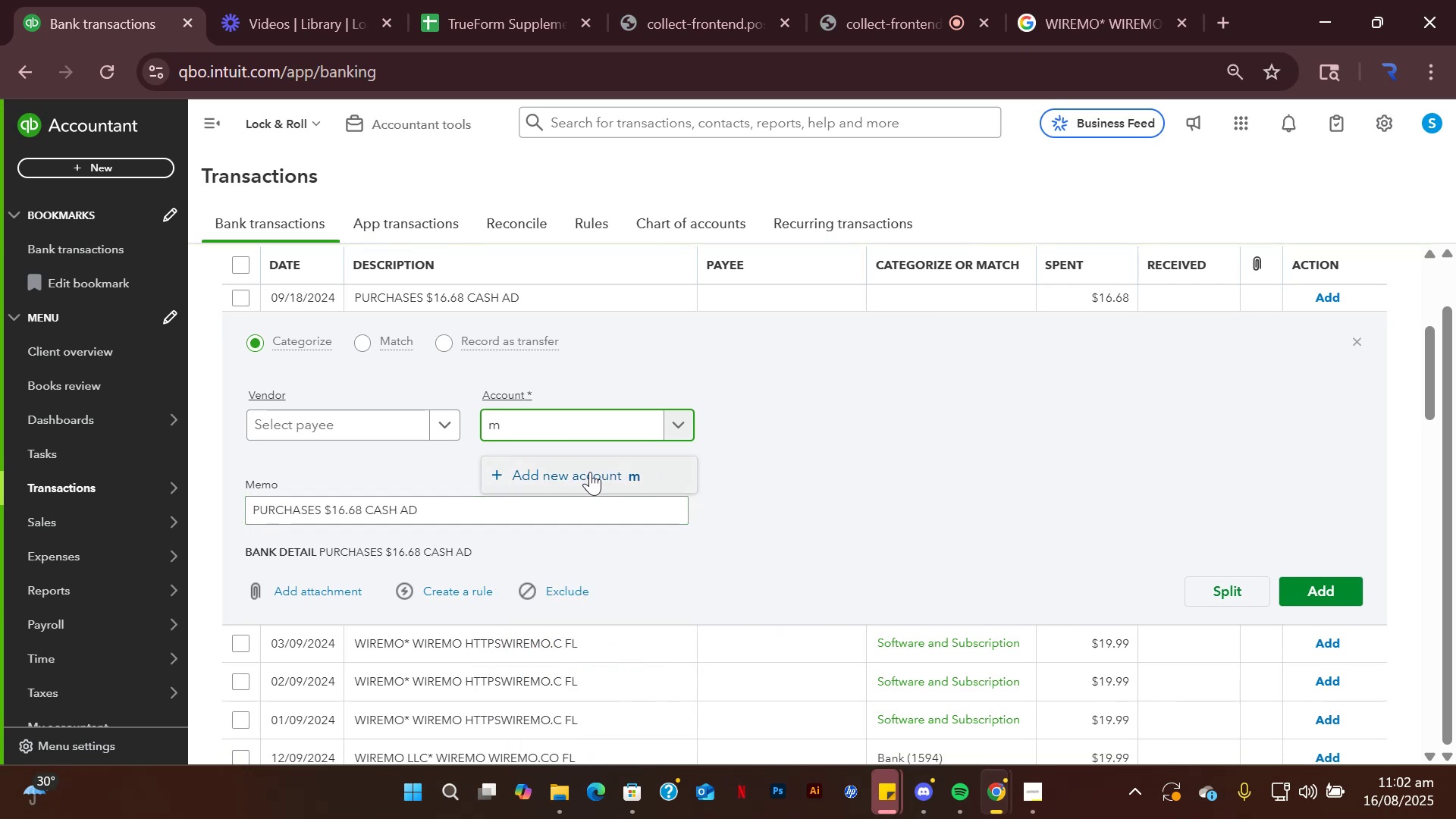 
key(Backspace)
 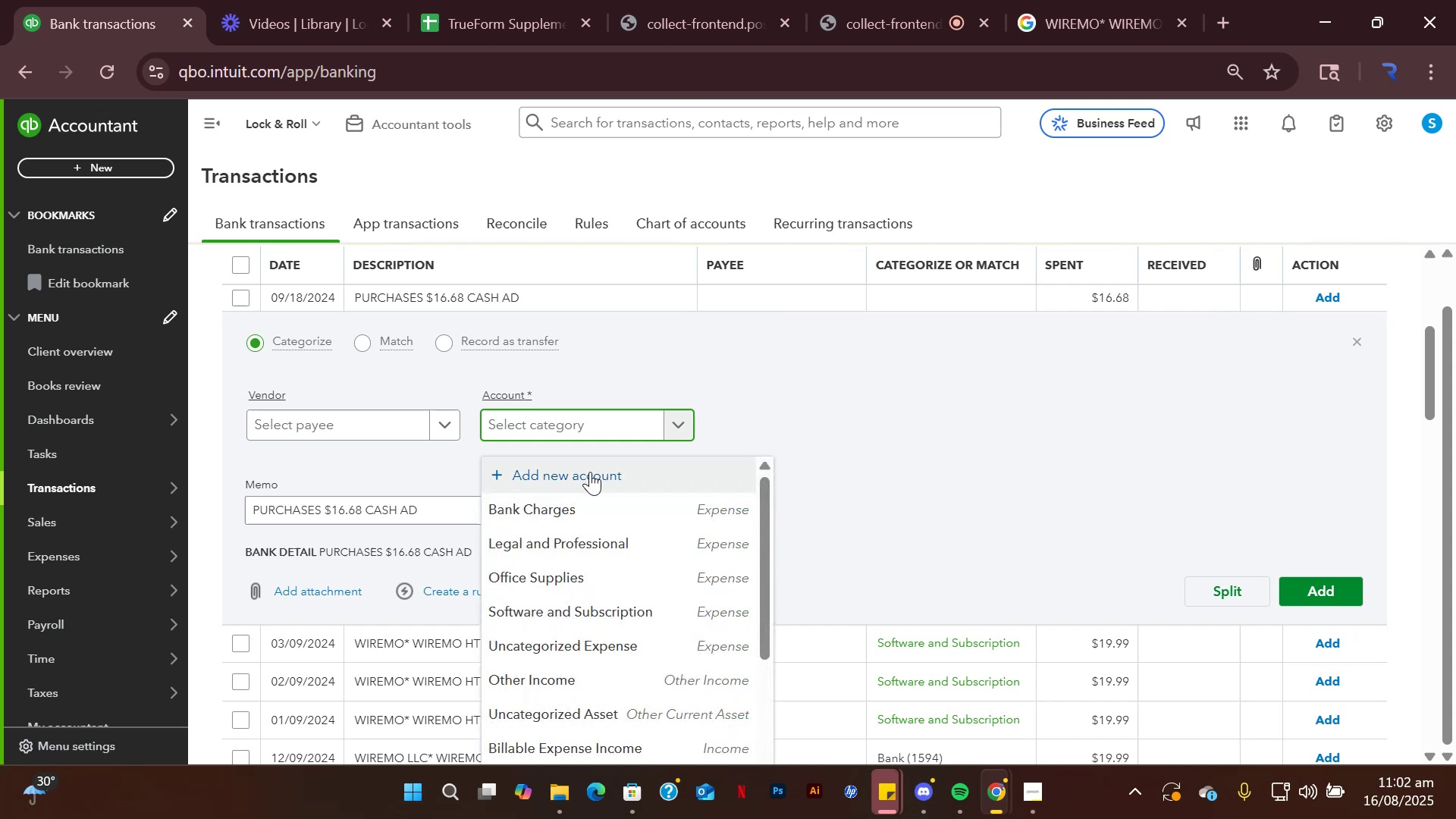 
left_click([589, 471])
 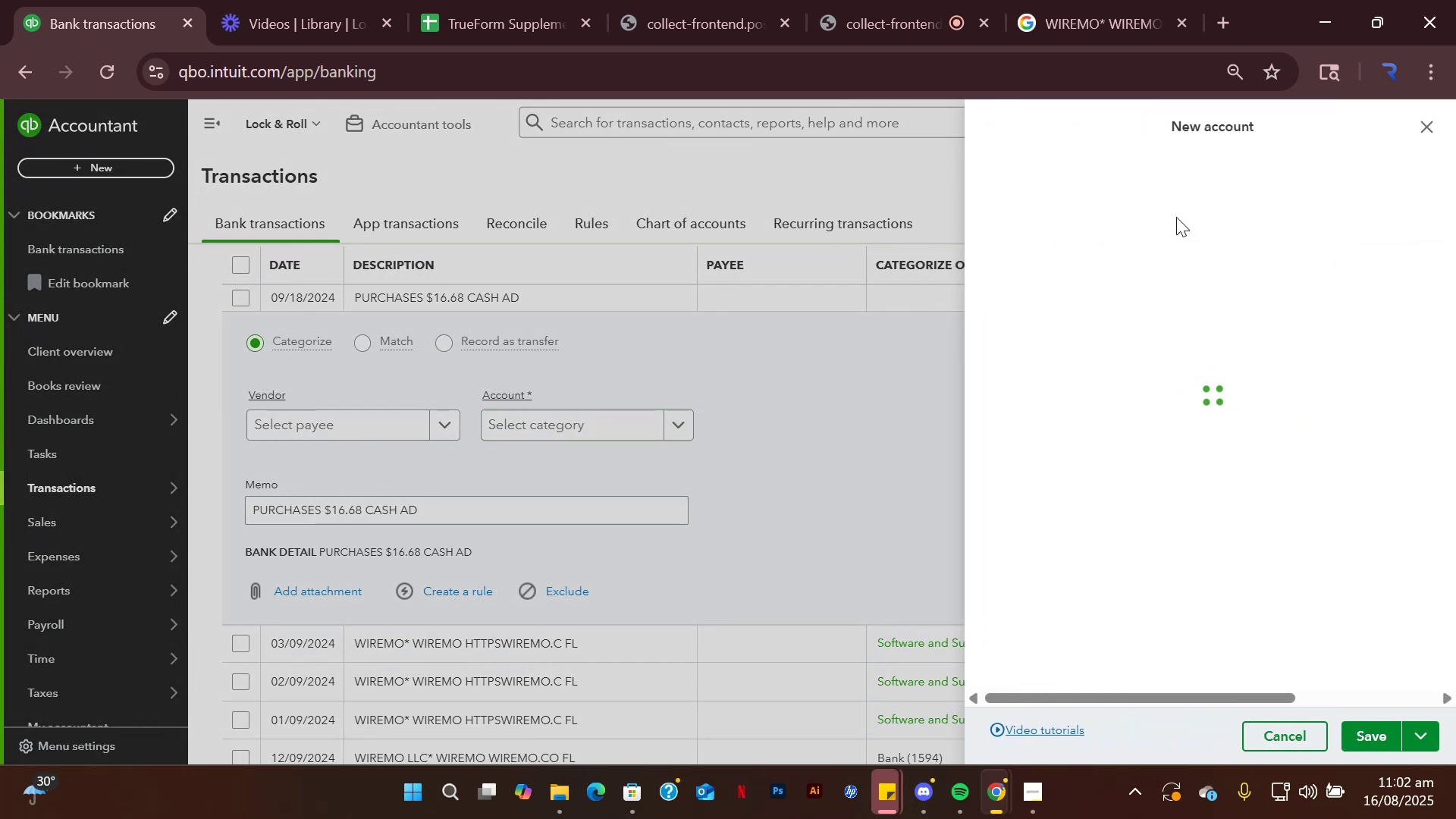 
left_click([1117, 196])
 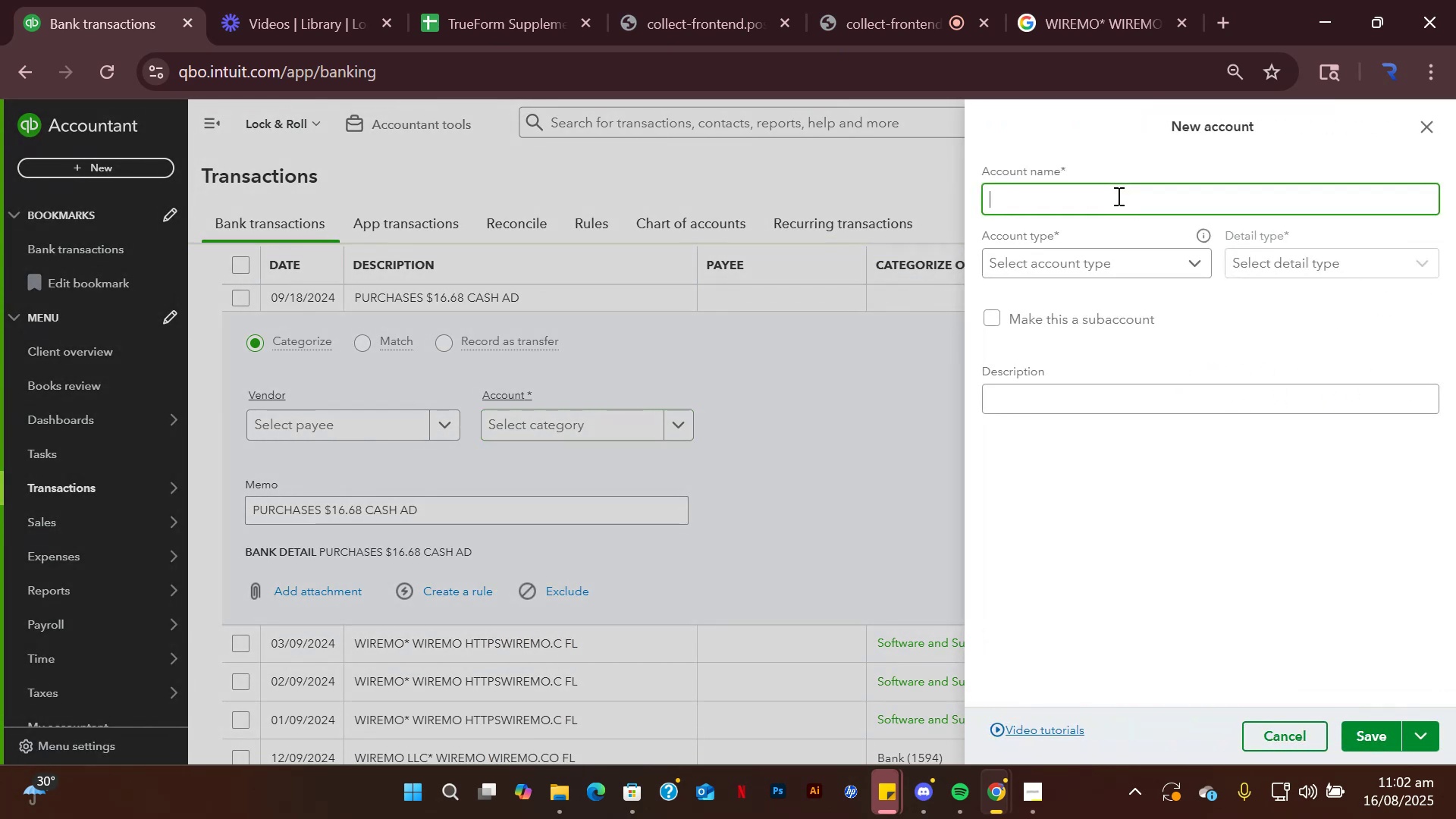 
type(ic)
key(Backspace)
type(scallaneous )
 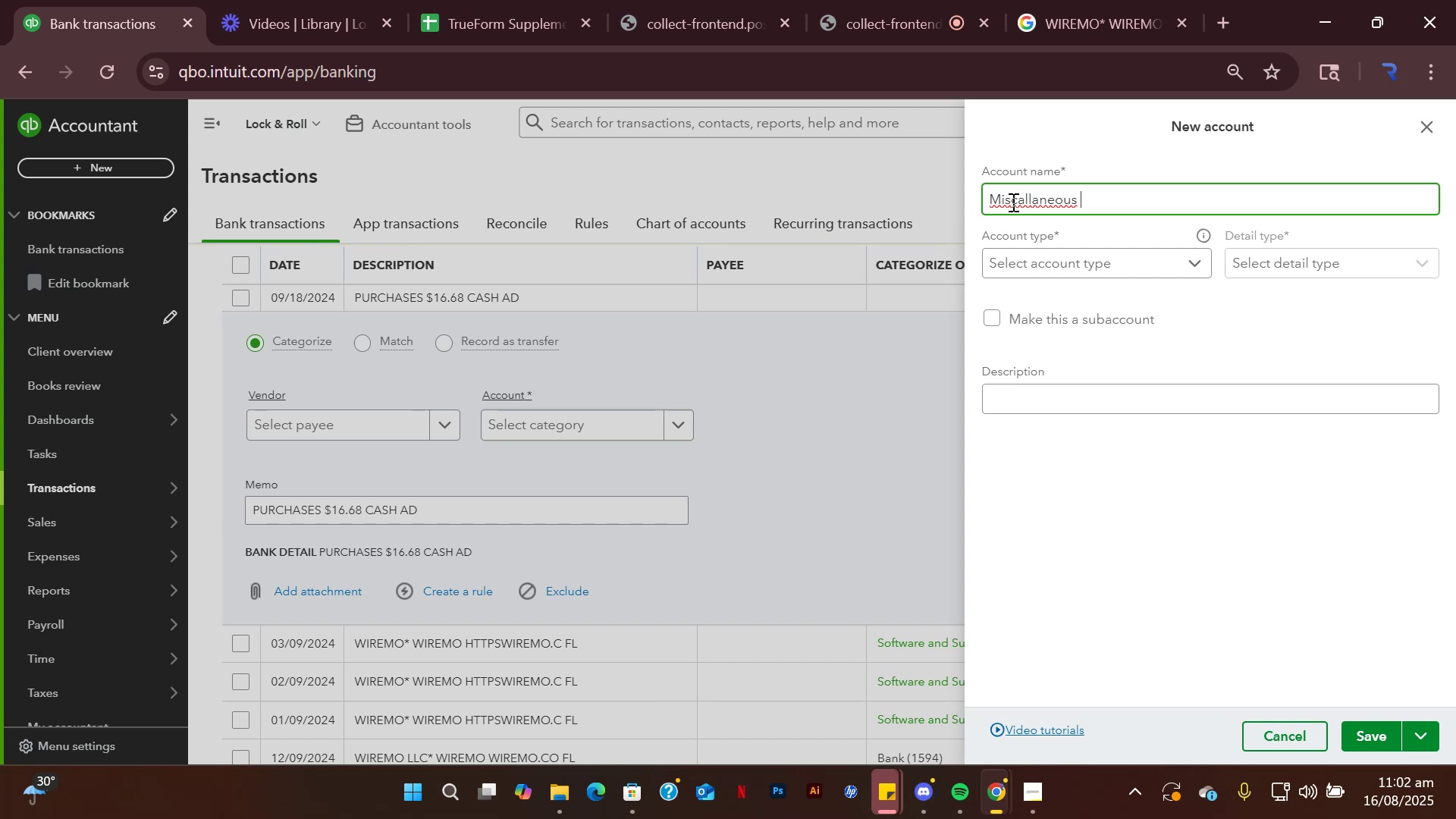 
left_click([1015, 200])
 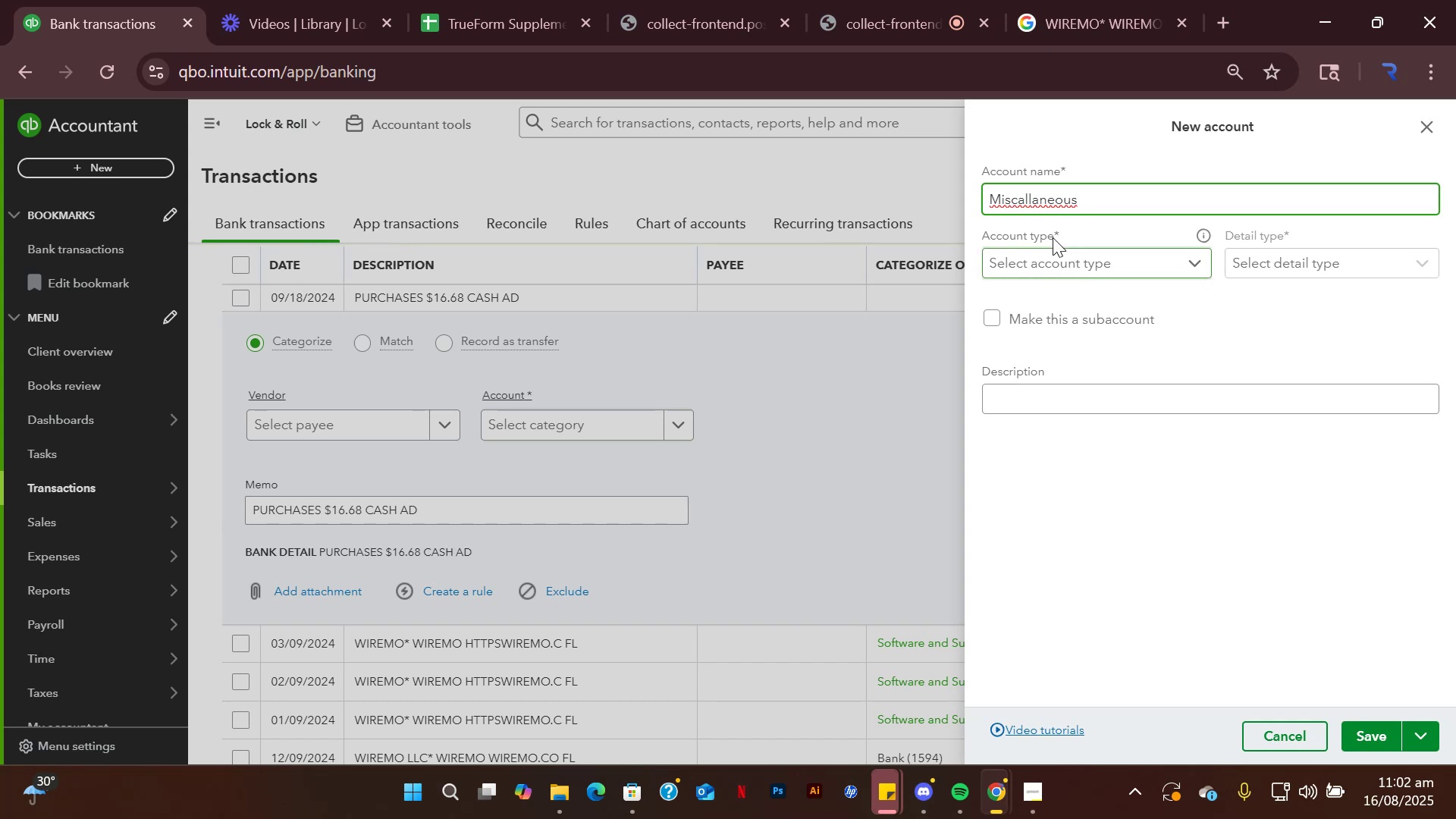 
key(Backspace)
key(Backspace)
type(cs)
 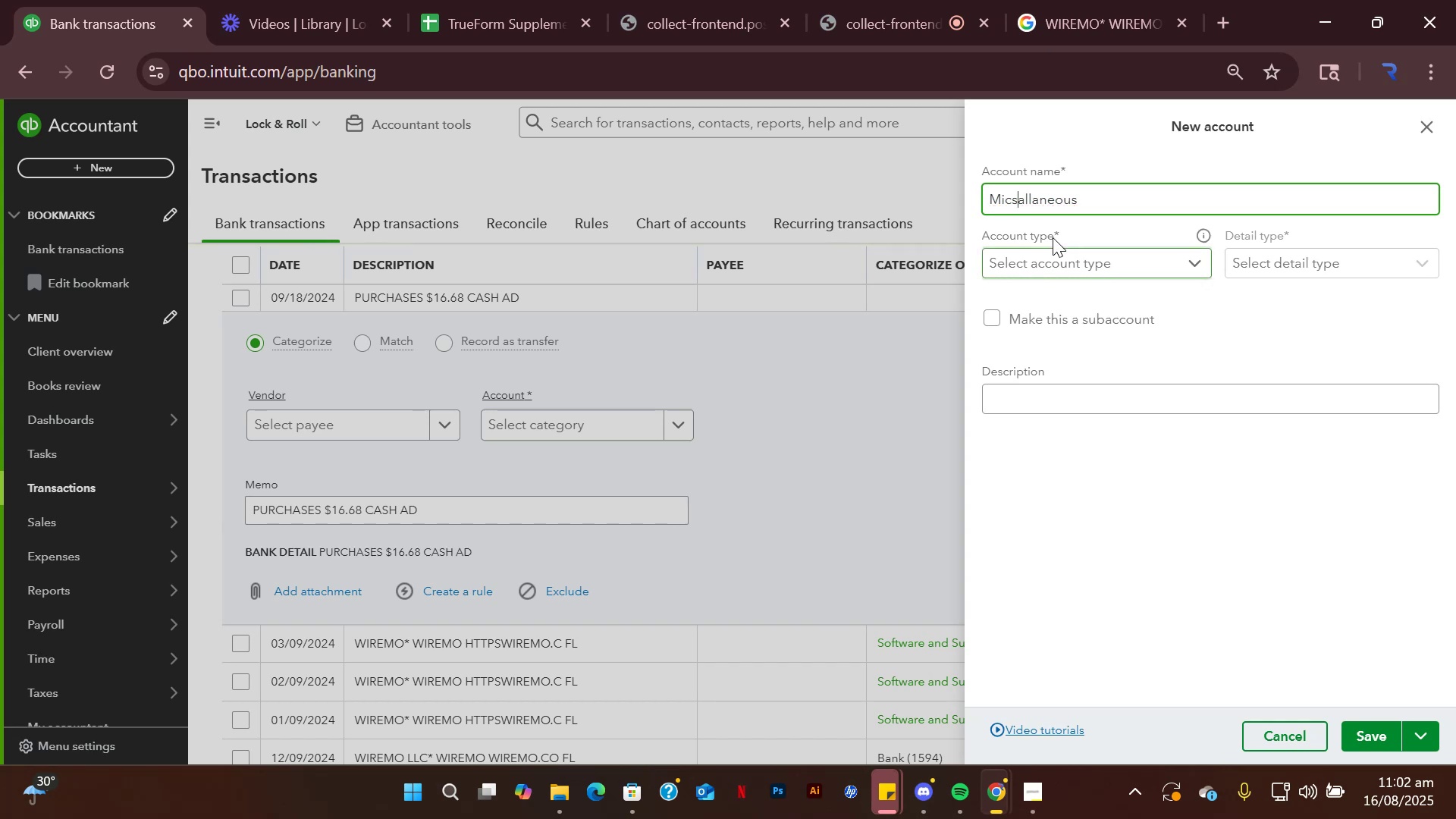 
key(ArrowRight)
 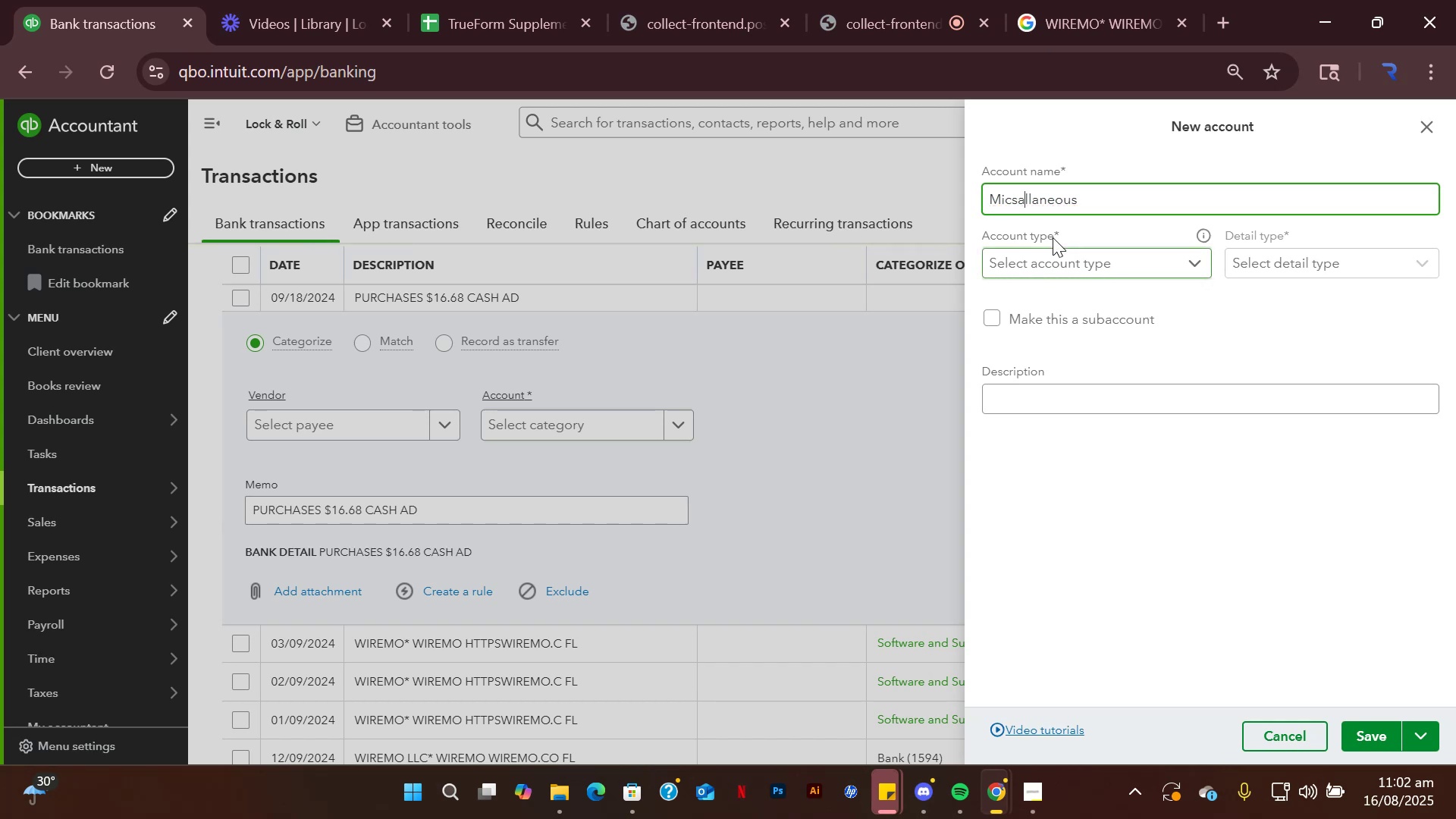 
key(ArrowLeft)
 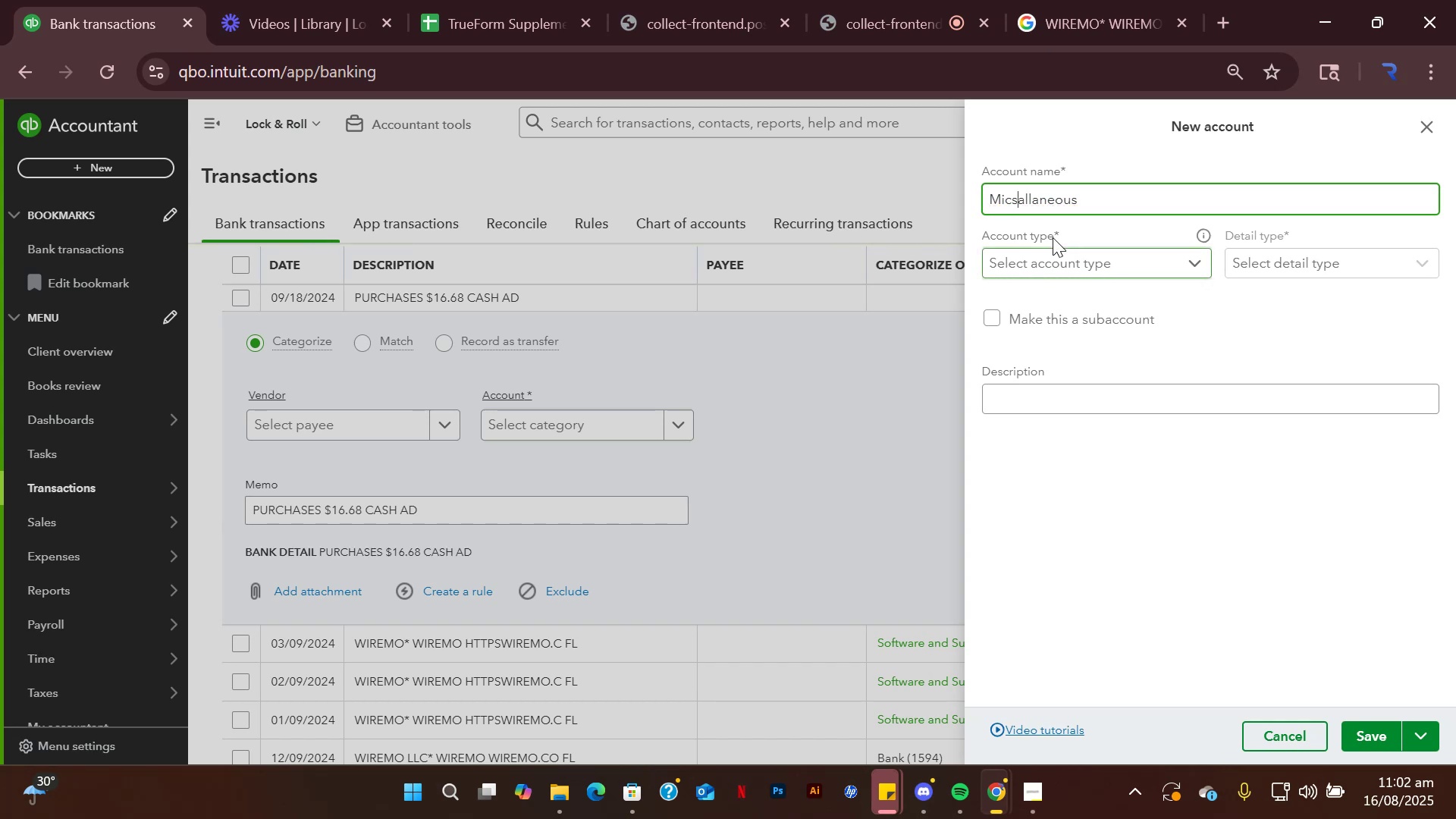 
key(ArrowLeft)
 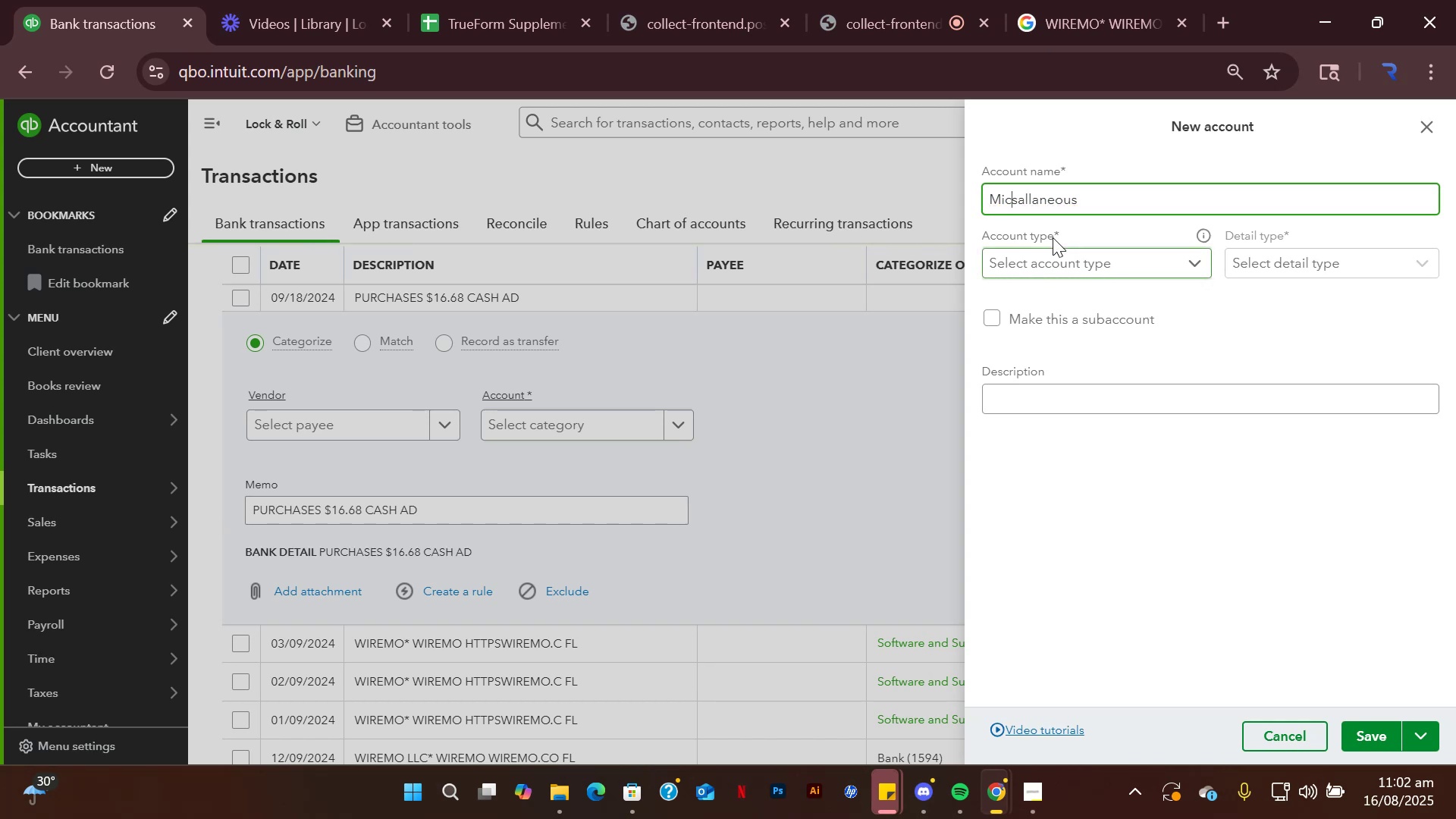 
key(ArrowRight)
 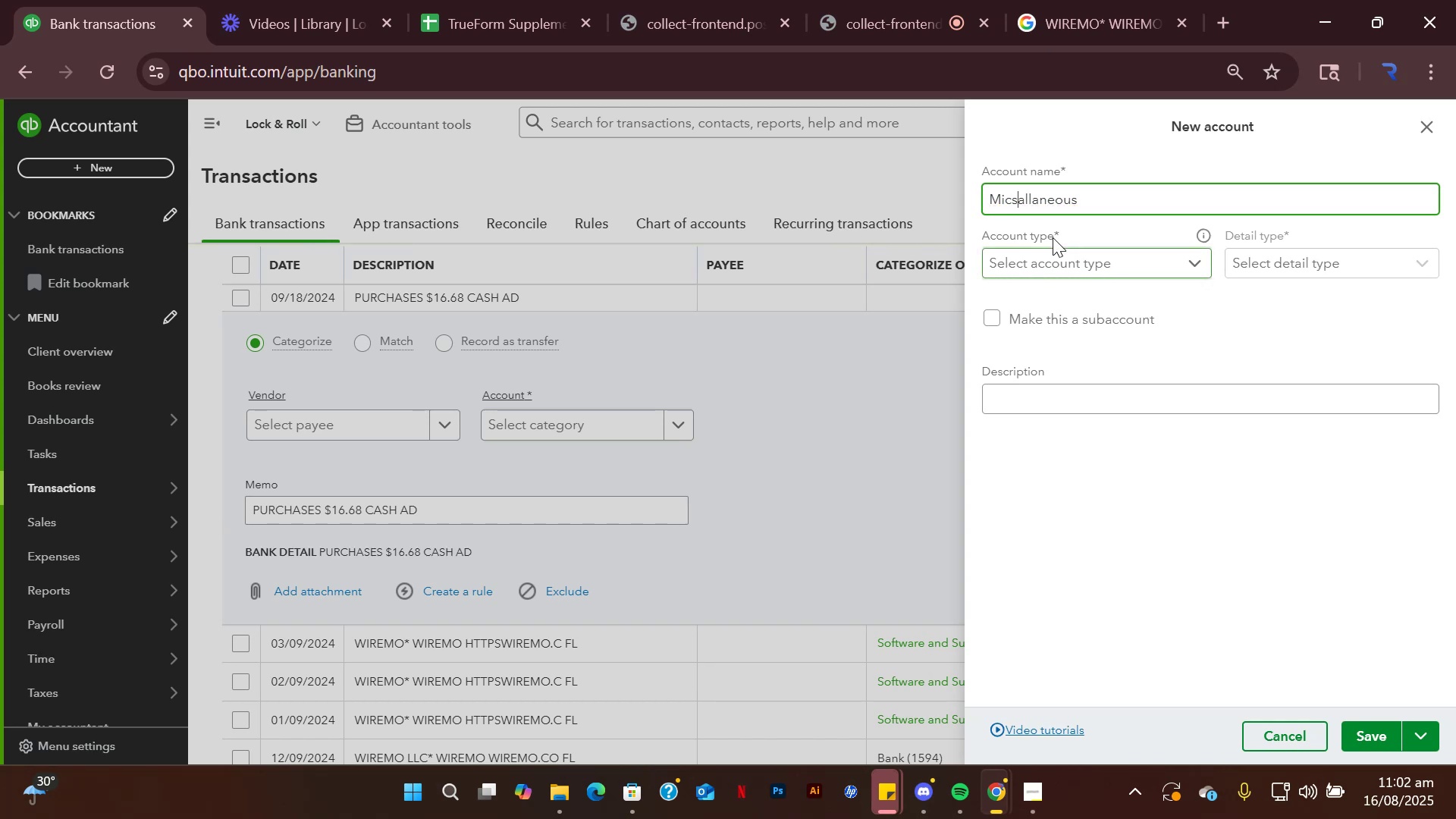 
key(Backspace)
key(Backspace)
type(c)
key(Backspace)
type(sc)
 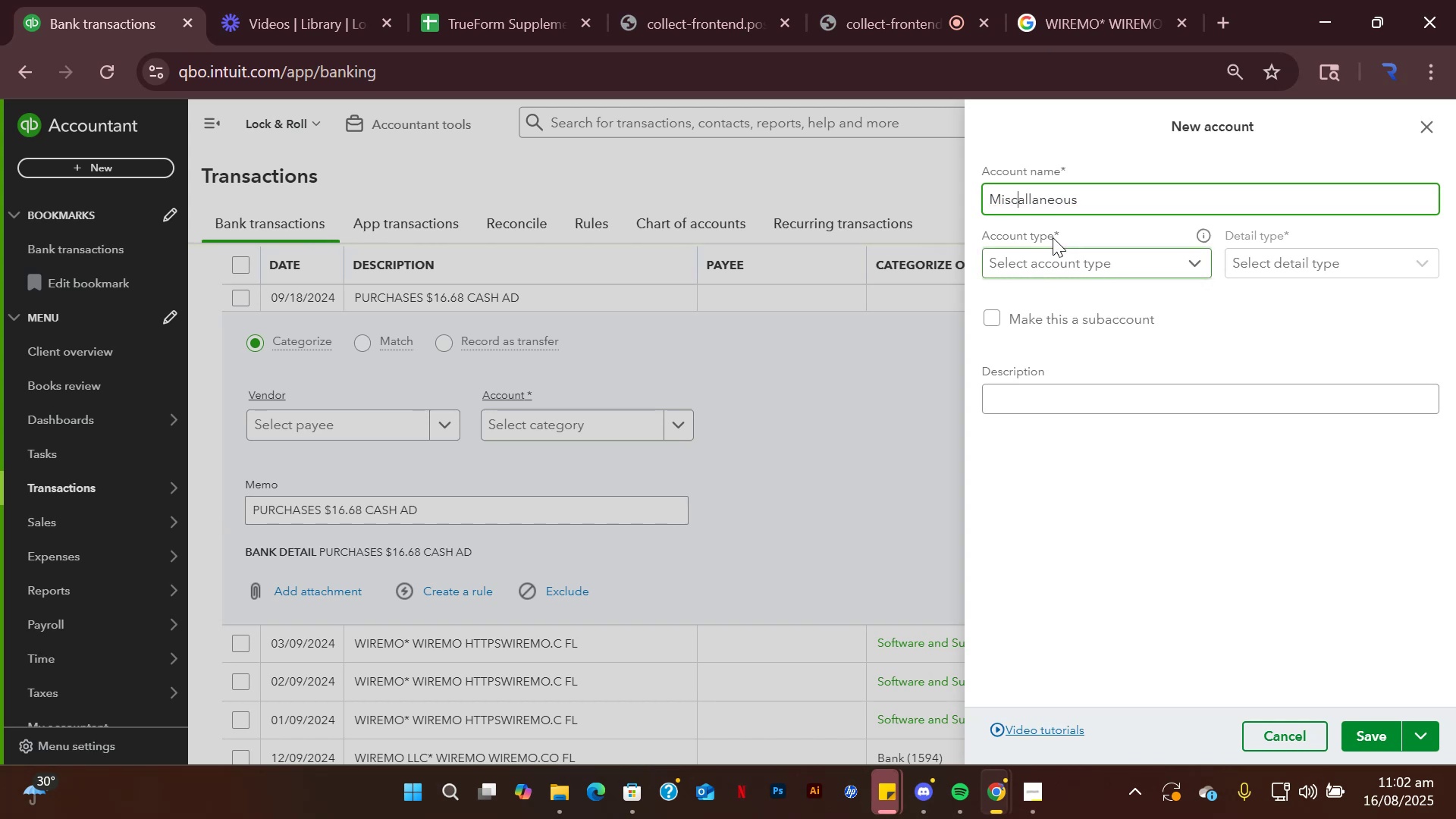 
key(ArrowRight)
 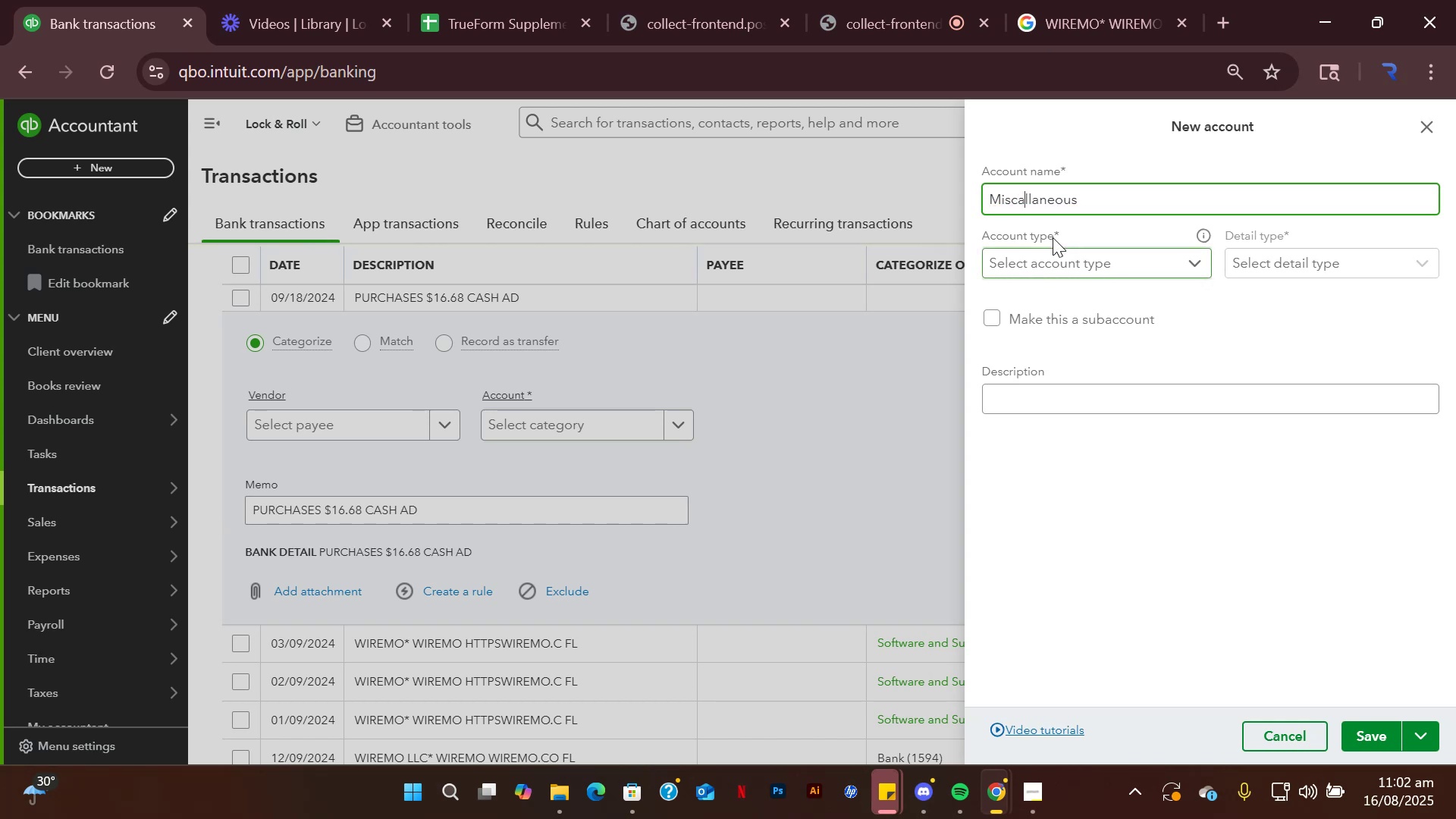 
key(ArrowRight)
 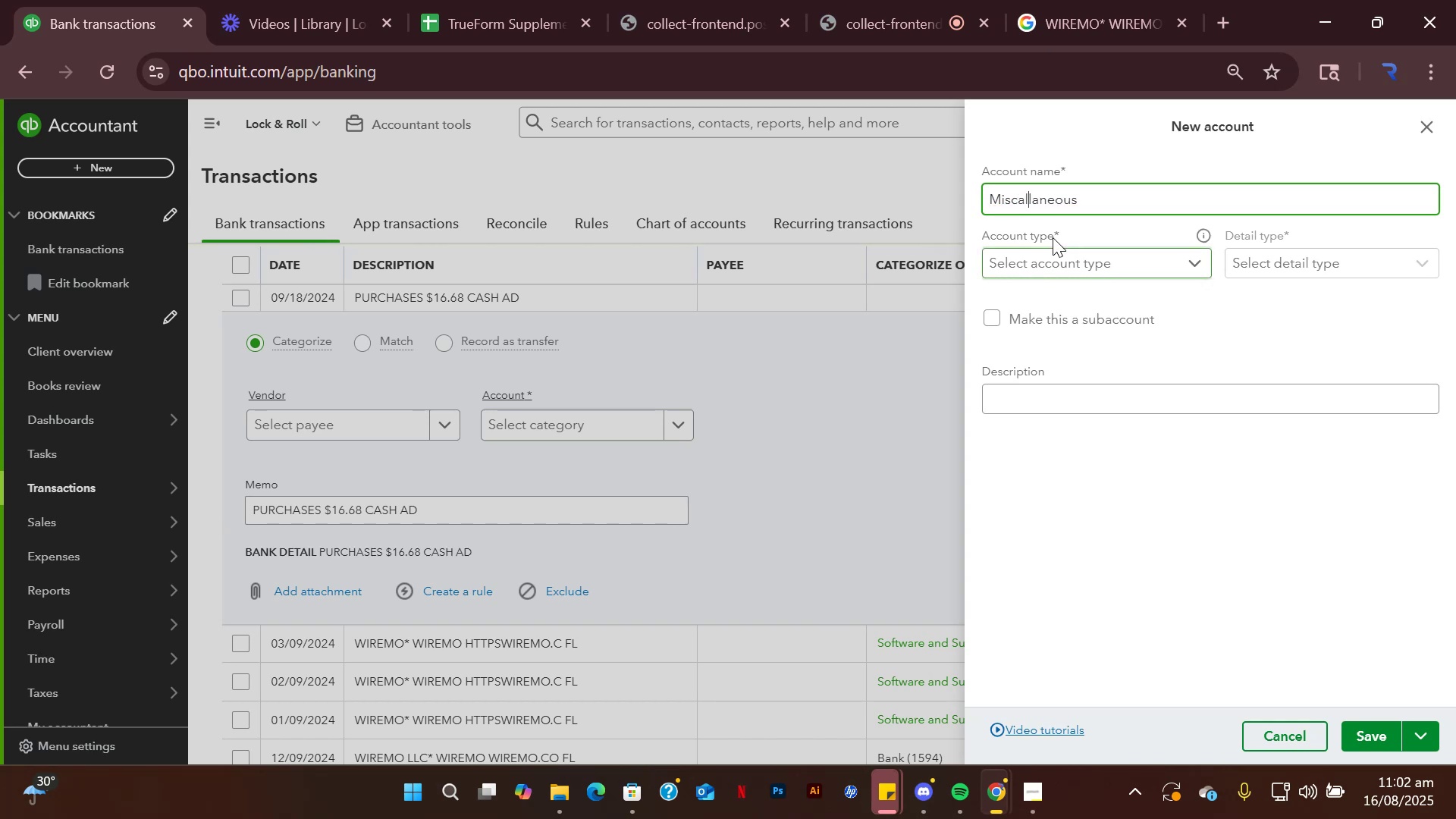 
key(ArrowRight)
 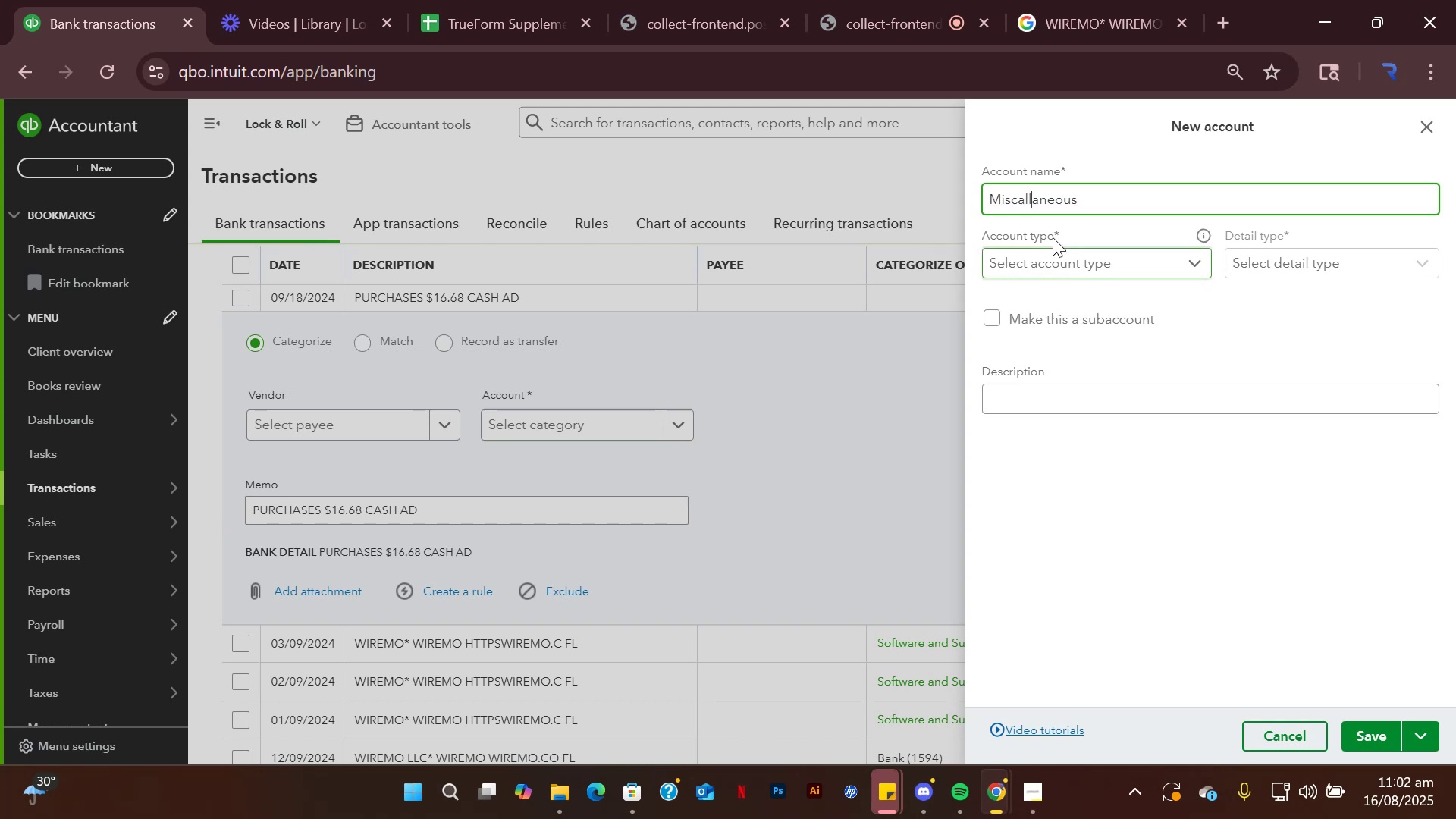 
hold_key(key=ArrowRight, duration=0.92)
 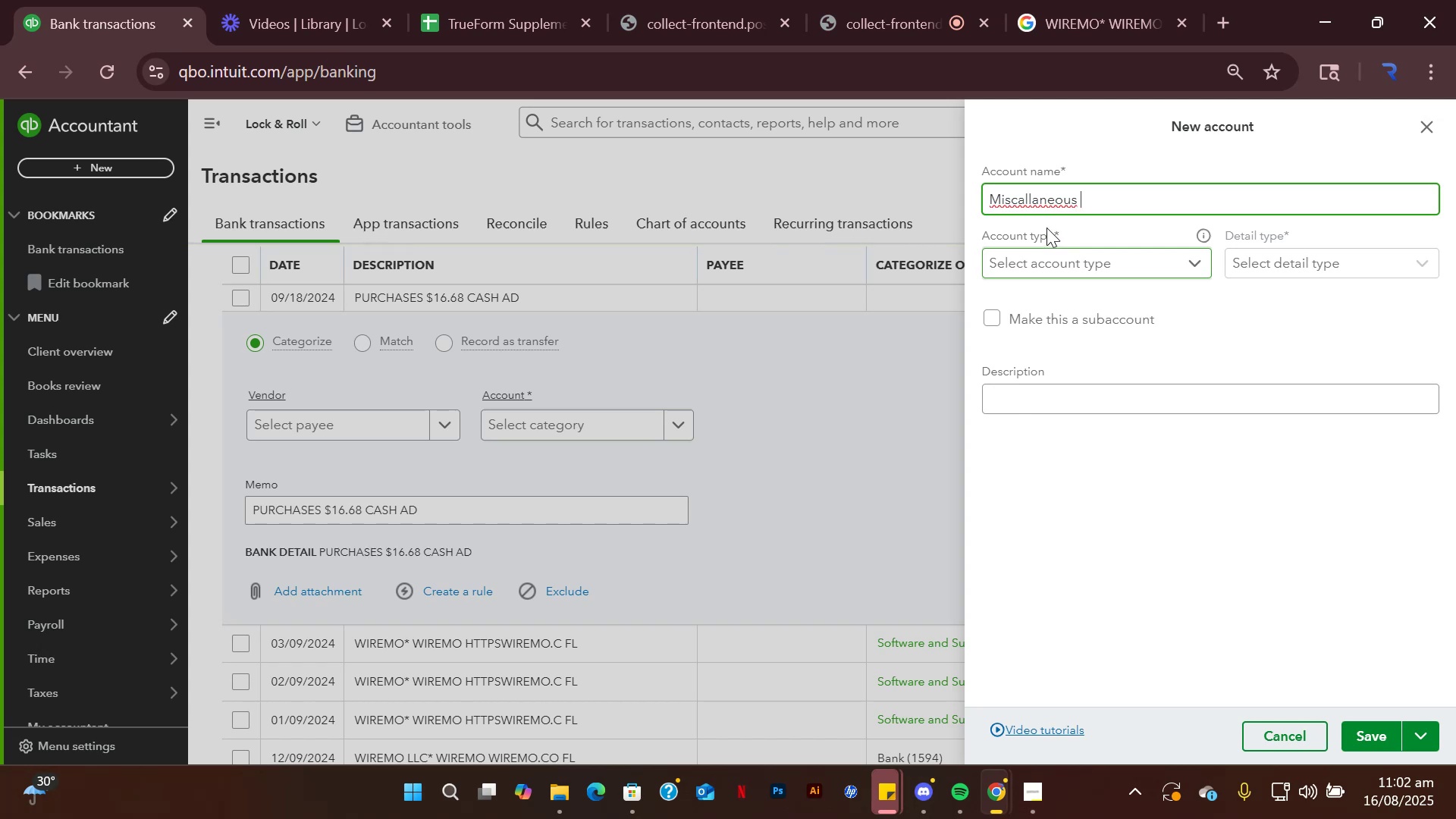 
left_click([1016, 197])
 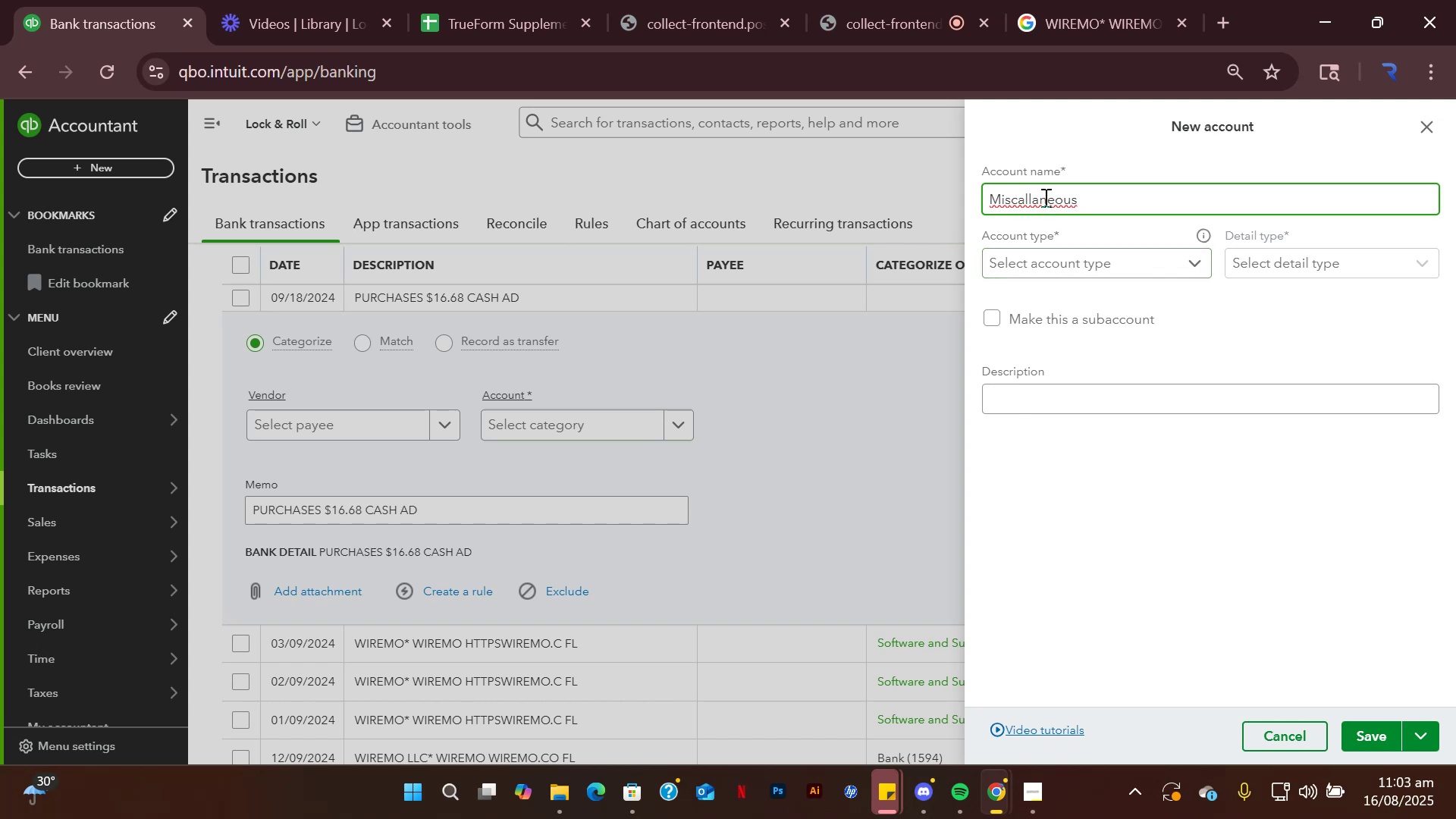 
right_click([1043, 196])
 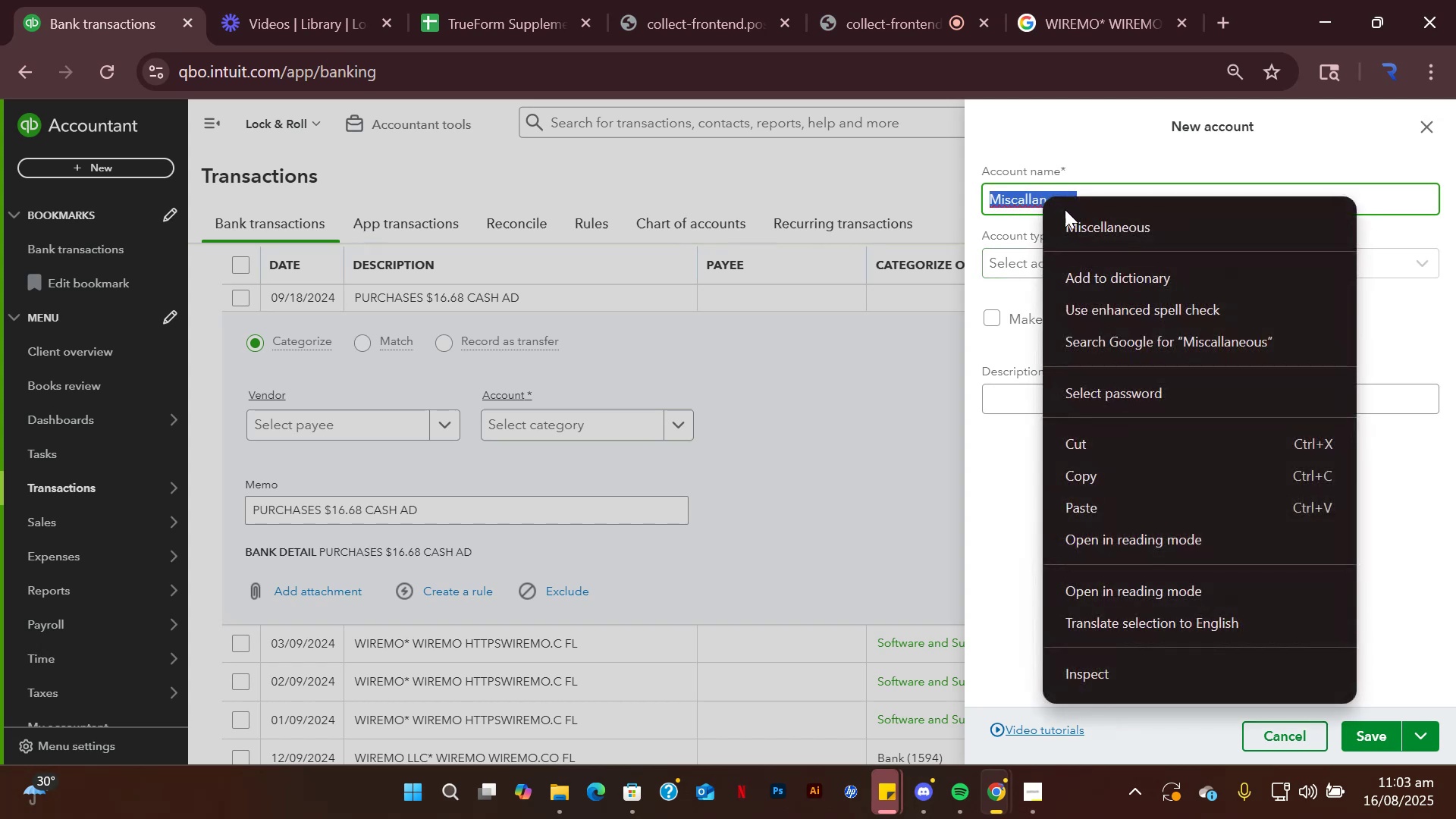 
left_click([1078, 216])
 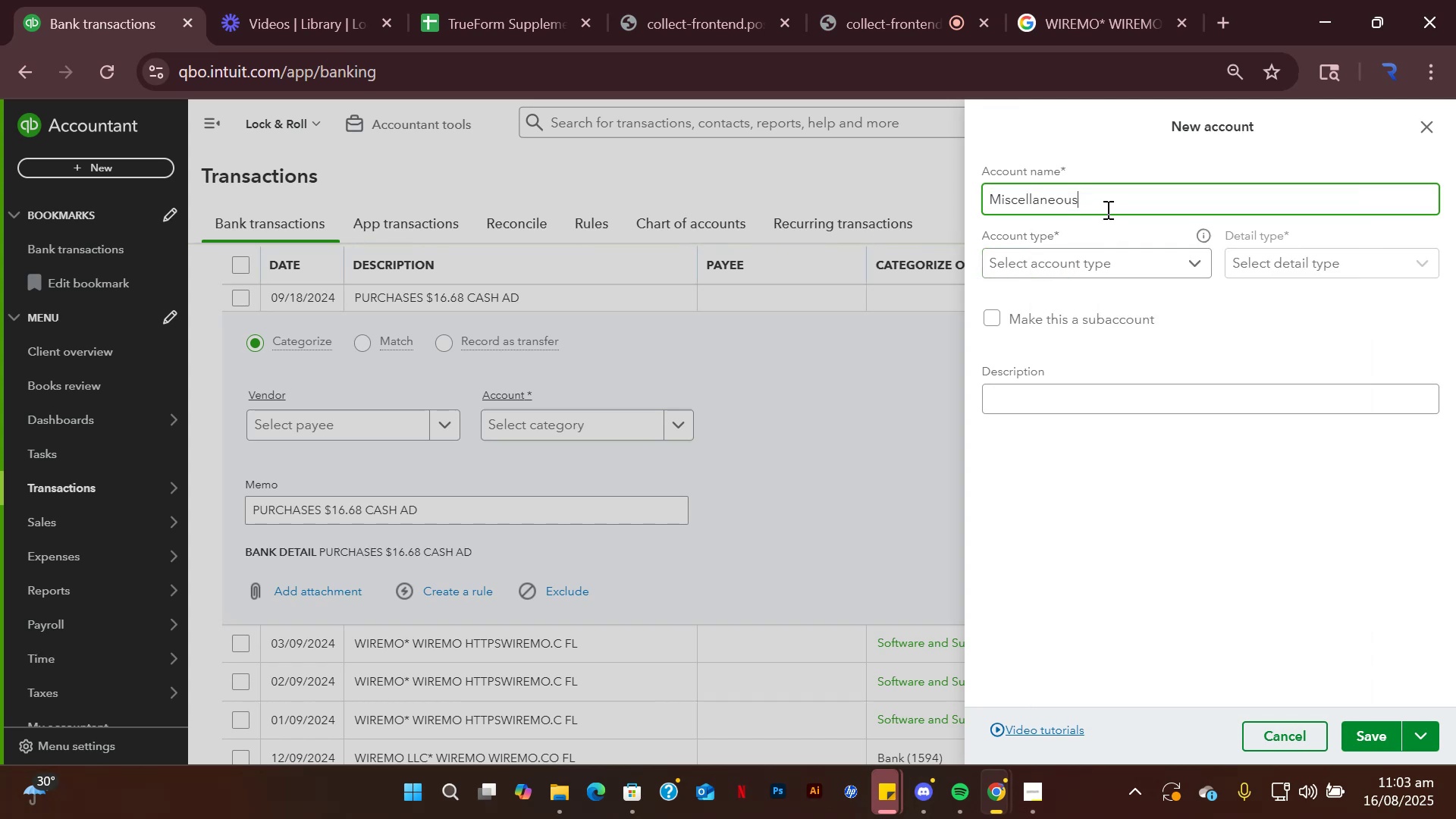 
left_click([1106, 209])
 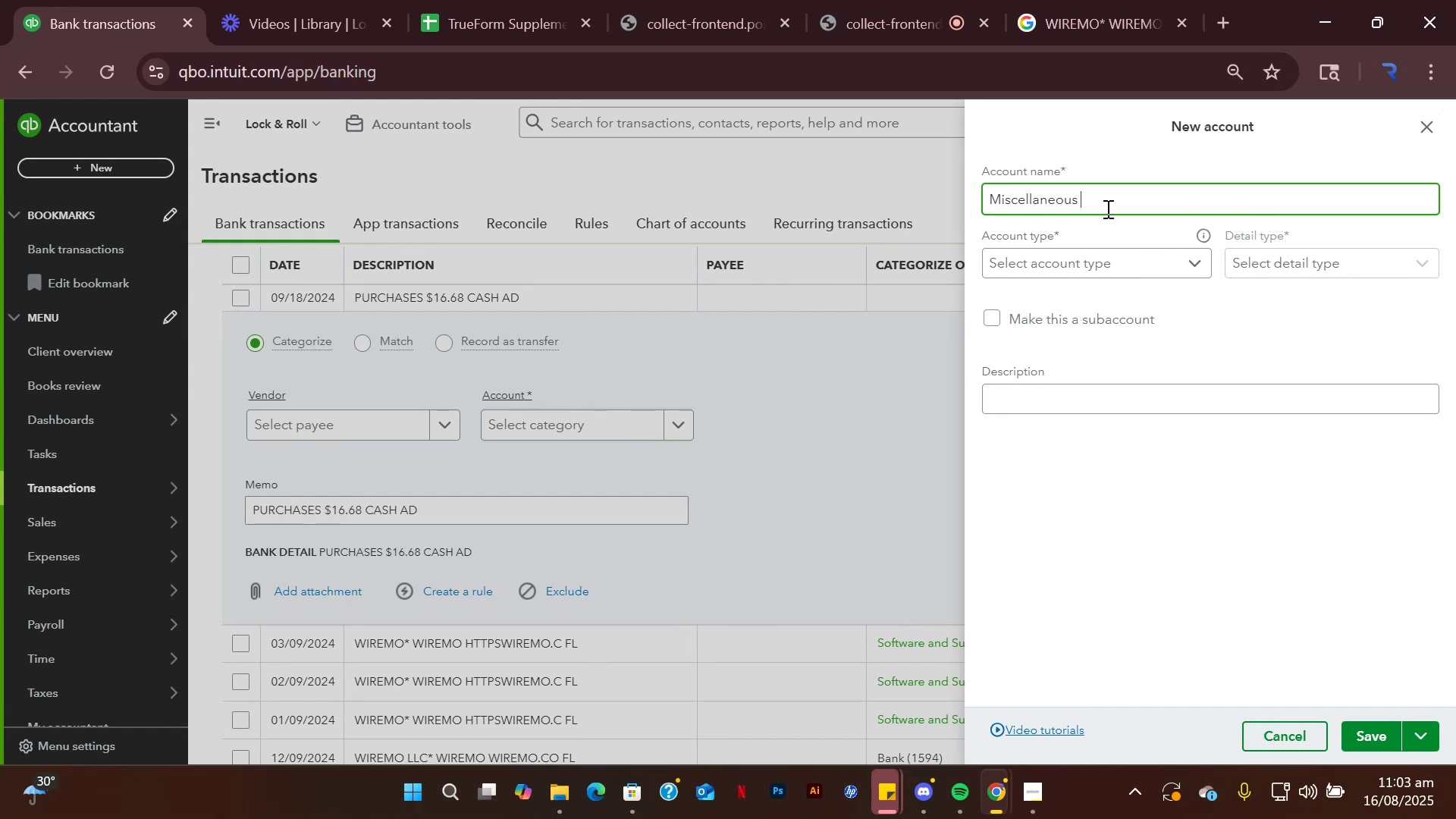 
type( )
key(Backspace)
type(Expense)
 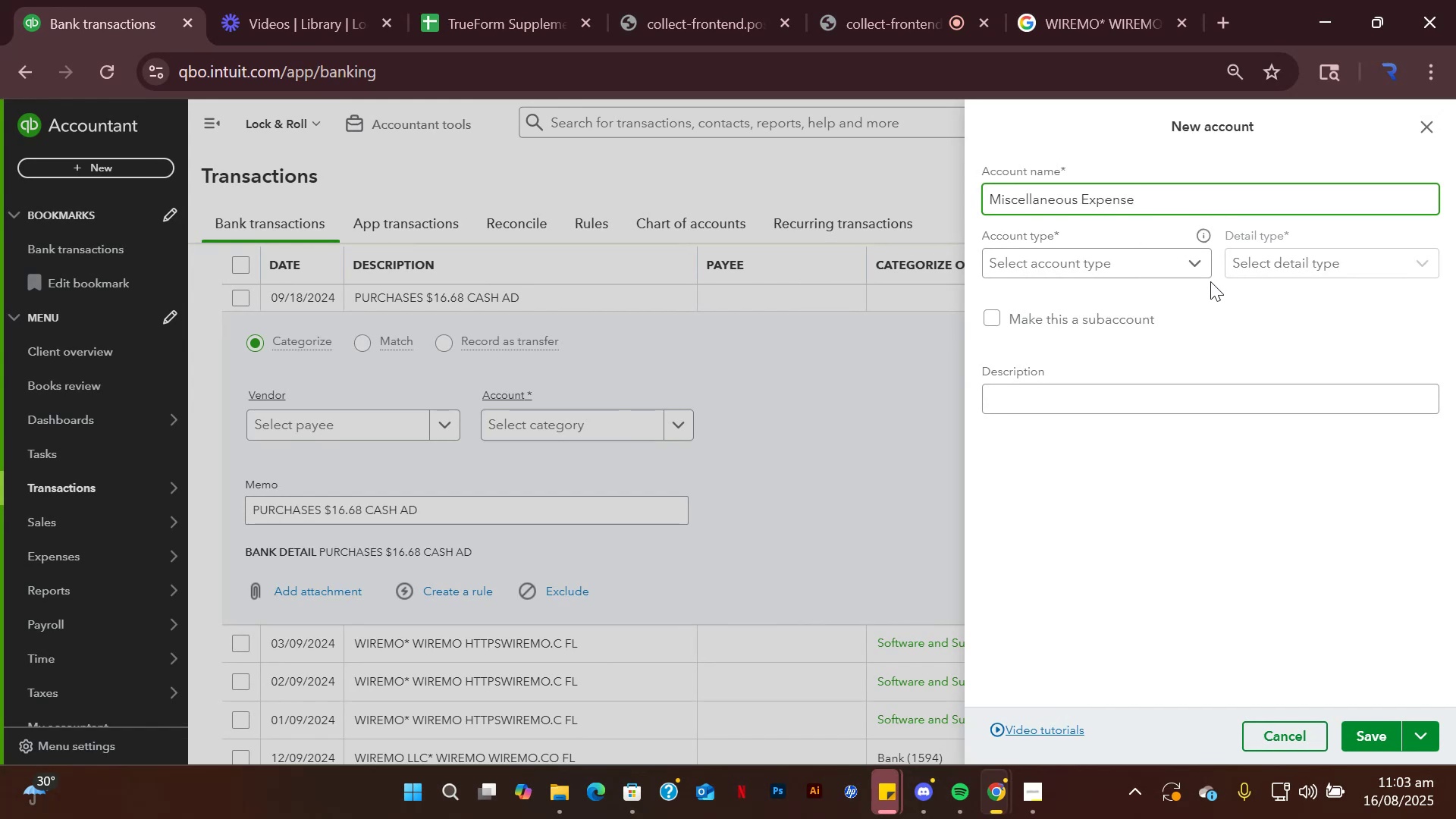 
left_click([1185, 268])
 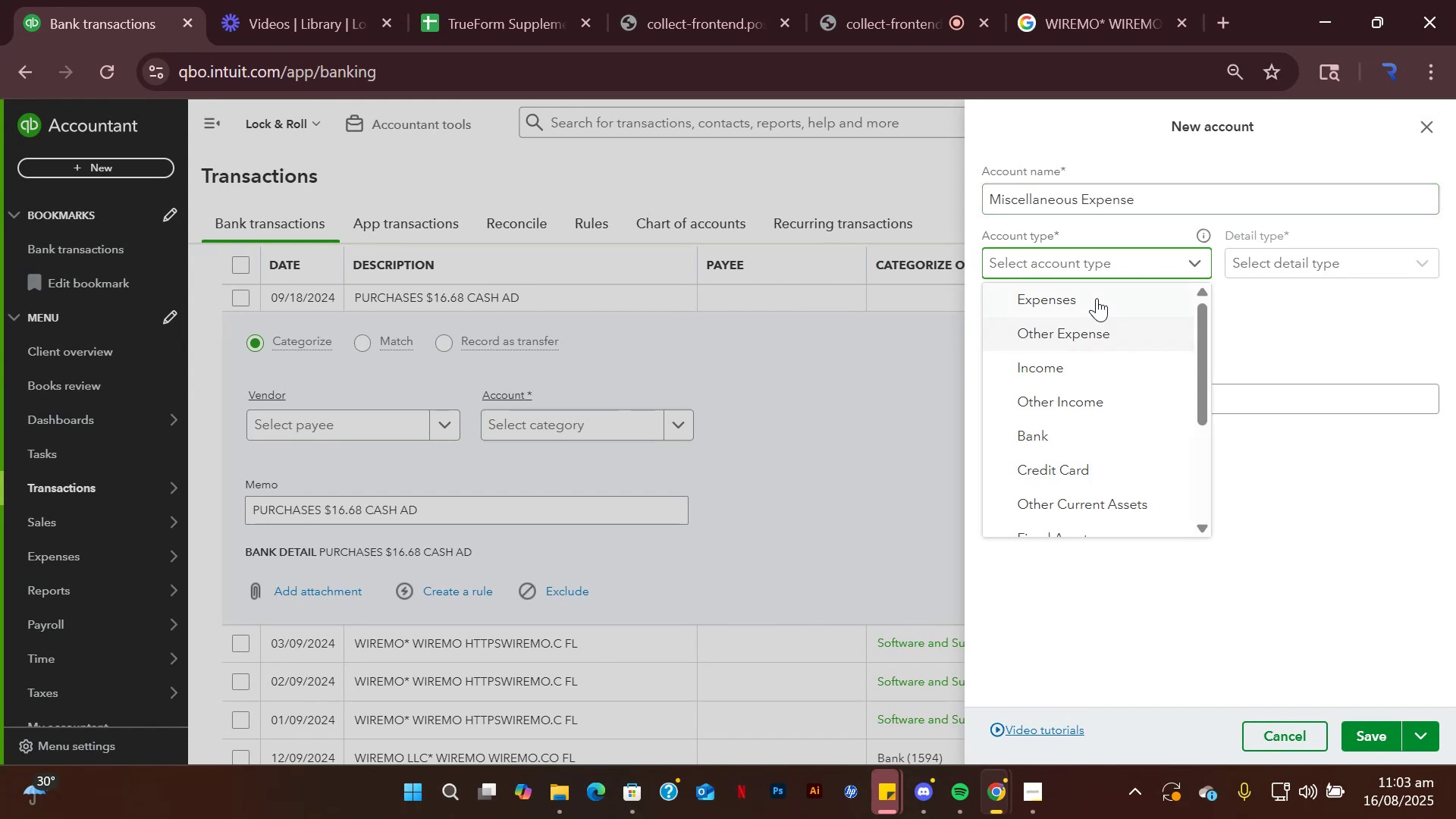 
left_click([1097, 300])
 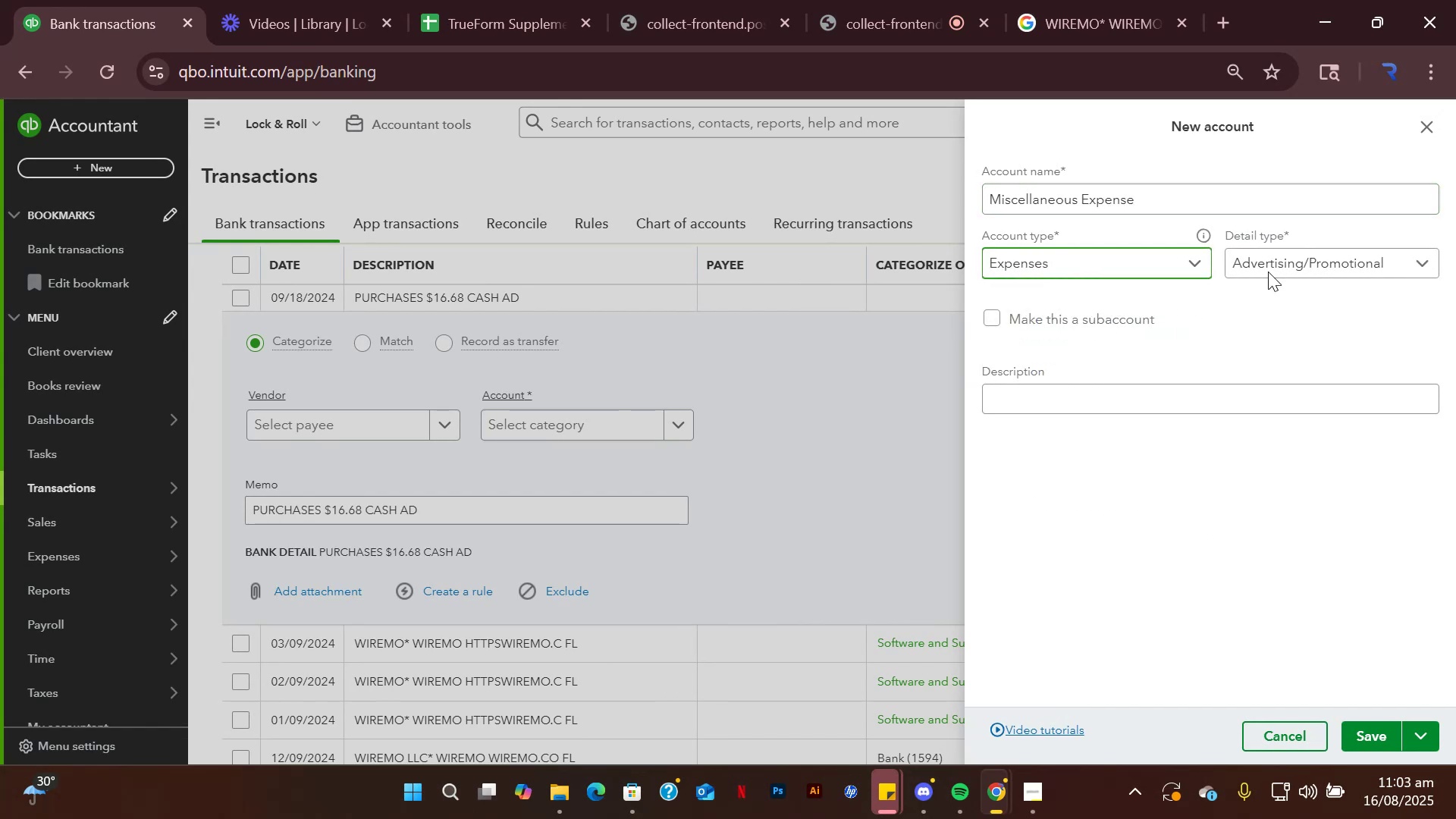 
left_click([1290, 266])
 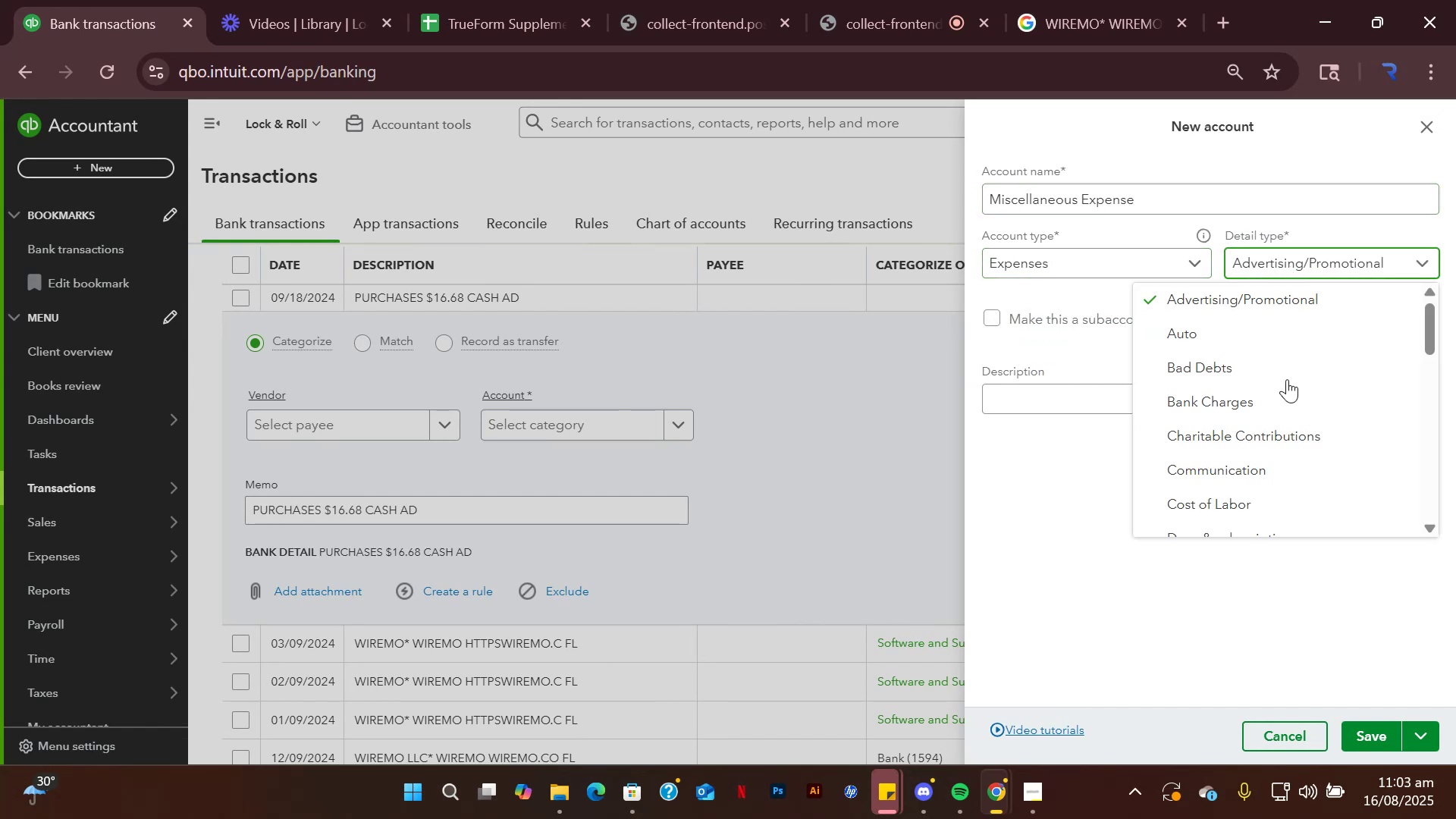 
scroll: coordinate [1322, 425], scroll_direction: down, amount: 5.0
 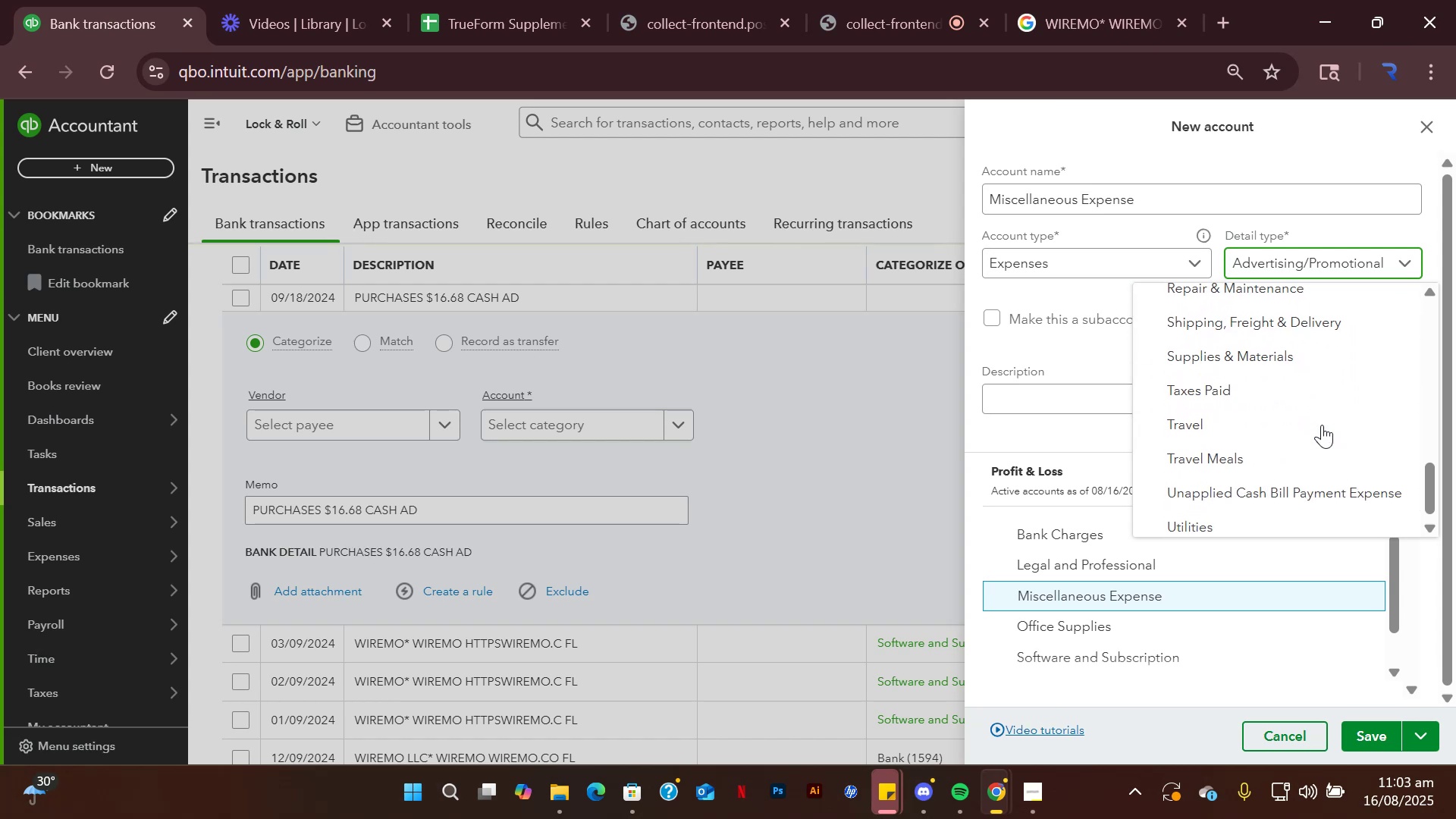 
scroll: coordinate [1320, 425], scroll_direction: up, amount: 5.0
 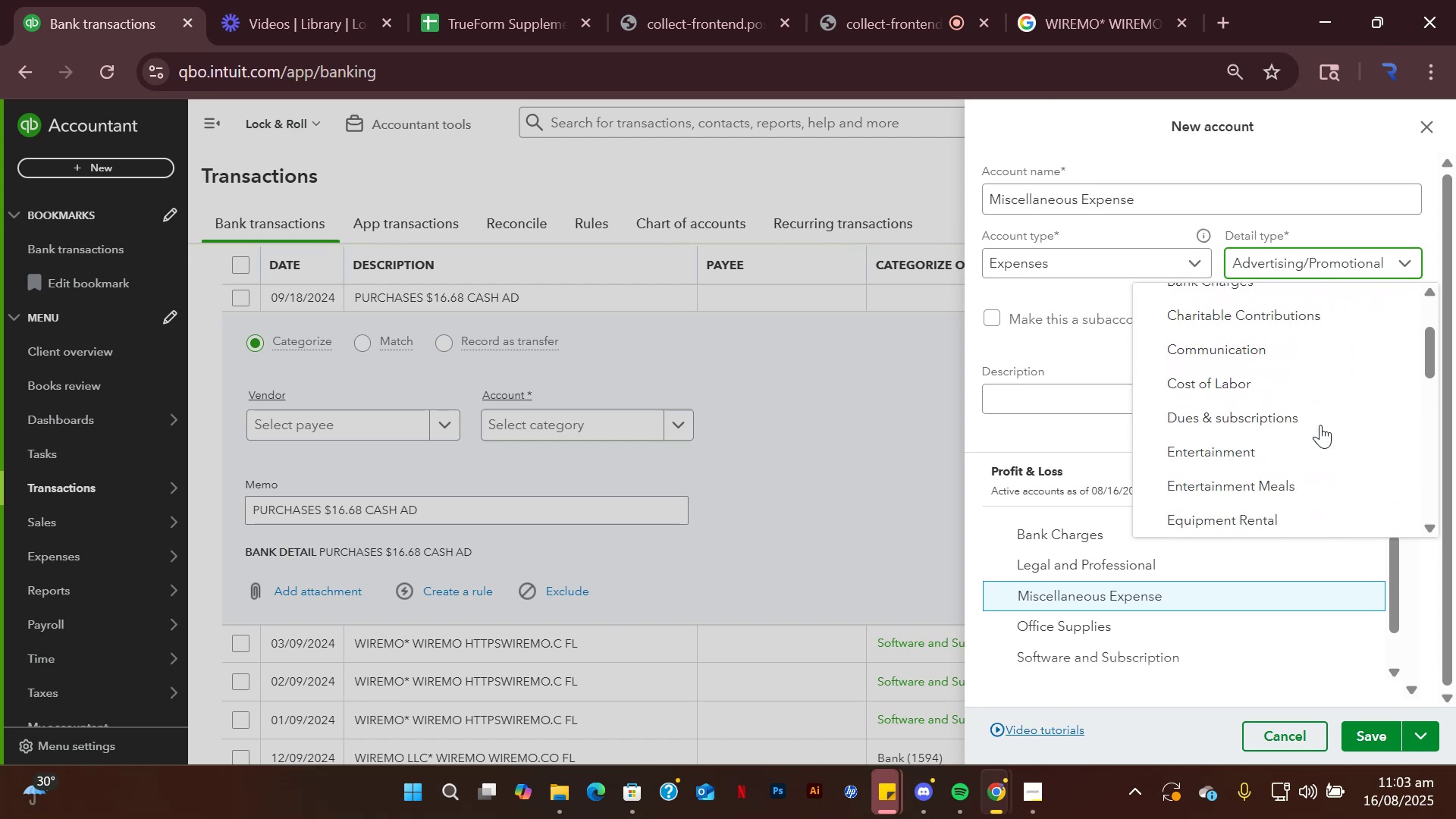 
scroll: coordinate [1298, 428], scroll_direction: down, amount: 6.0
 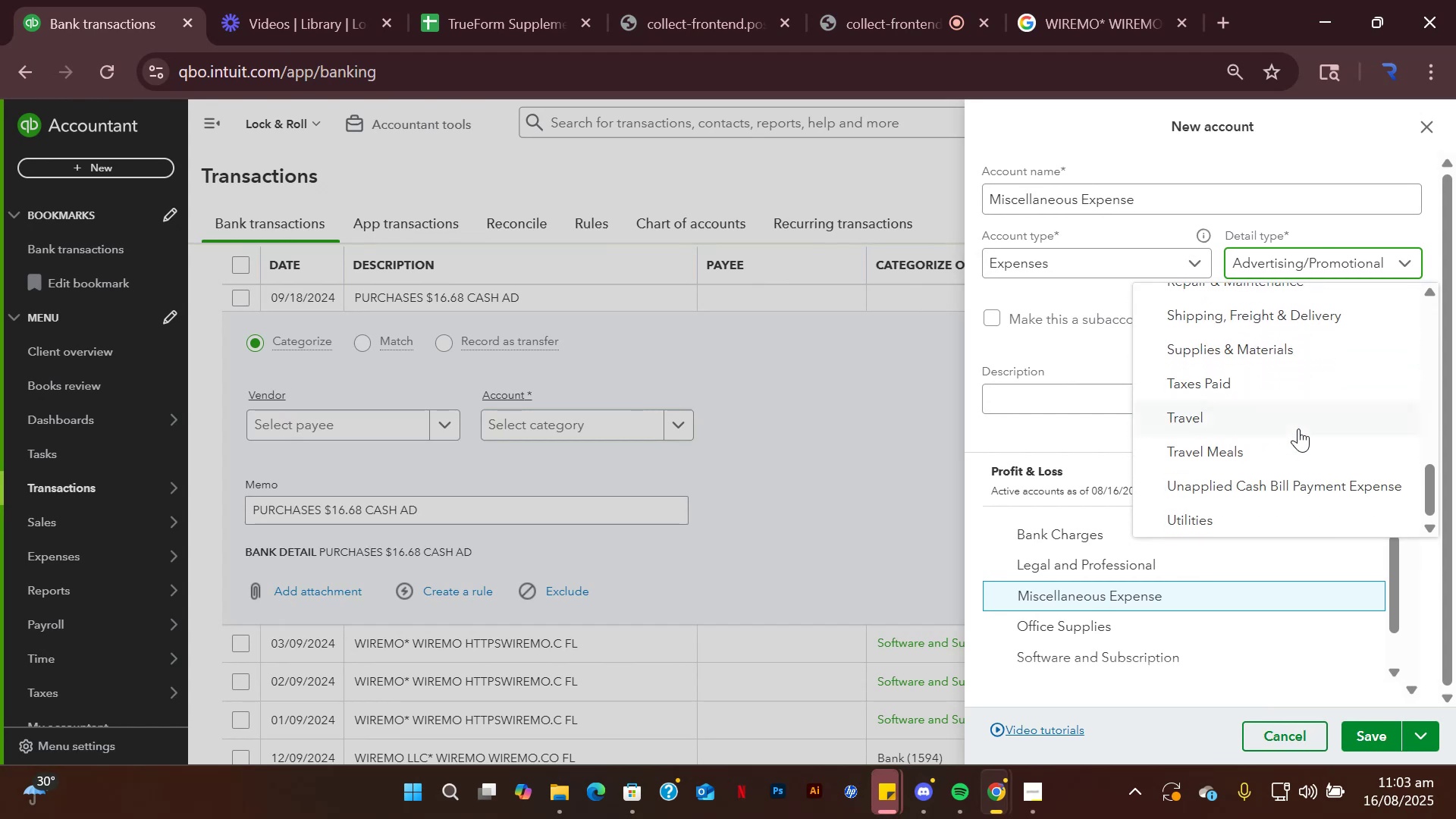 
scroll: coordinate [1298, 428], scroll_direction: up, amount: 3.0
 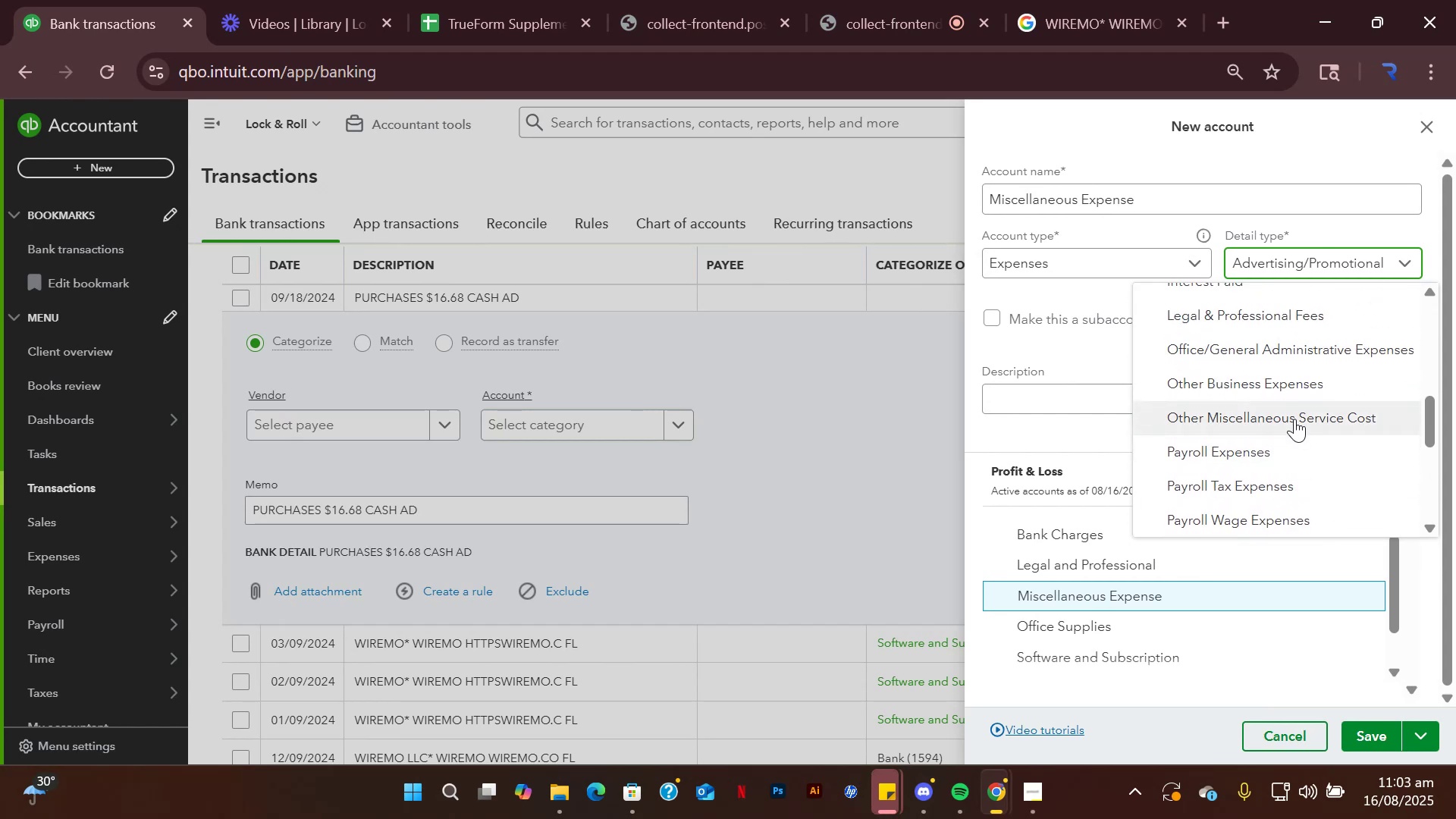 
left_click([1294, 419])
 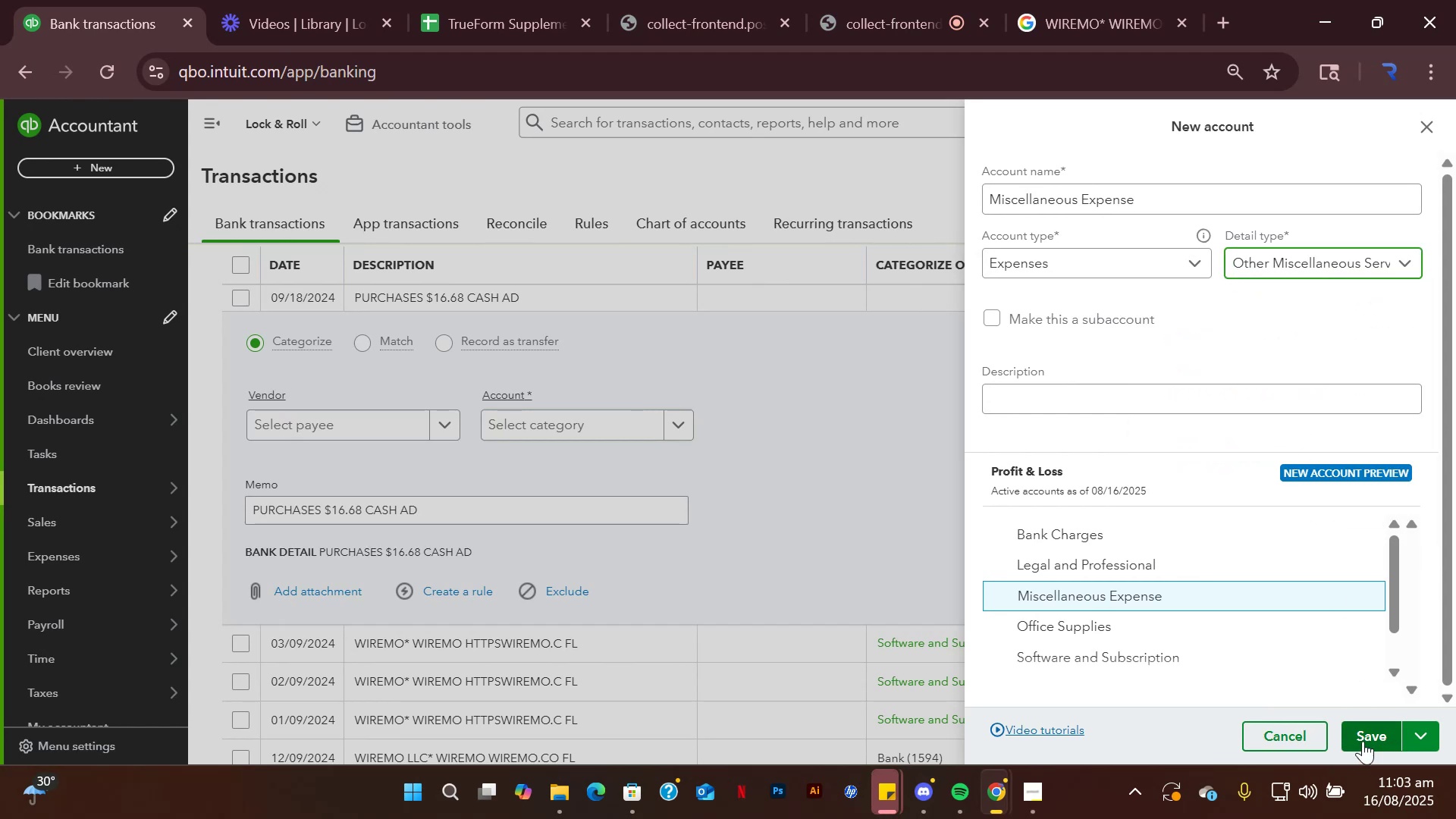 
left_click([1363, 741])
 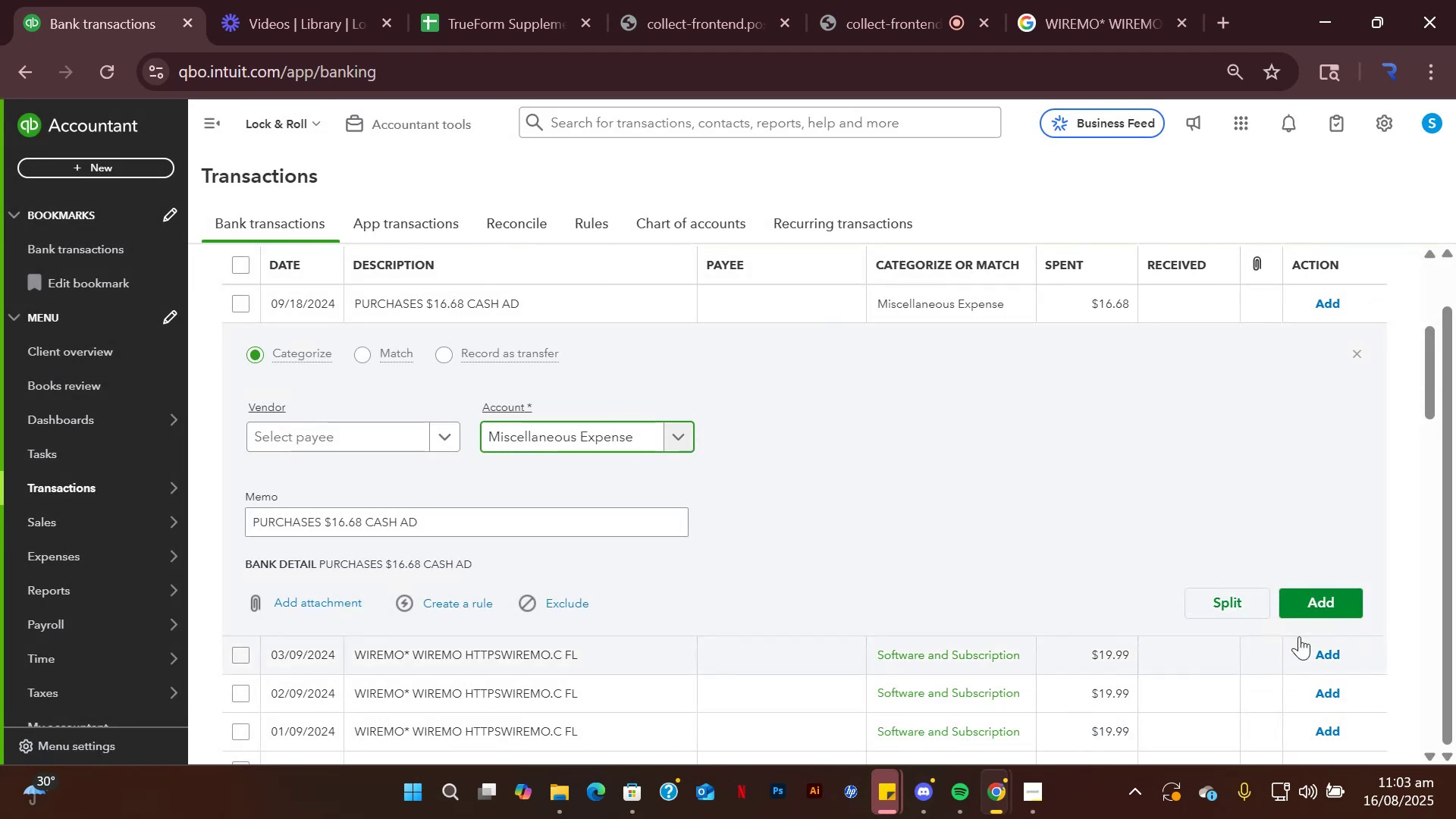 
left_click([1307, 593])
 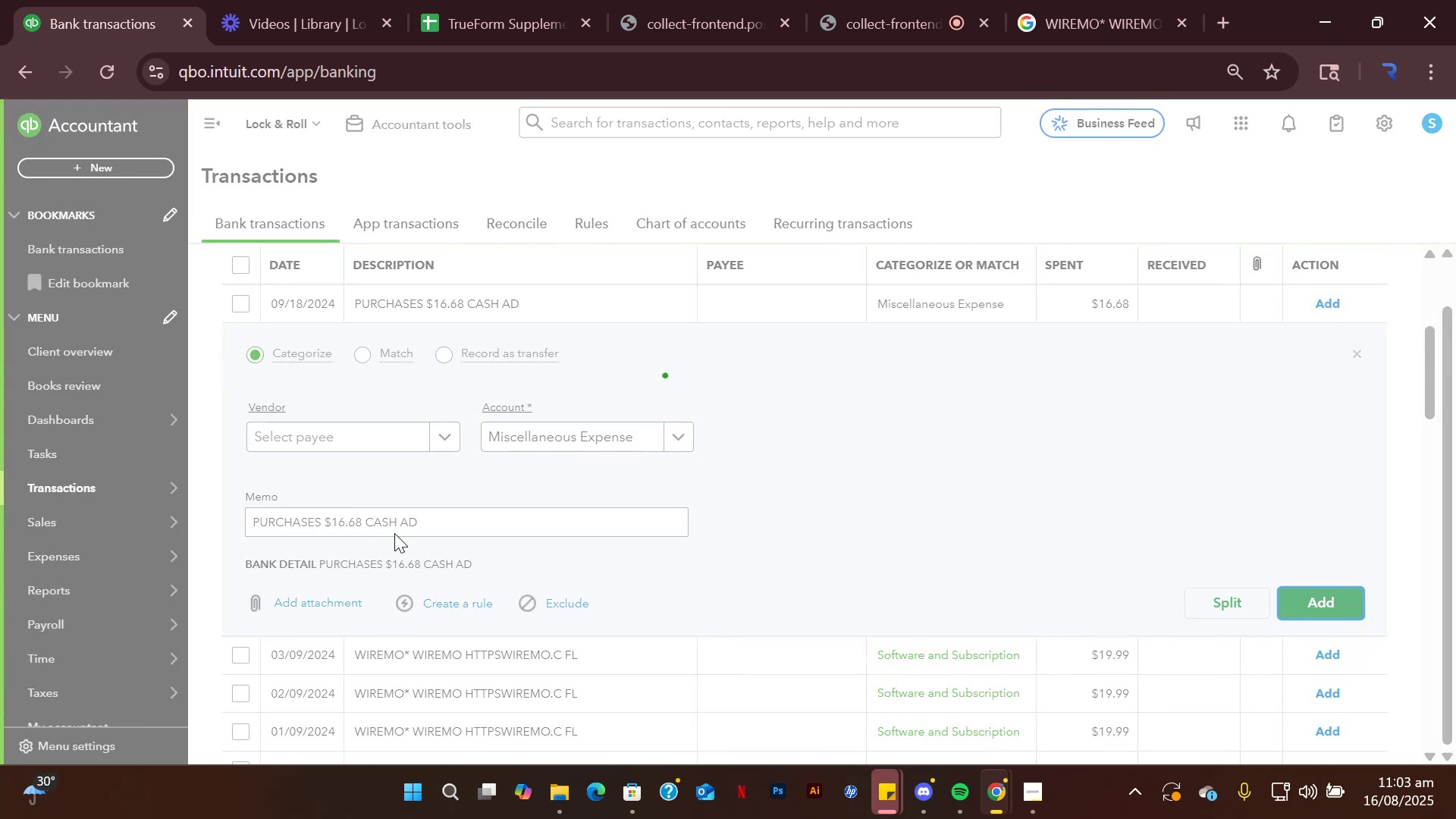 
mouse_move([548, 412])
 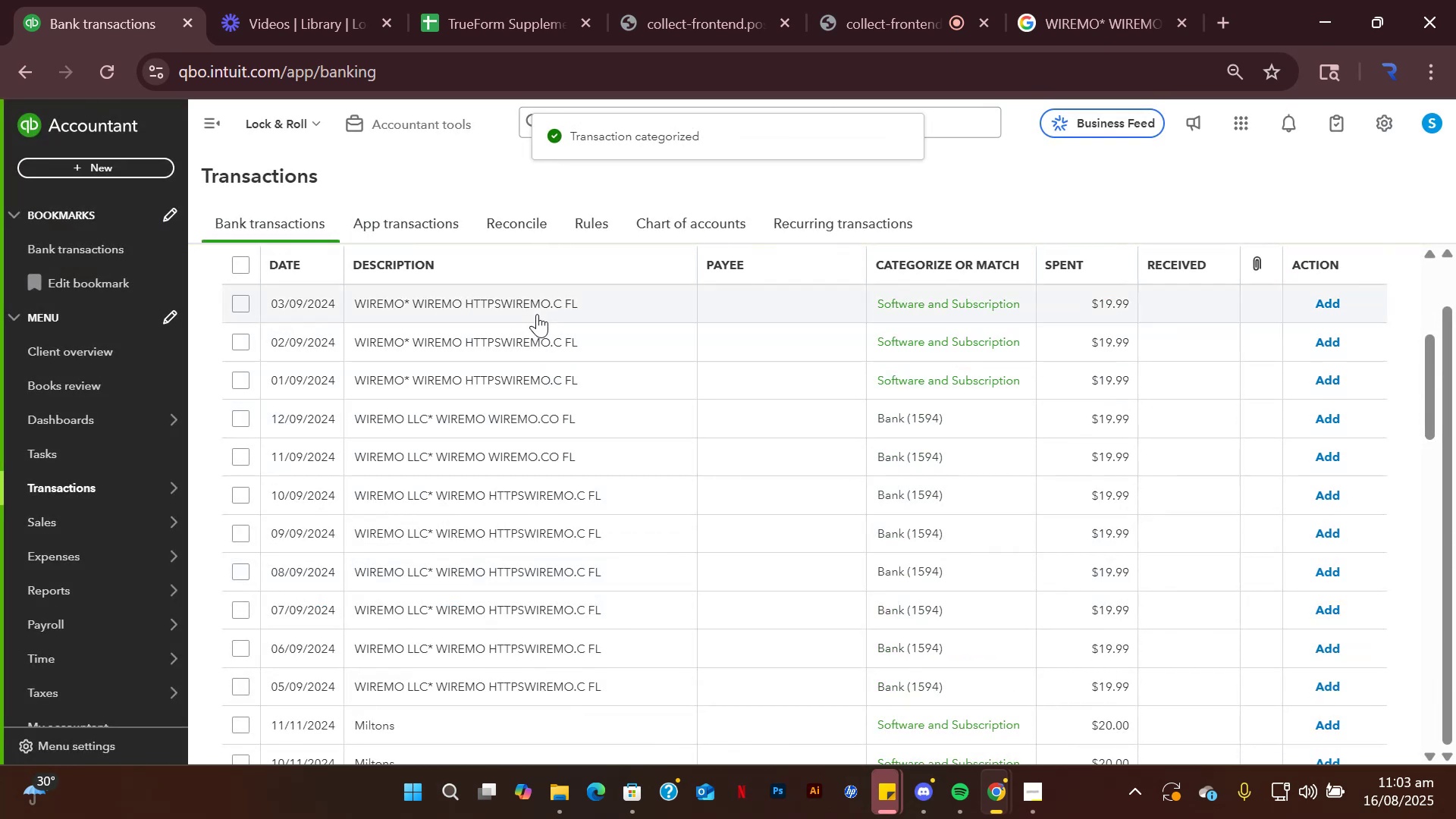 
left_click([537, 313])
 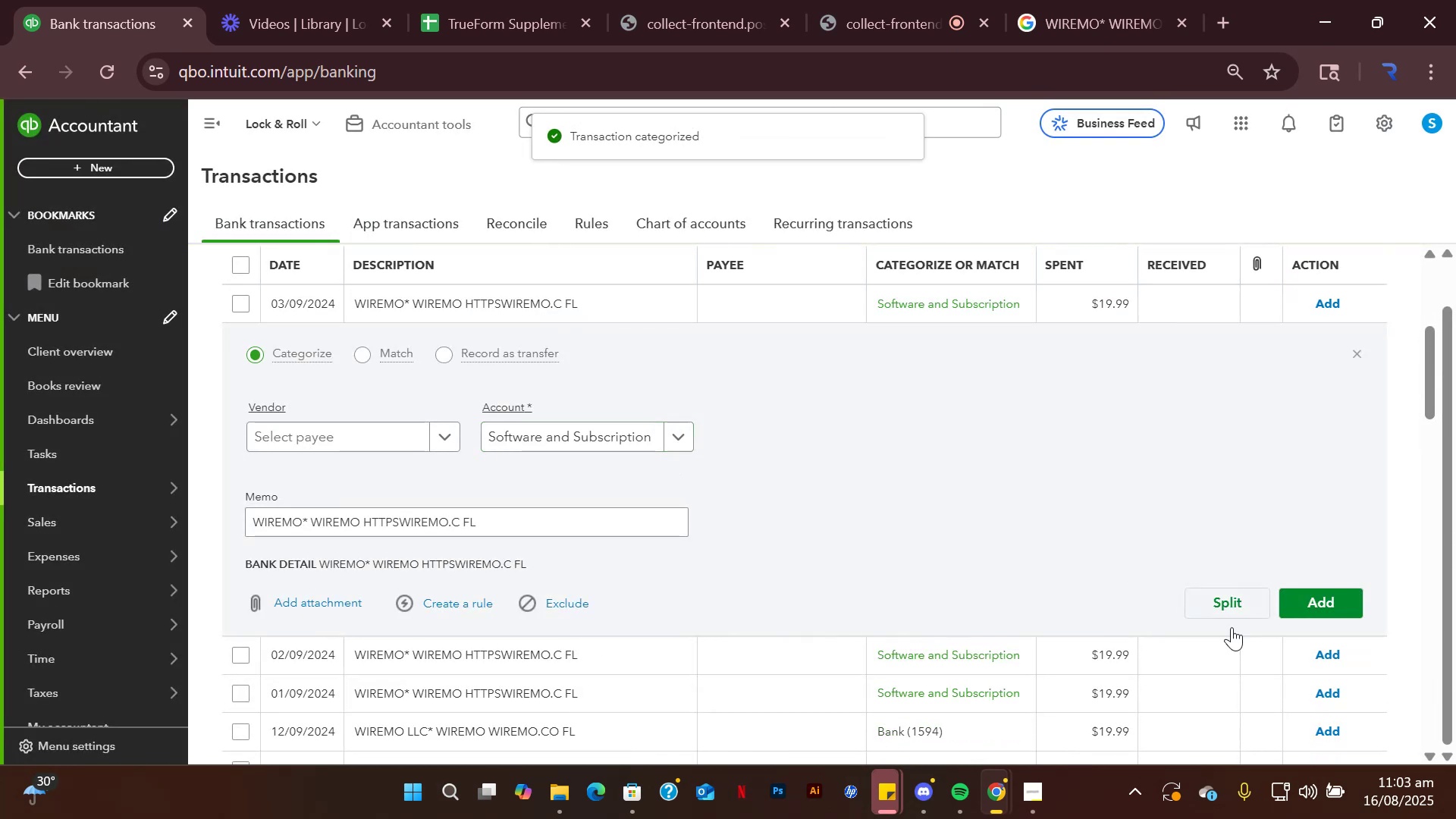 
left_click([1297, 603])
 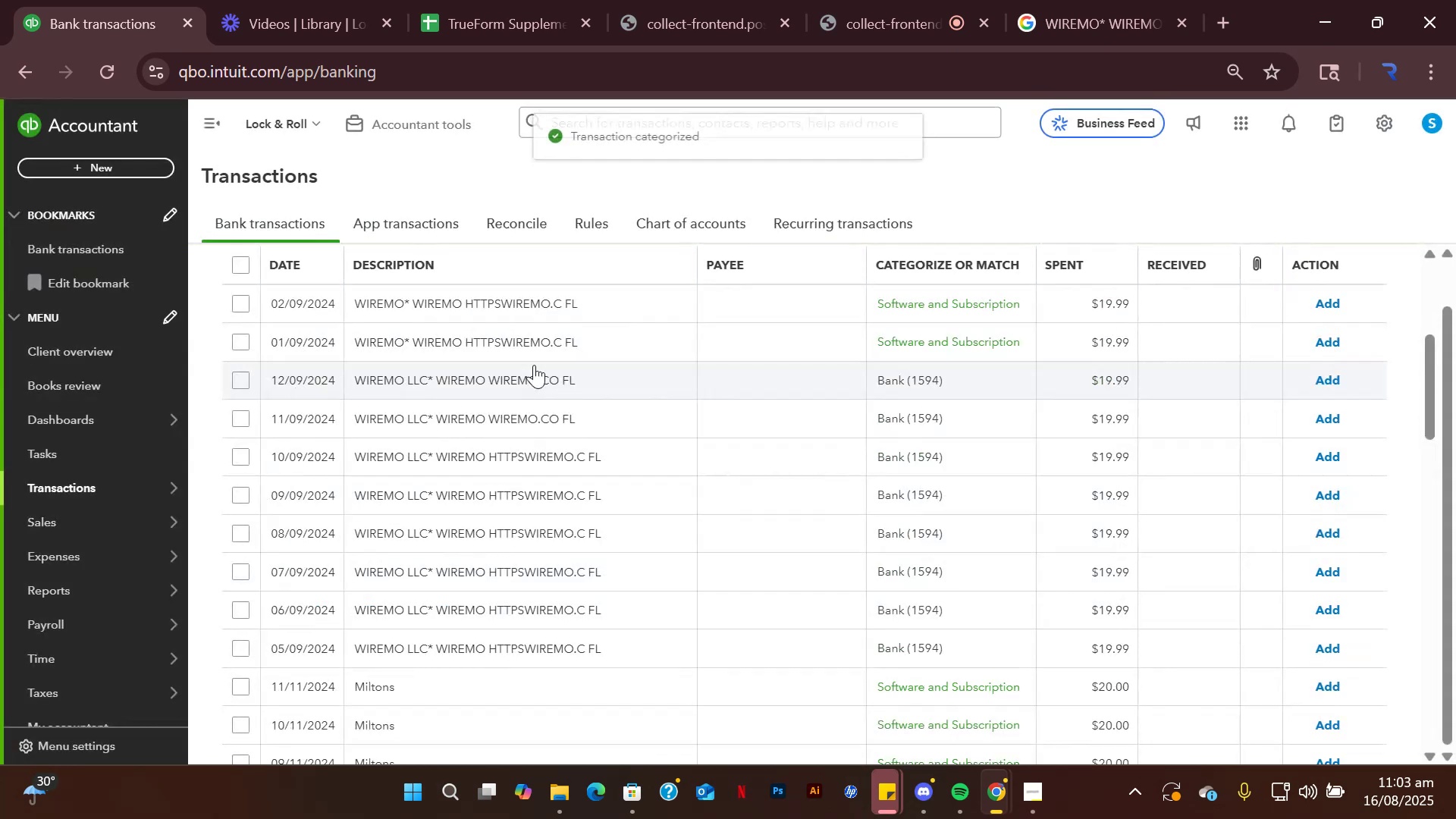 
left_click([556, 311])
 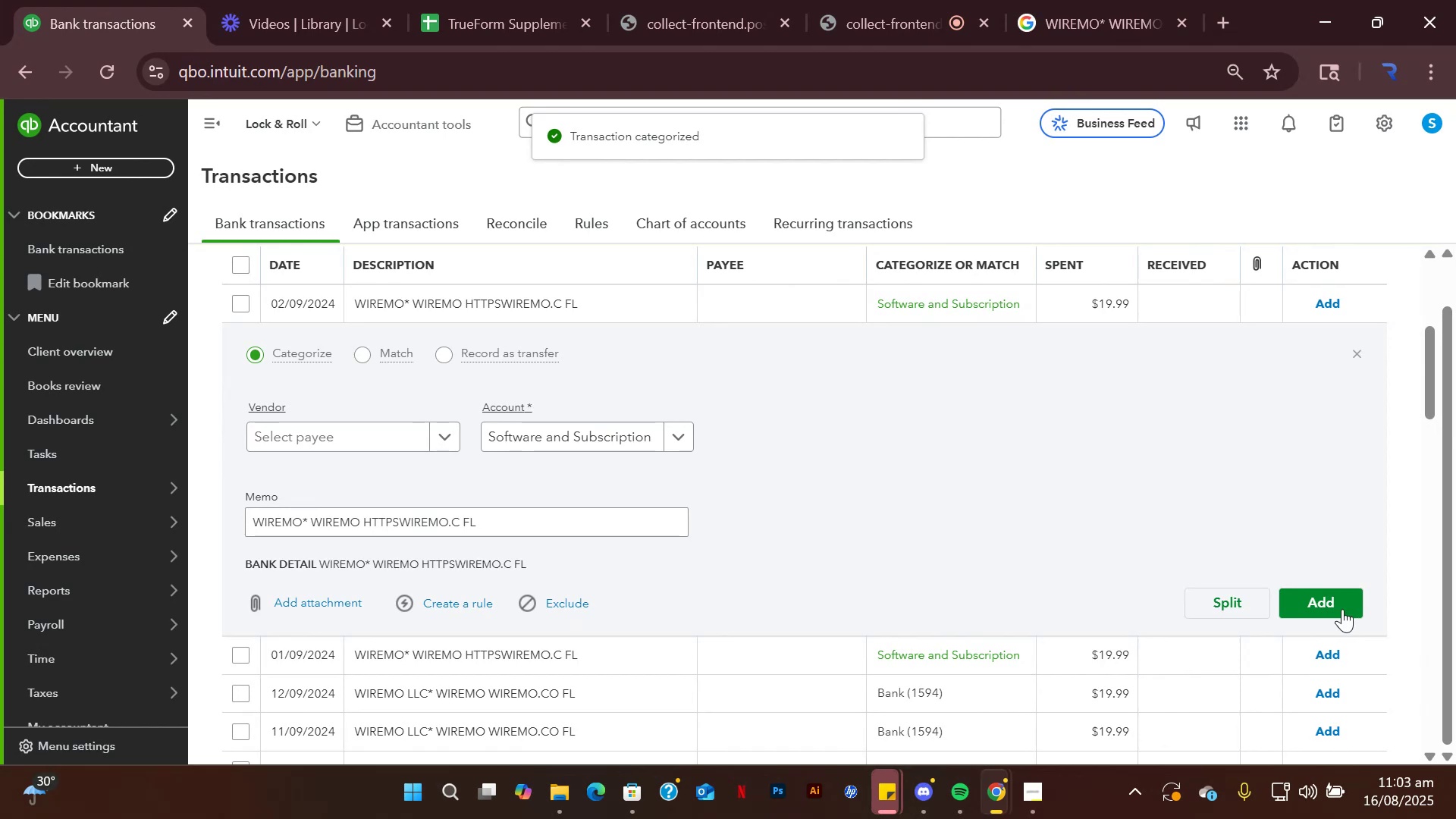 
left_click([1313, 591])
 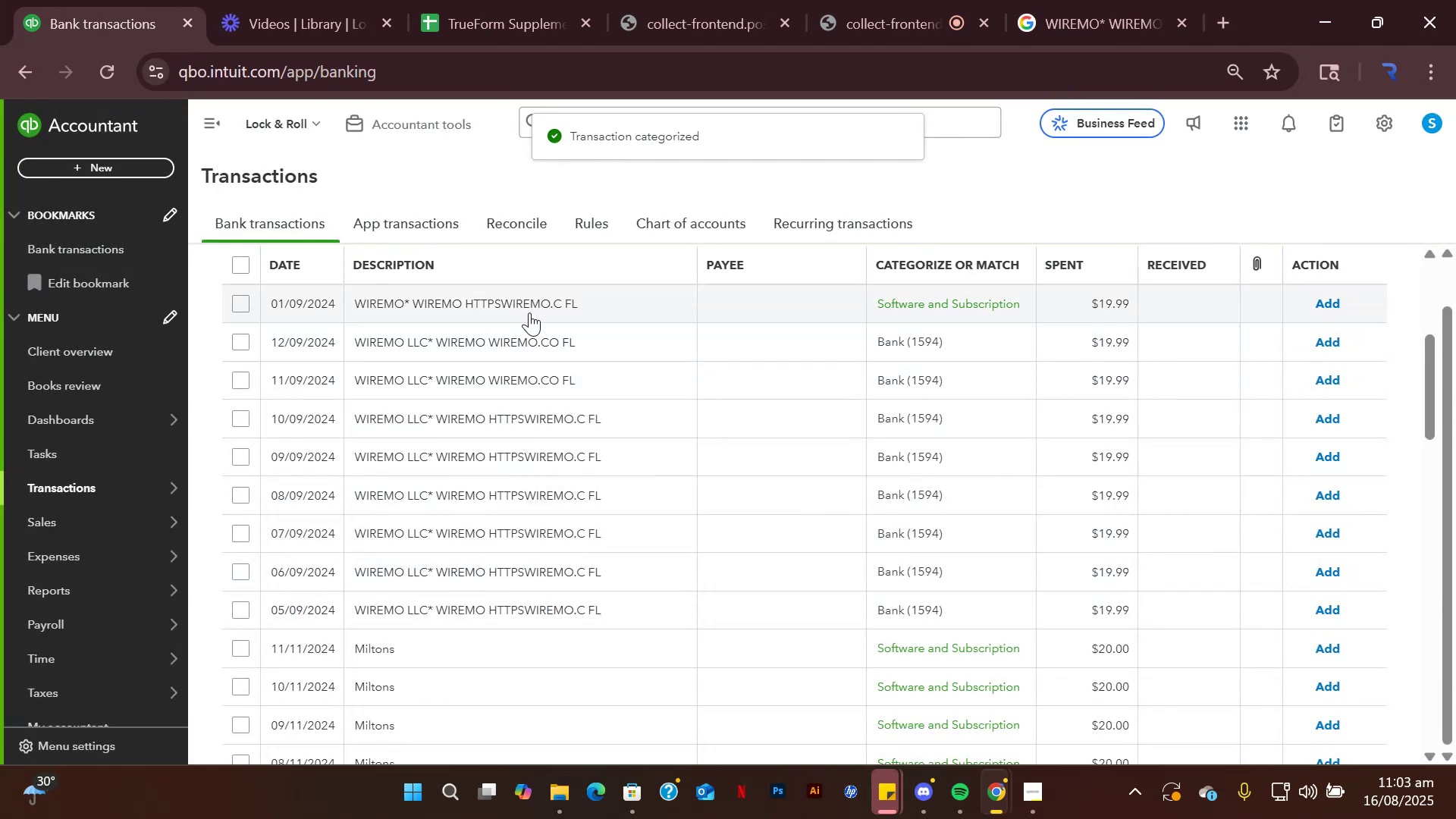 
left_click([525, 303])
 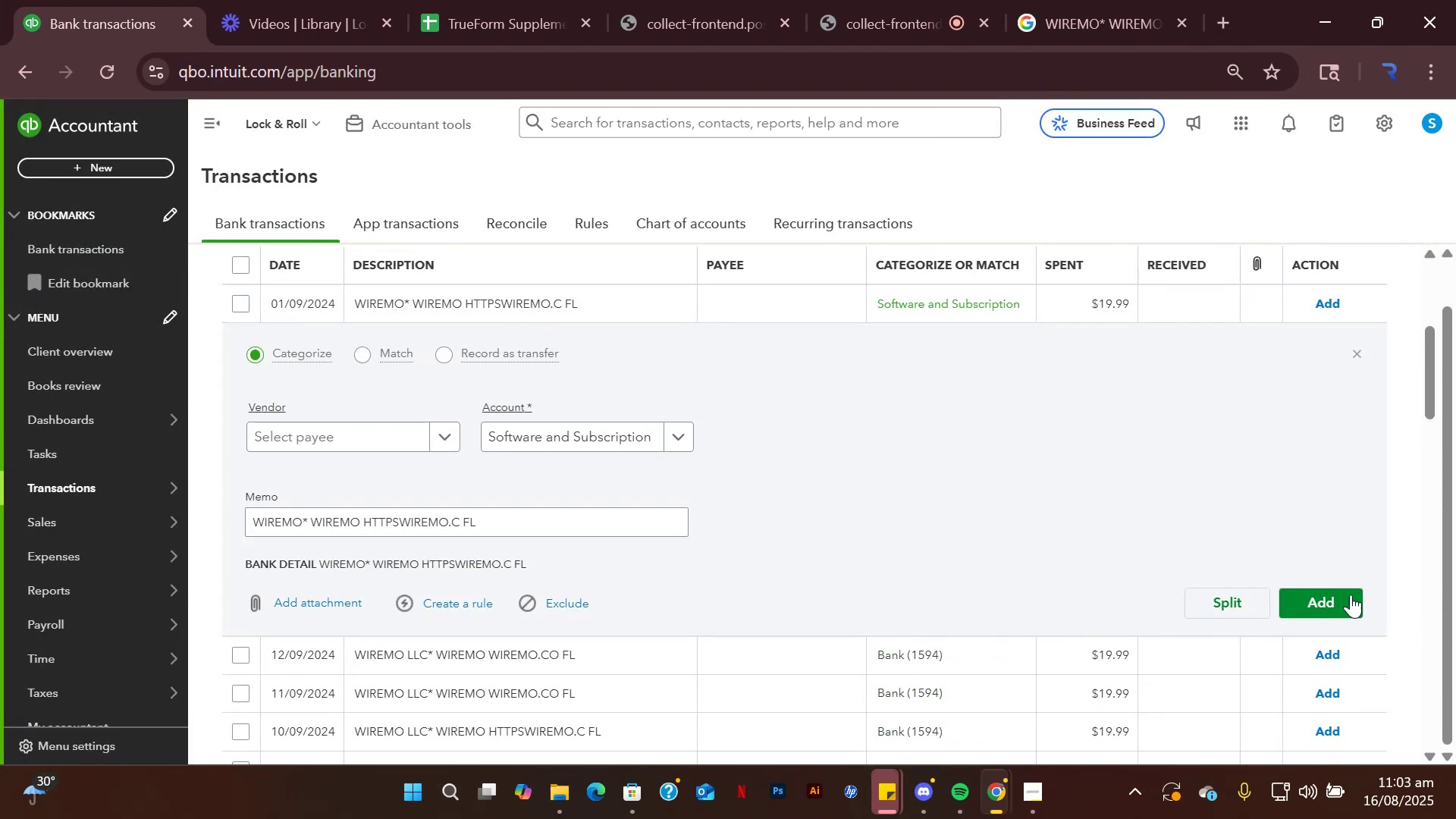 
left_click([1334, 598])
 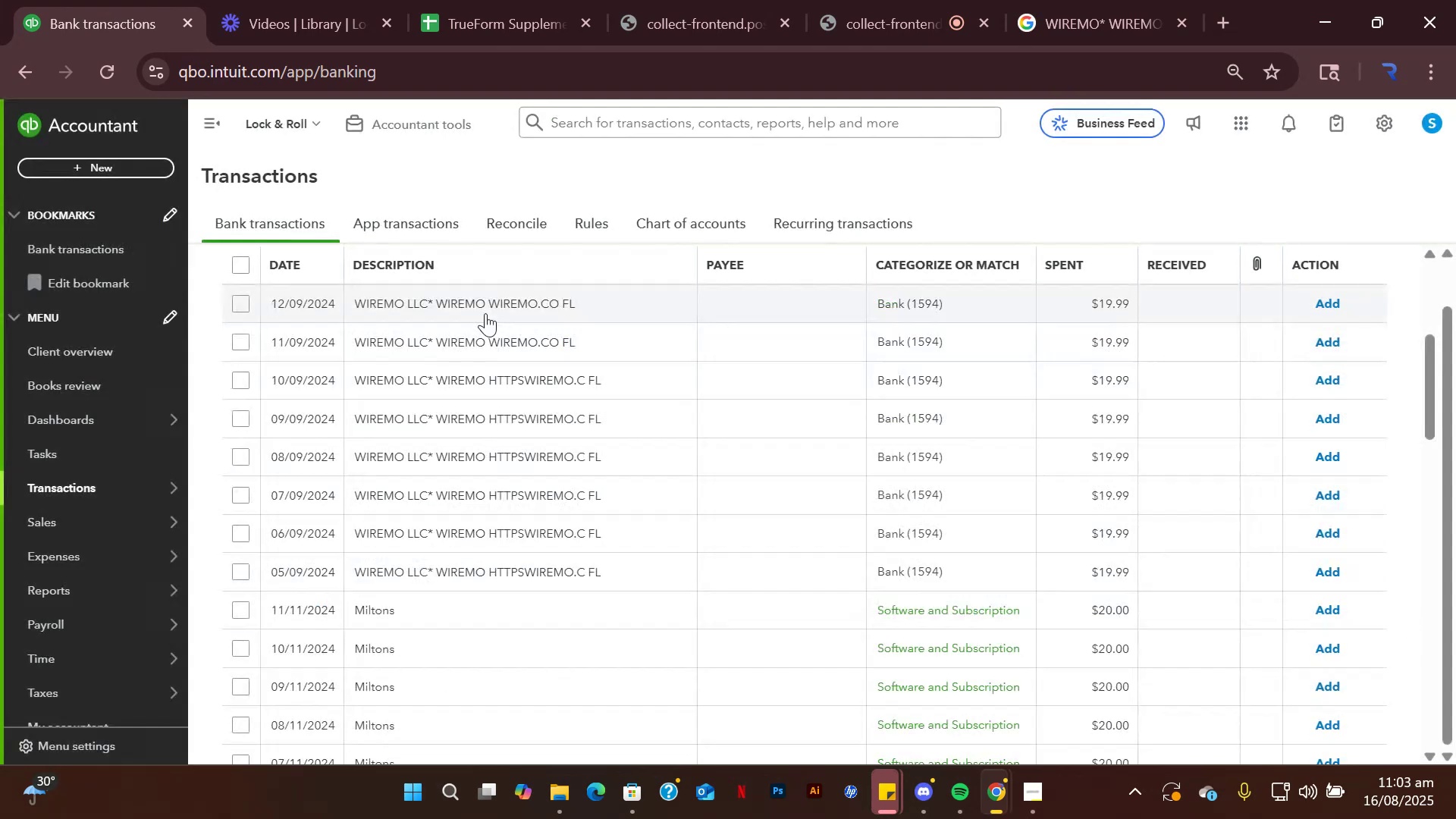 
left_click([488, 303])
 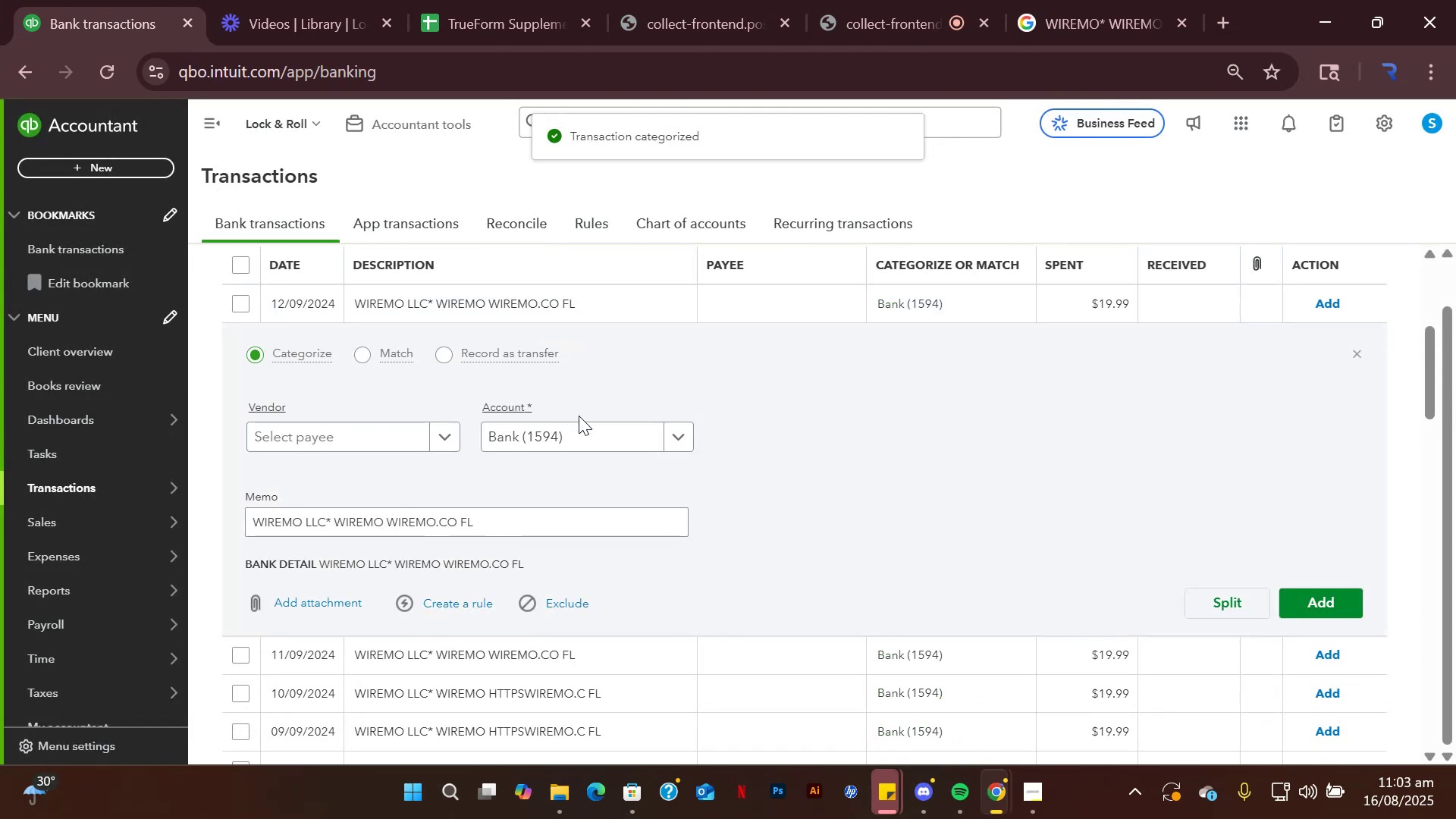 
left_click([600, 441])
 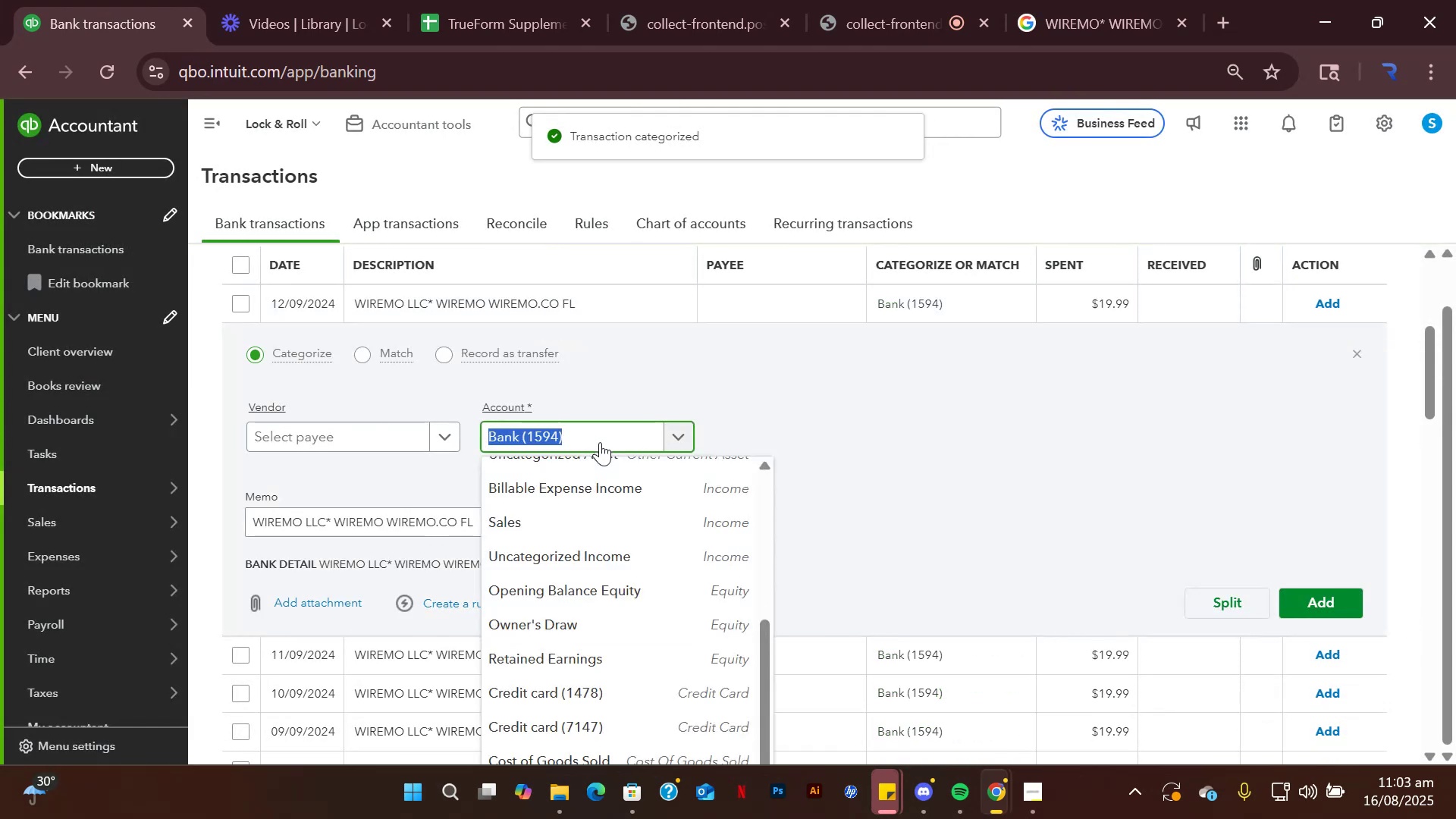 
type(softwar)
 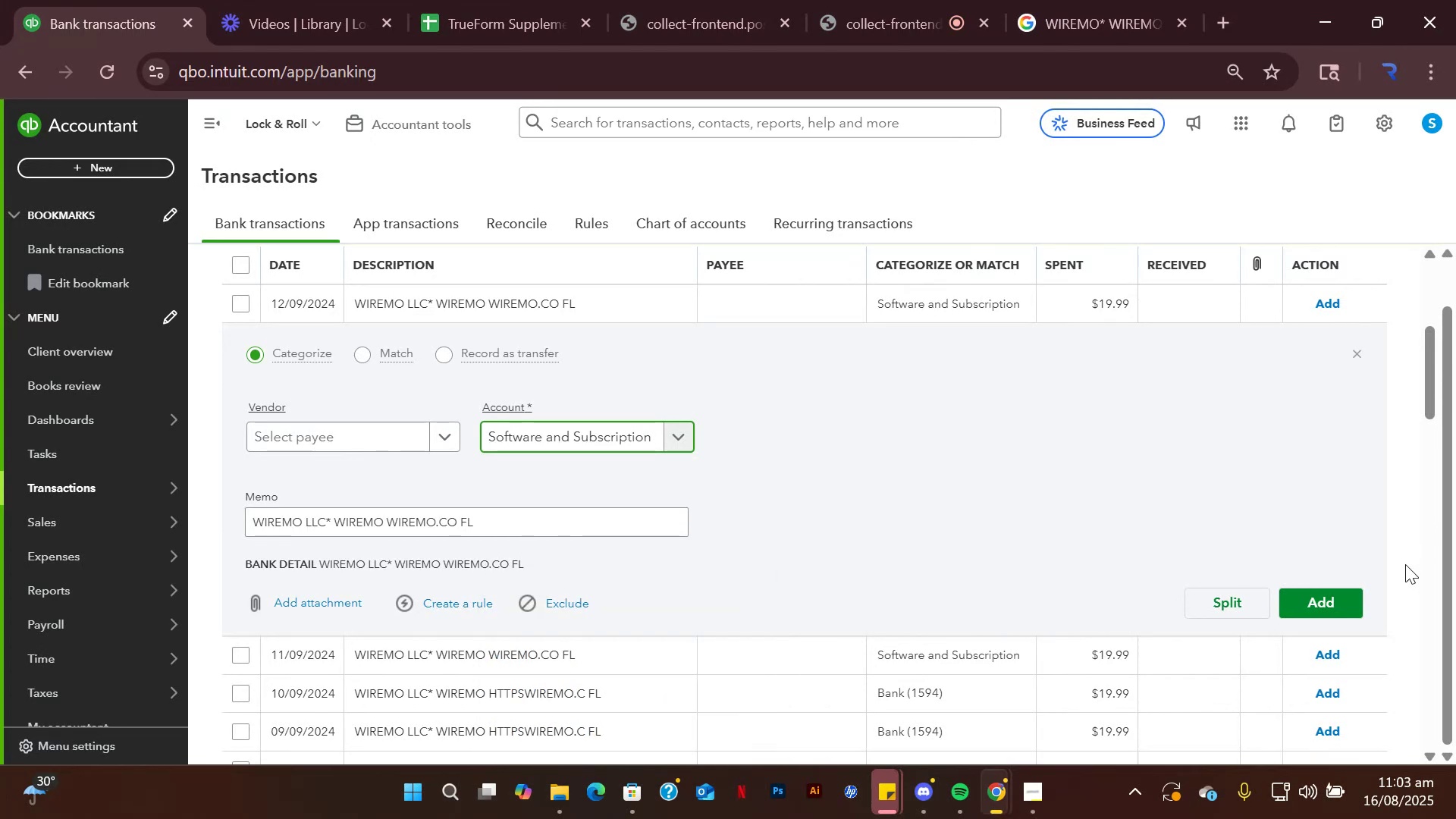 
left_click([1308, 592])
 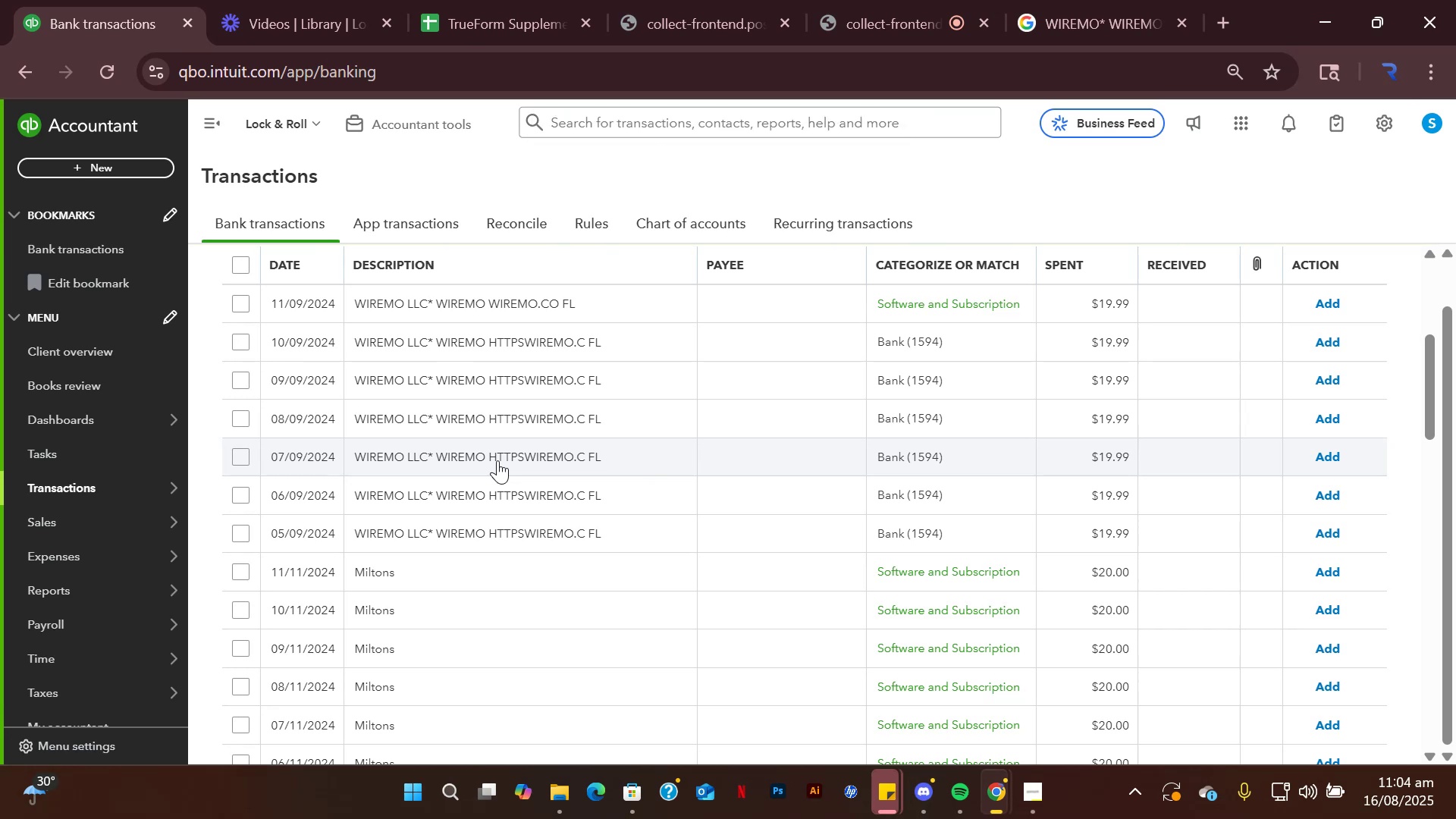 
wait(18.57)
 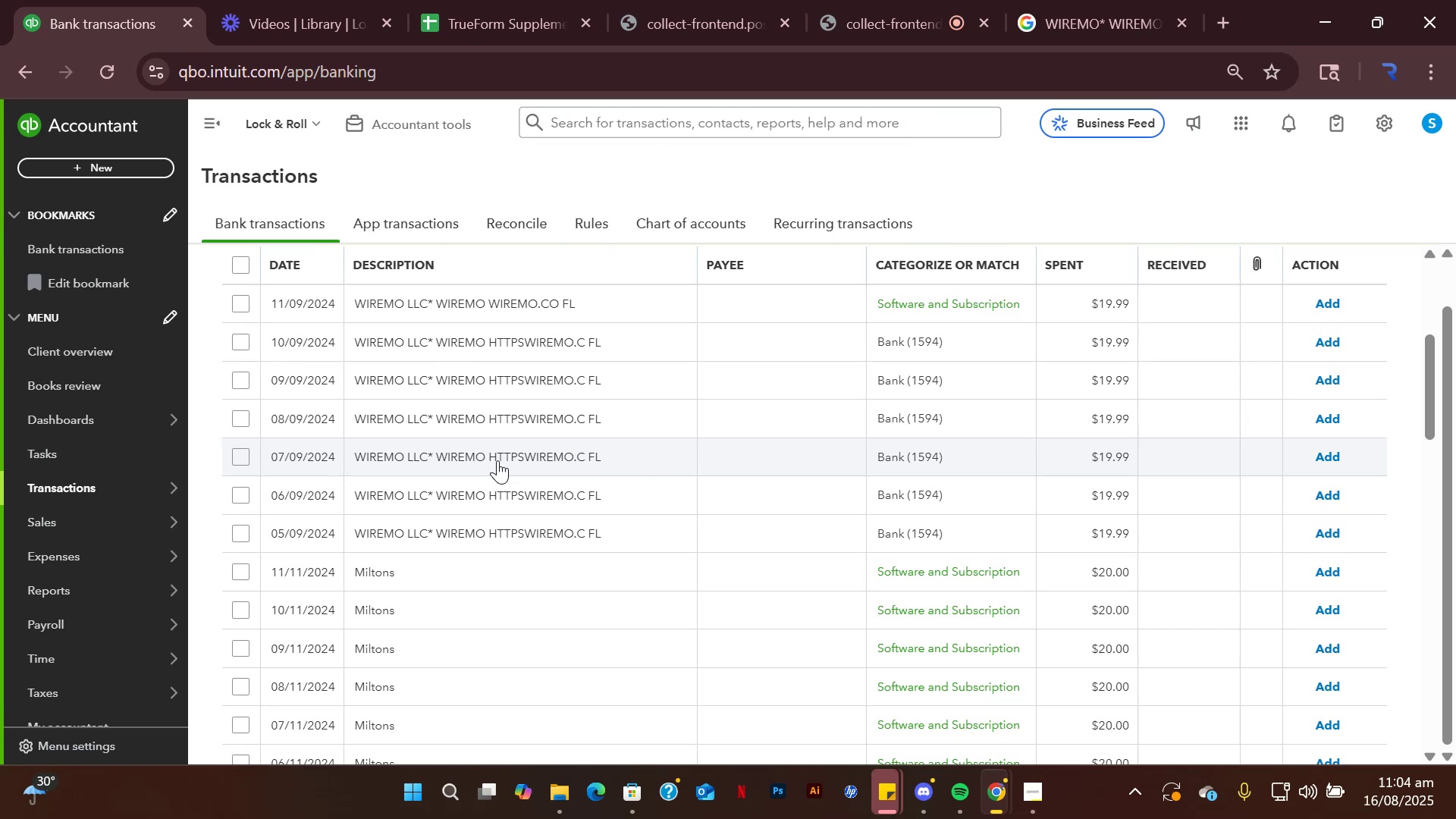 
scroll: coordinate [856, 392], scroll_direction: up, amount: 1.0
 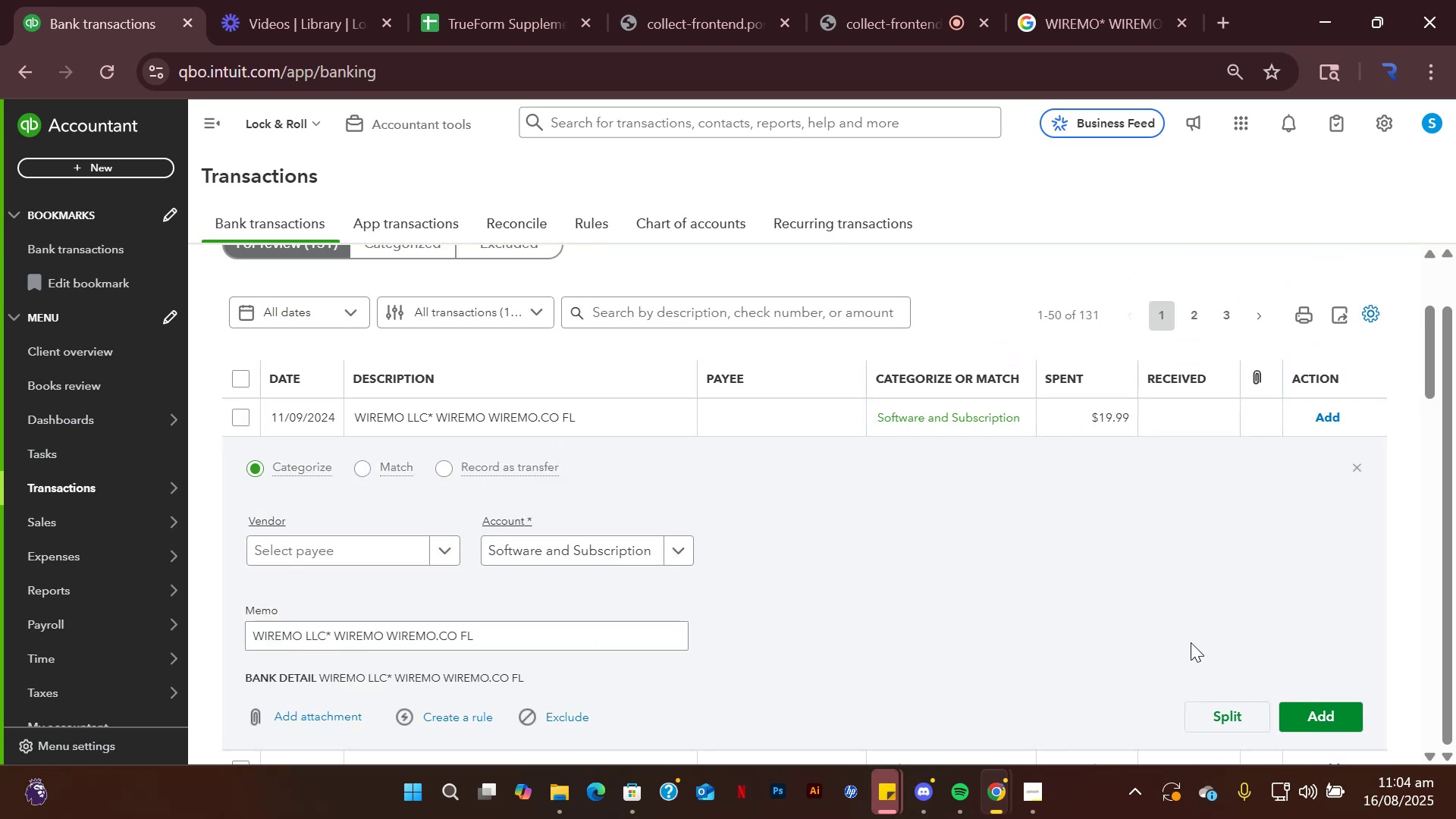 
left_click([1338, 714])
 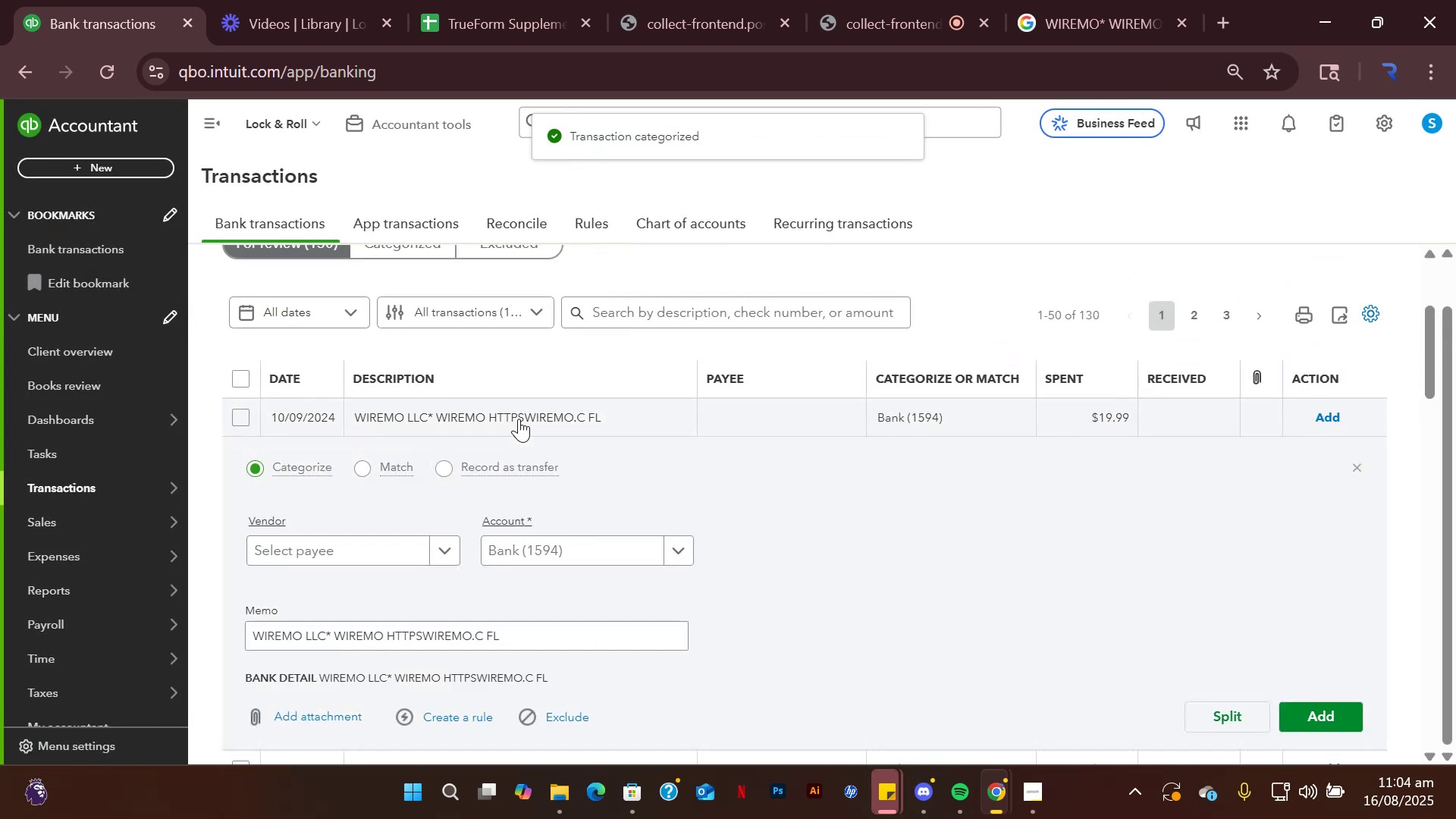 
left_click([682, 550])
 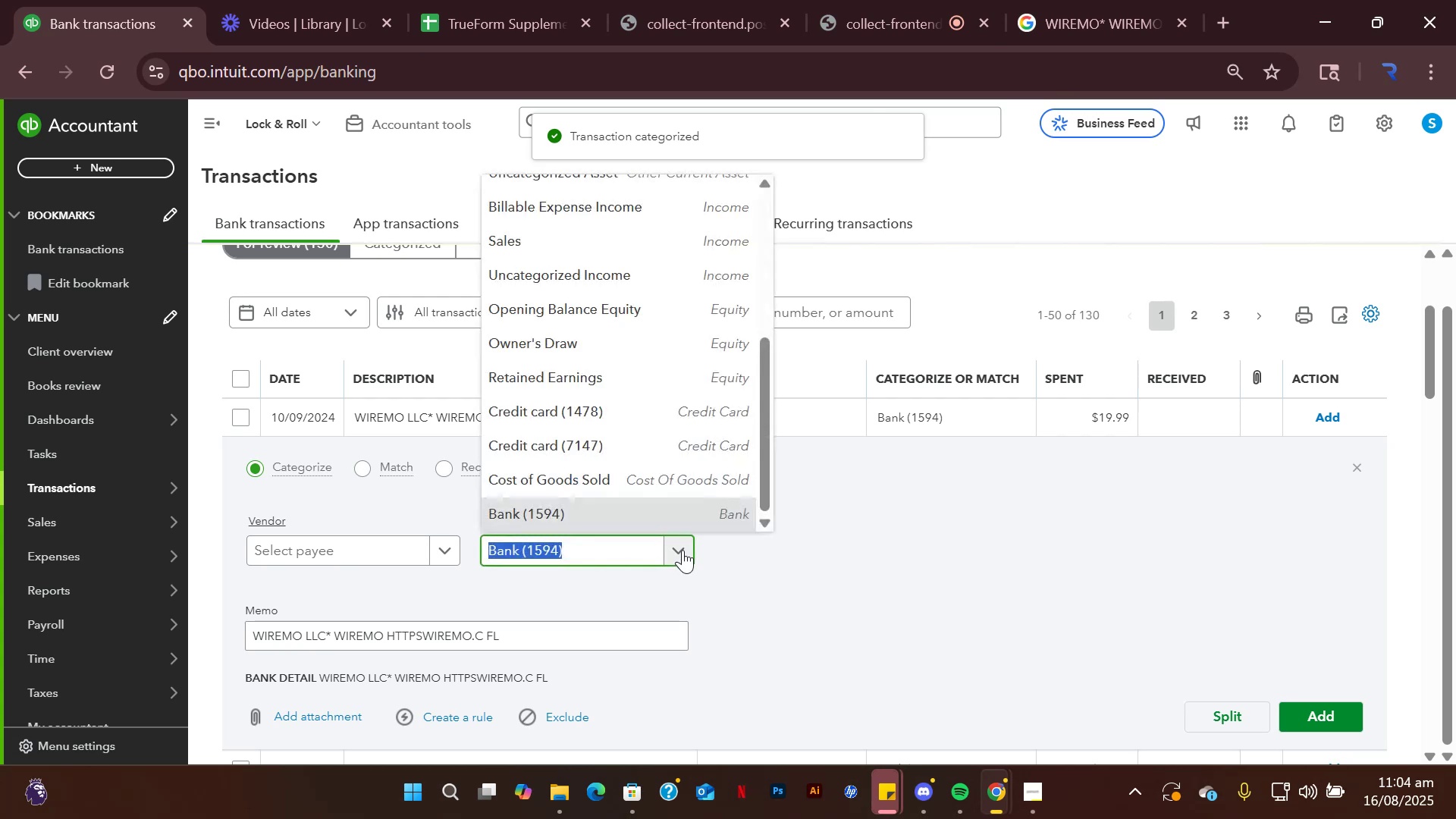 
type(softw)
 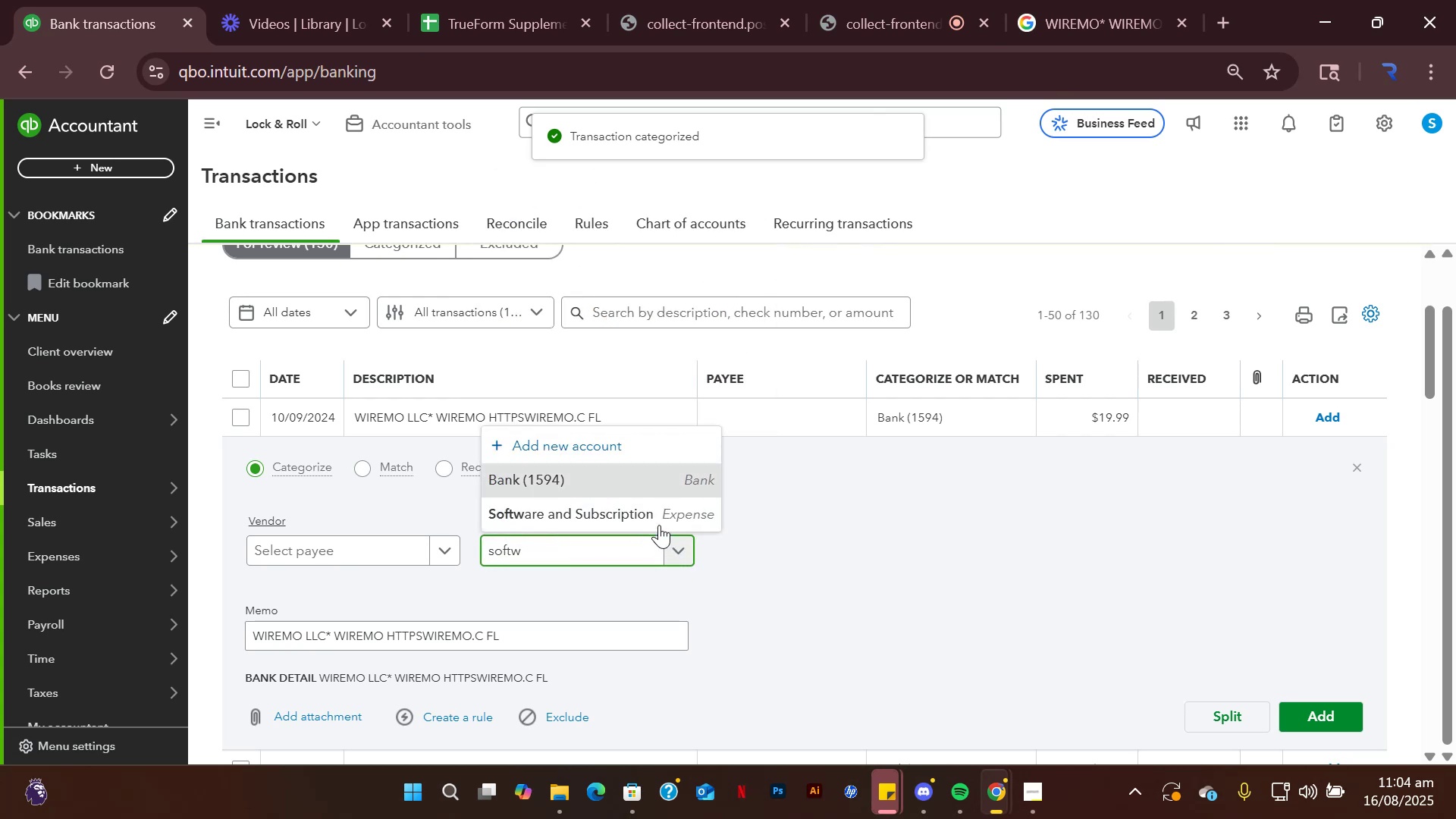 
left_click([658, 524])
 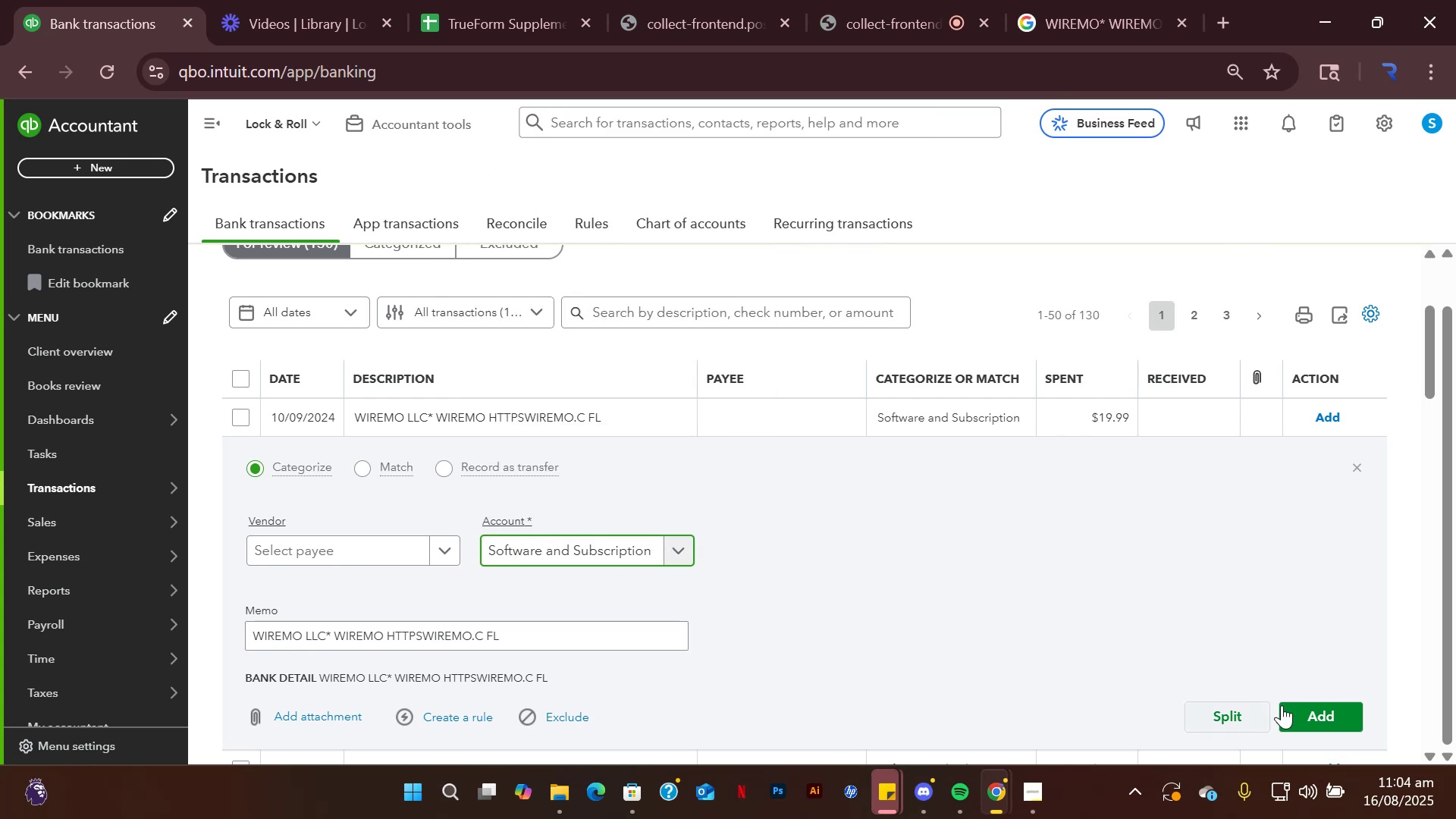 
left_click([1289, 708])
 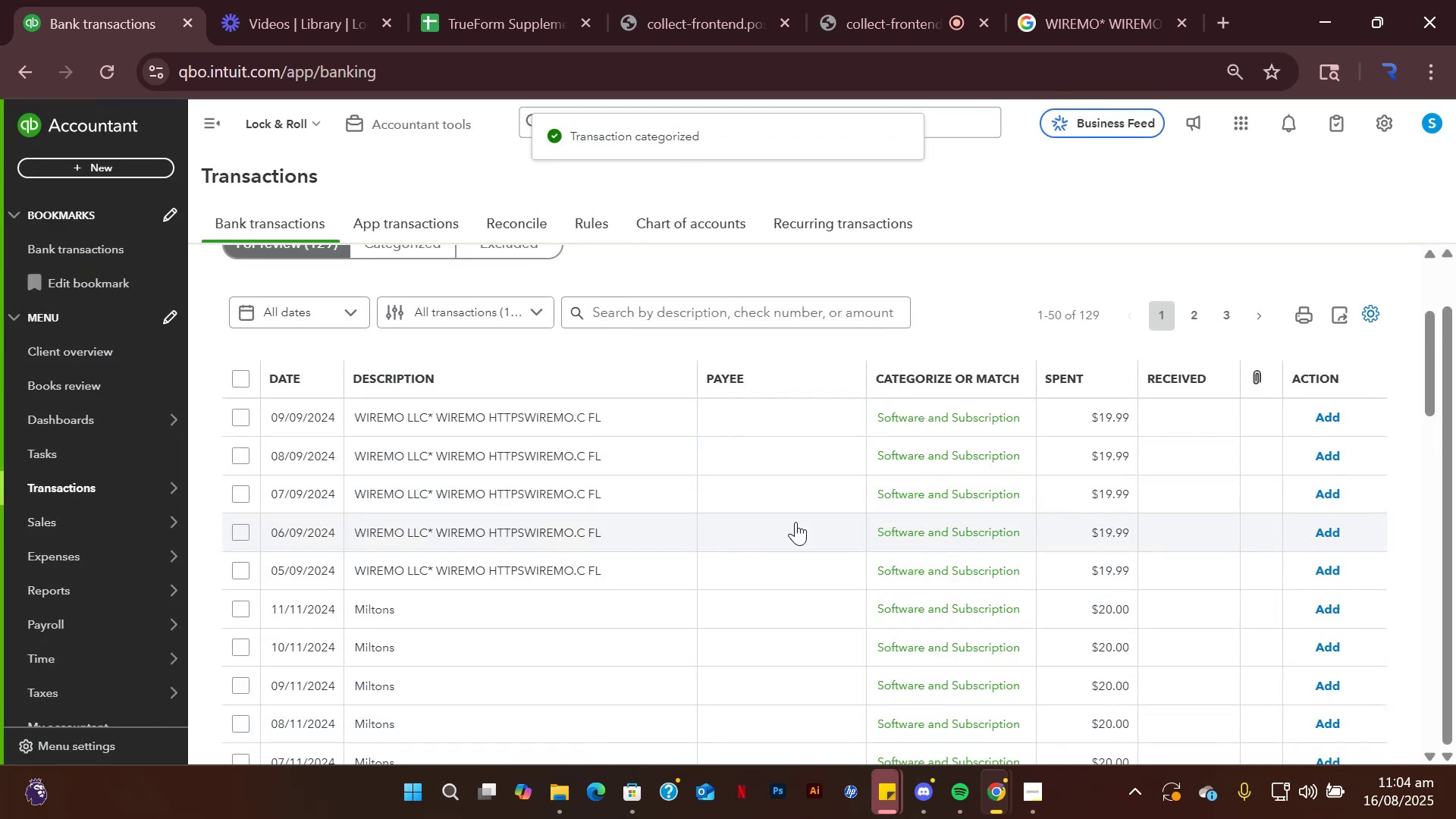 
wait(8.62)
 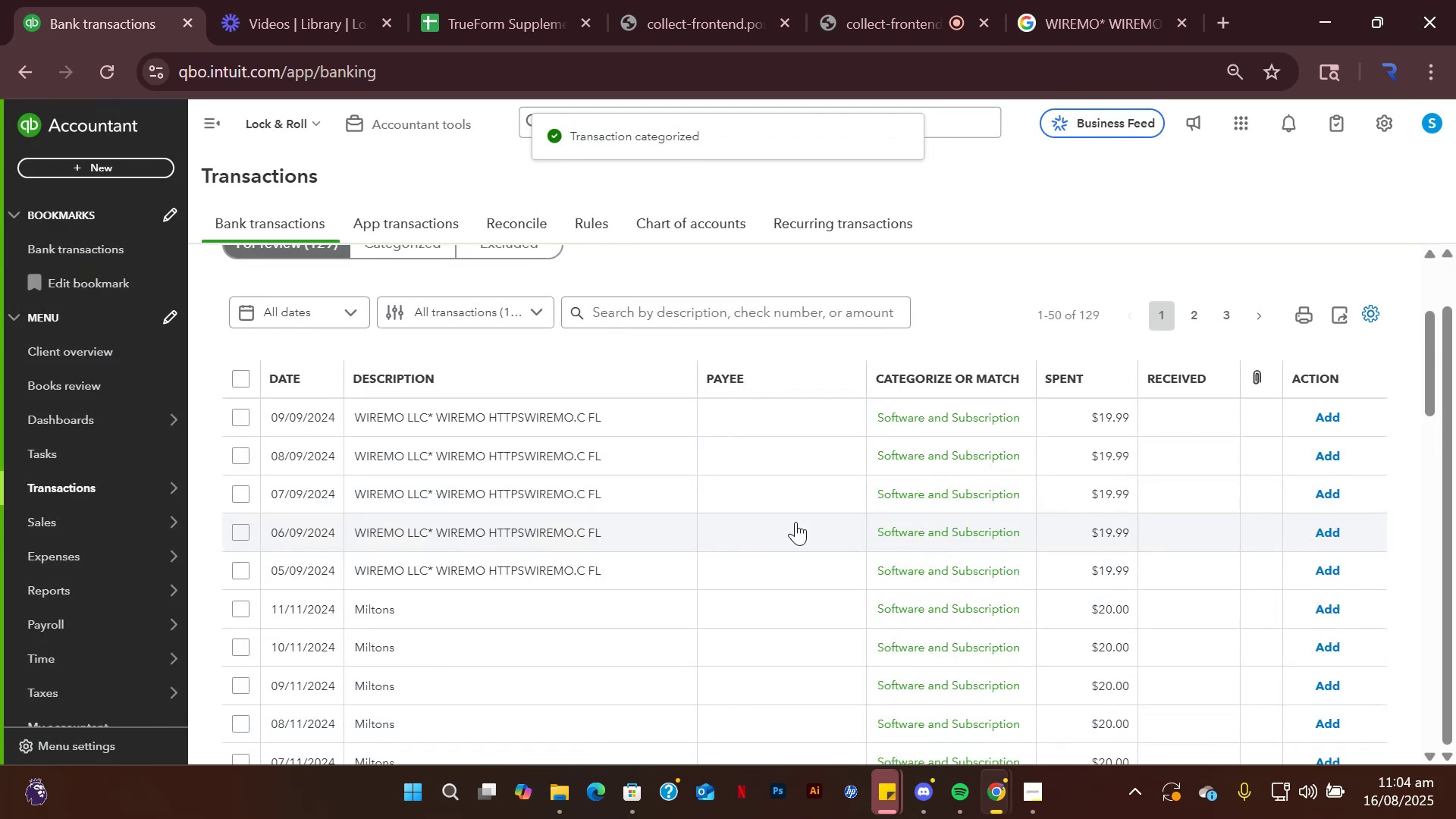 
left_click([645, 428])
 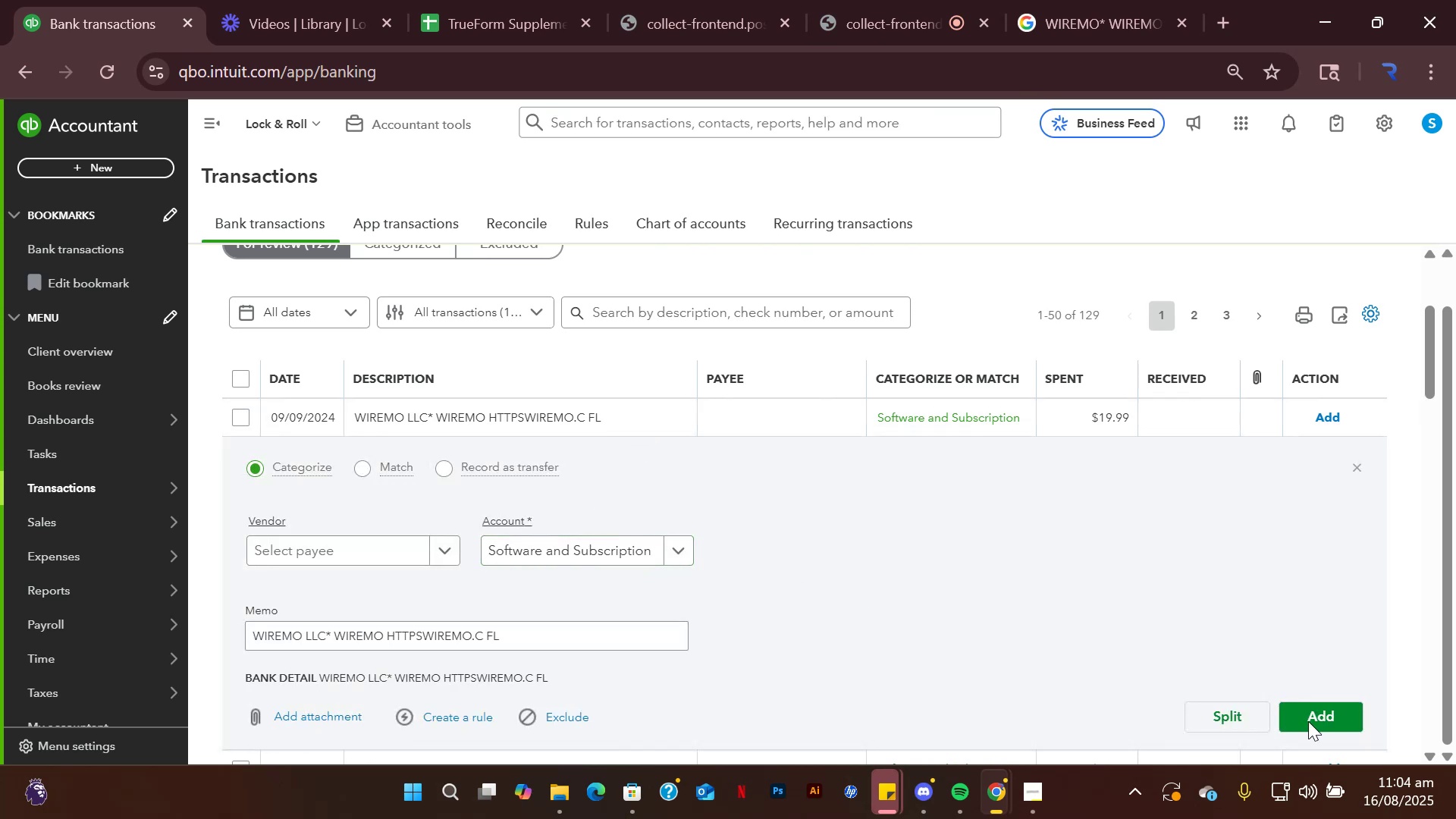 
left_click([1322, 721])
 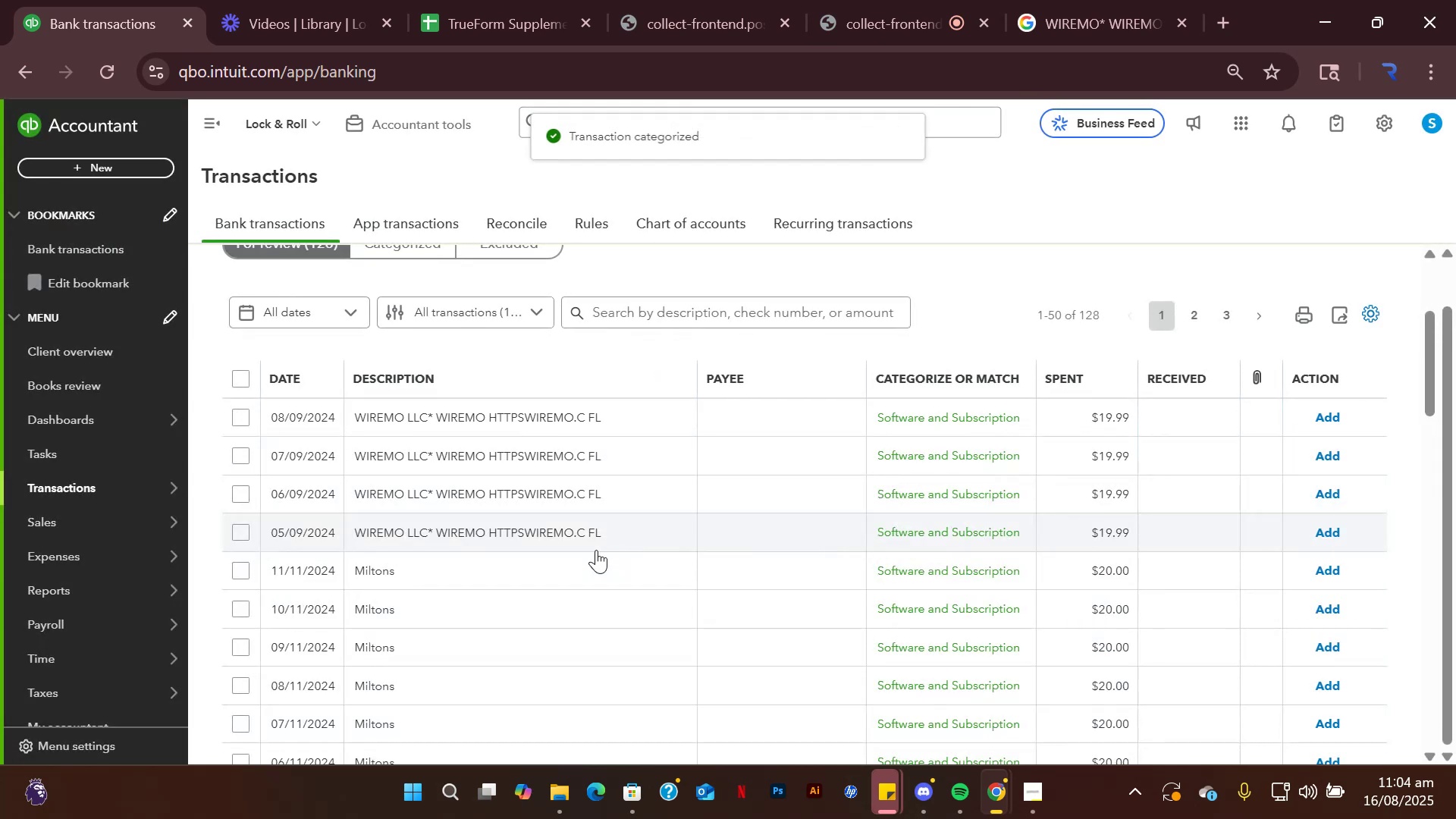 
left_click([620, 426])
 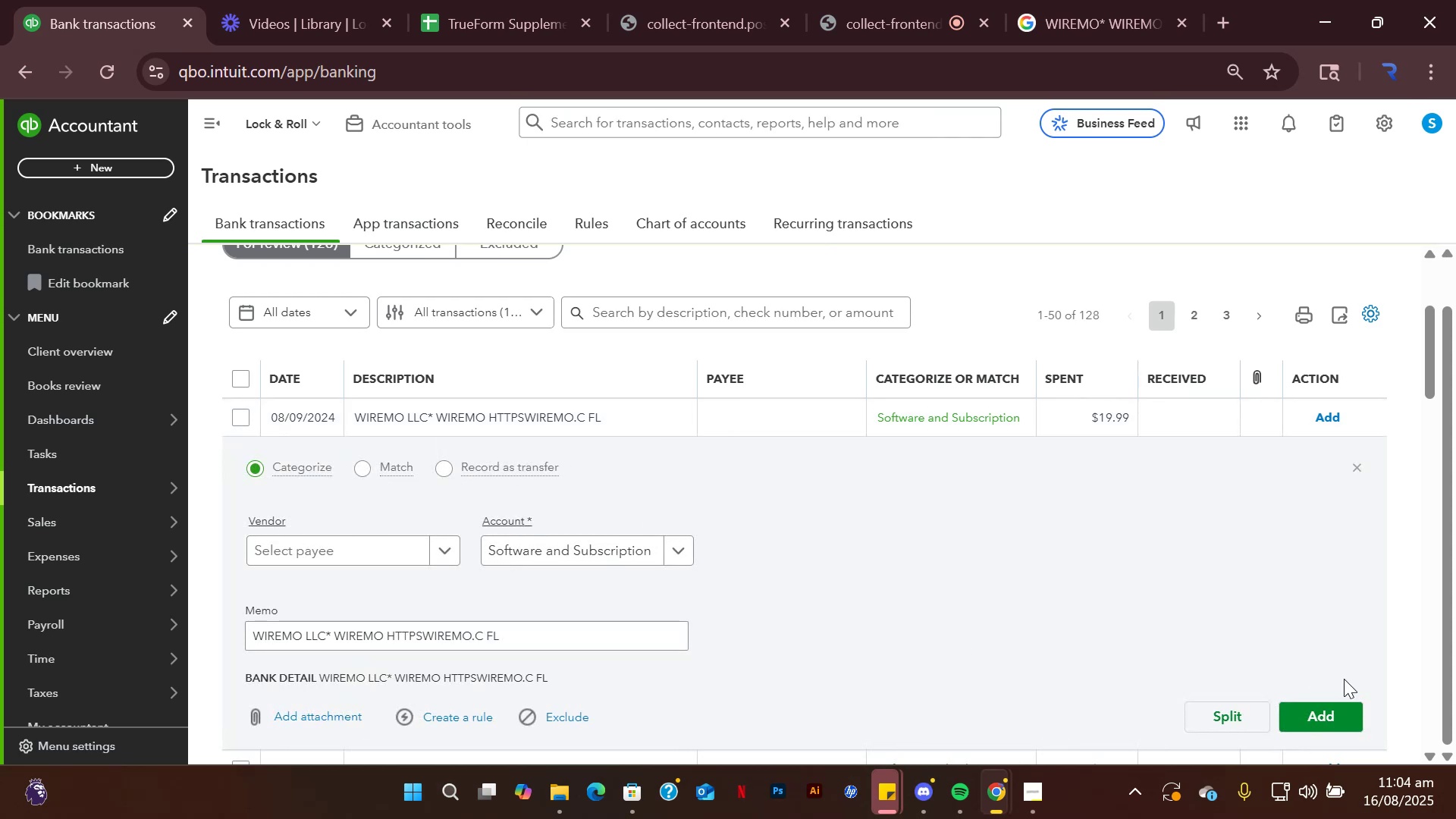 
wait(5.79)
 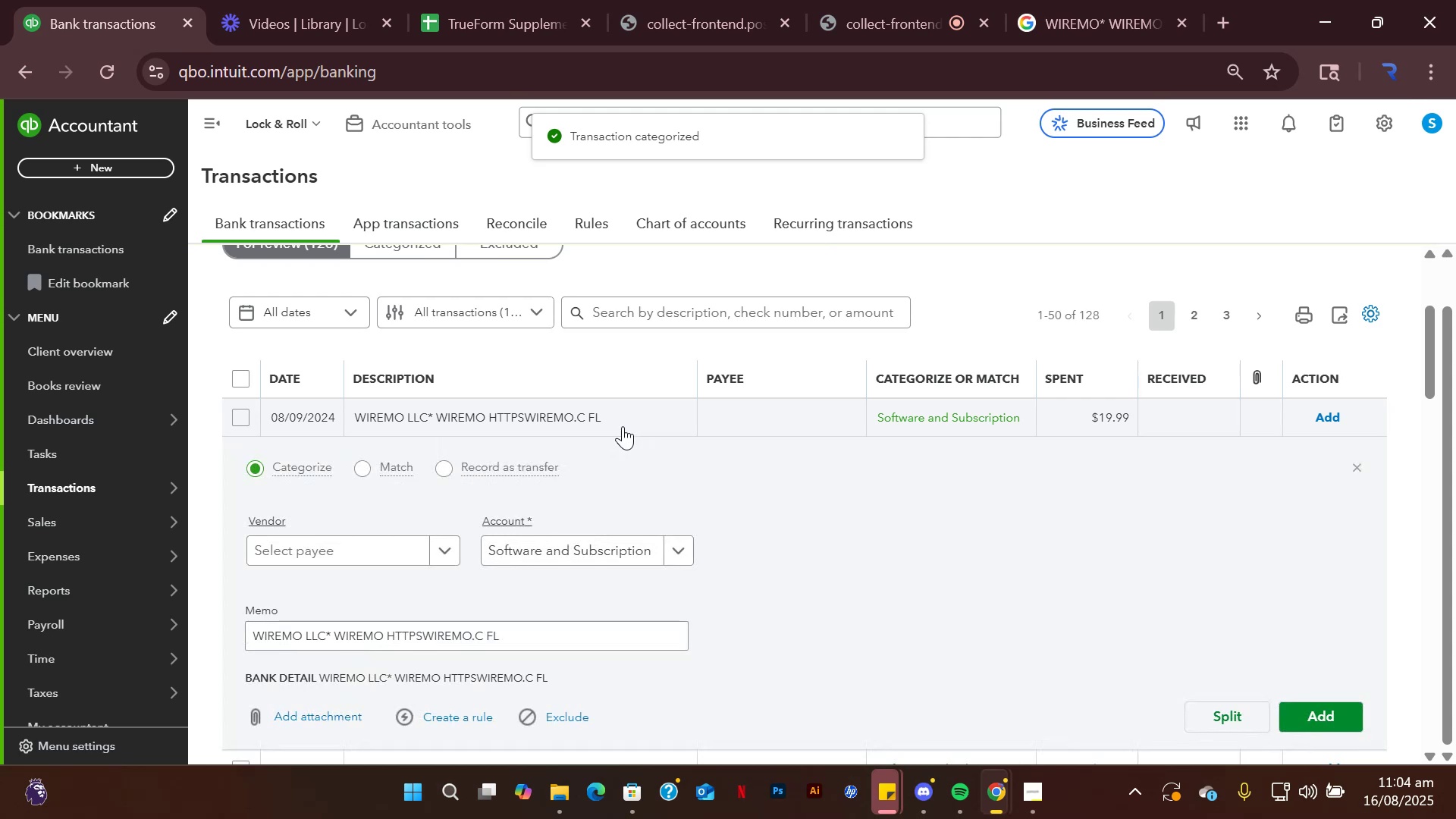 
left_click([1315, 710])
 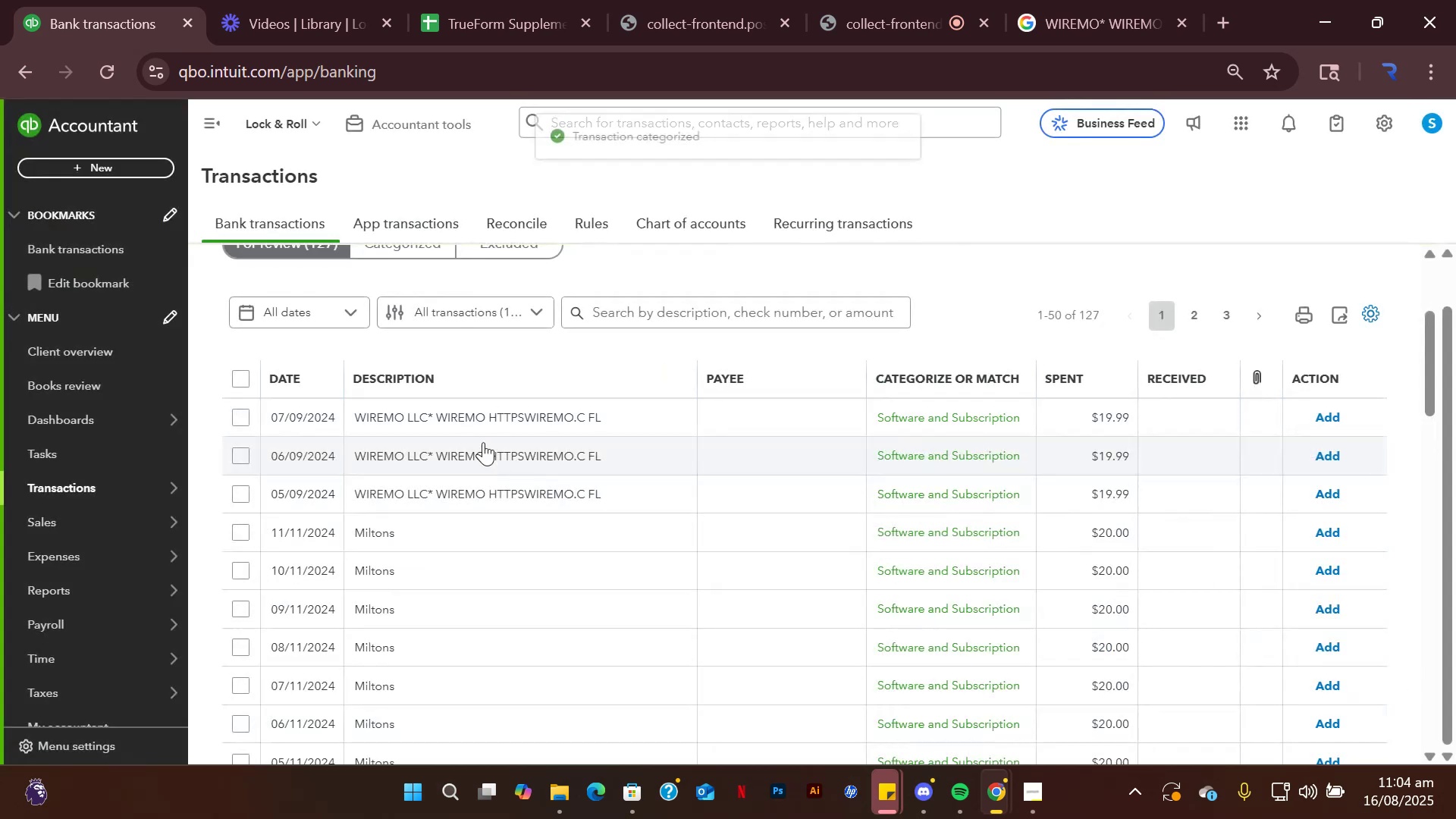 
left_click([472, 411])
 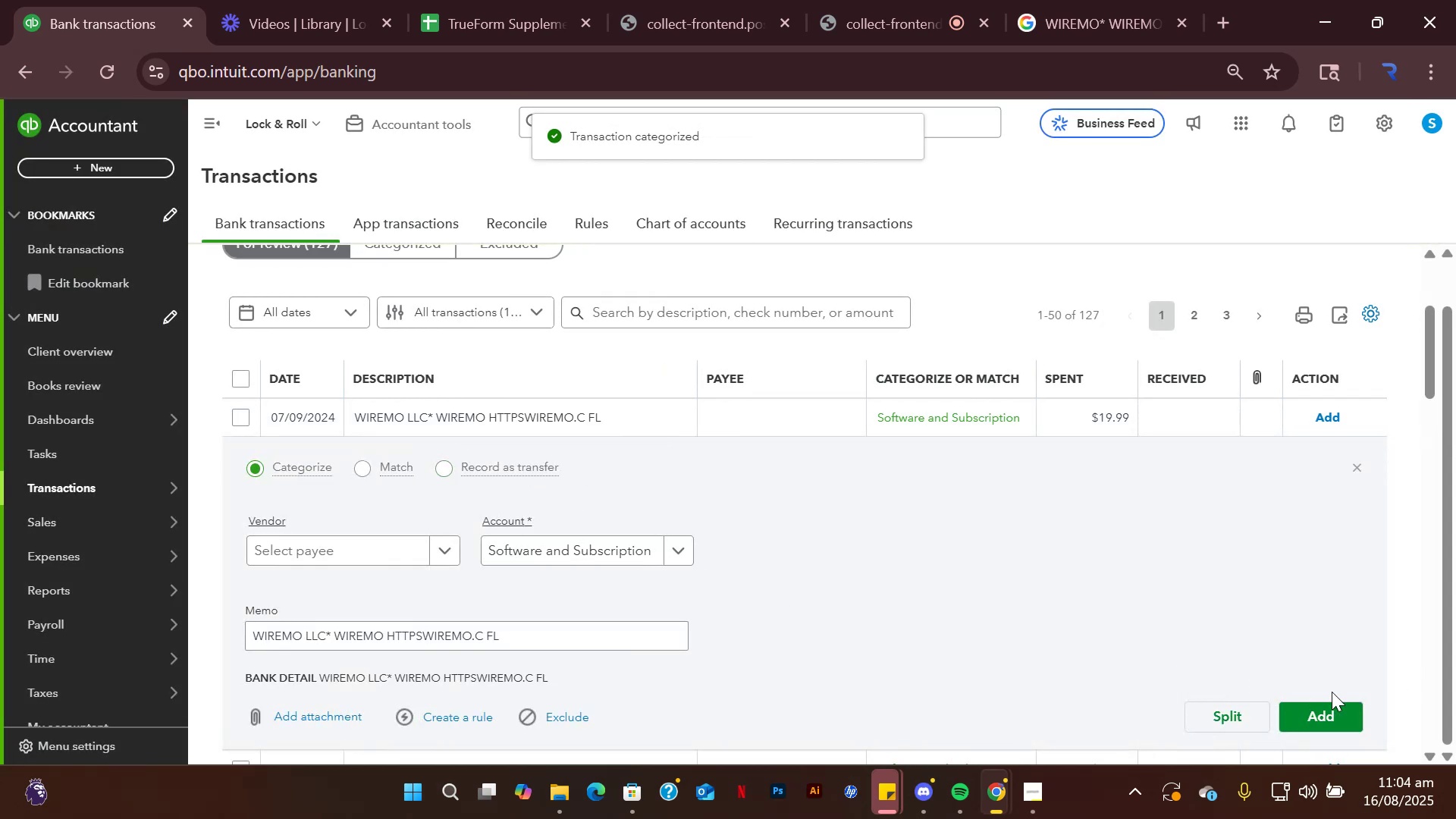 
left_click([1326, 704])
 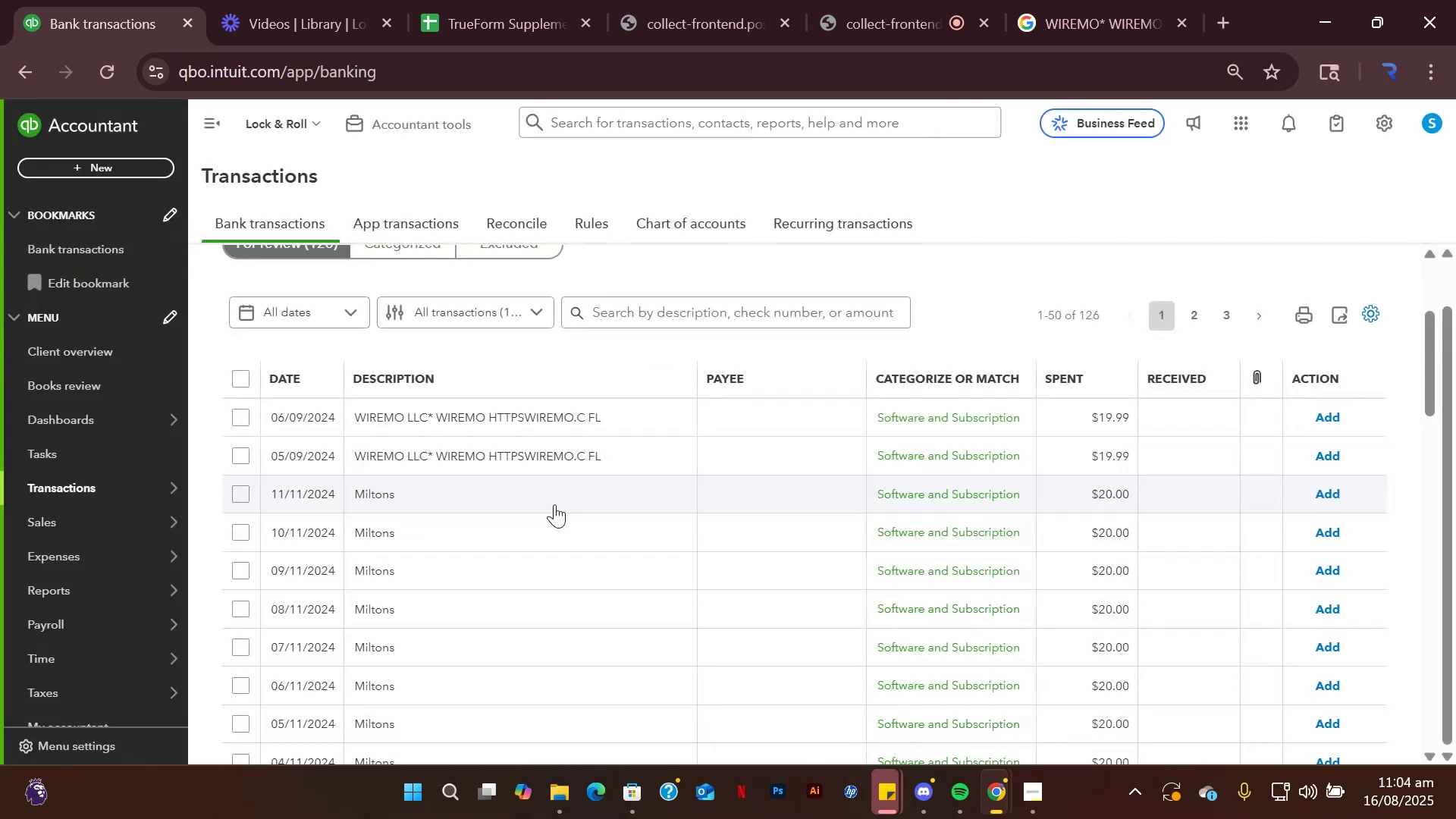 
left_click([593, 428])
 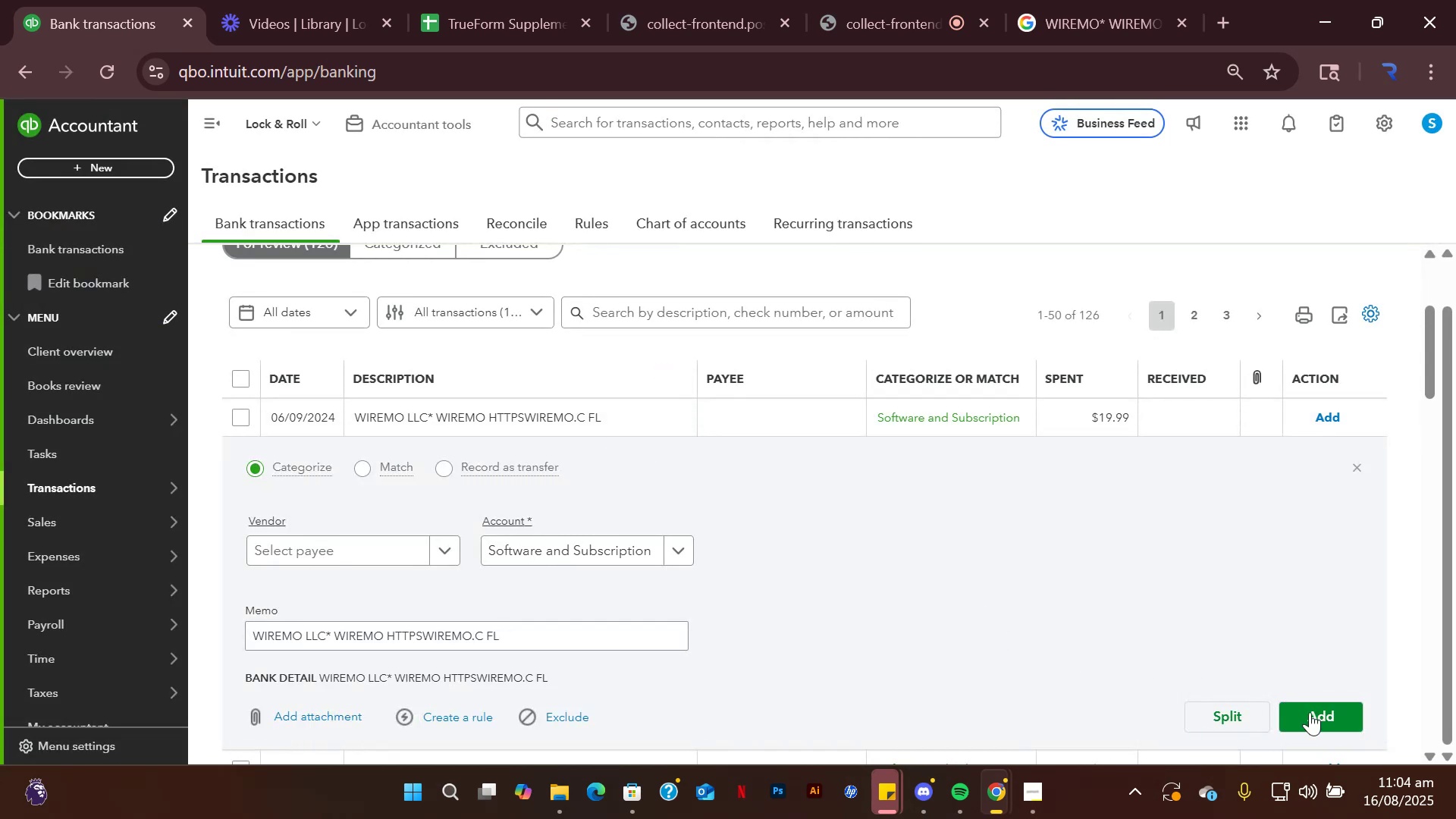 
left_click([1316, 717])
 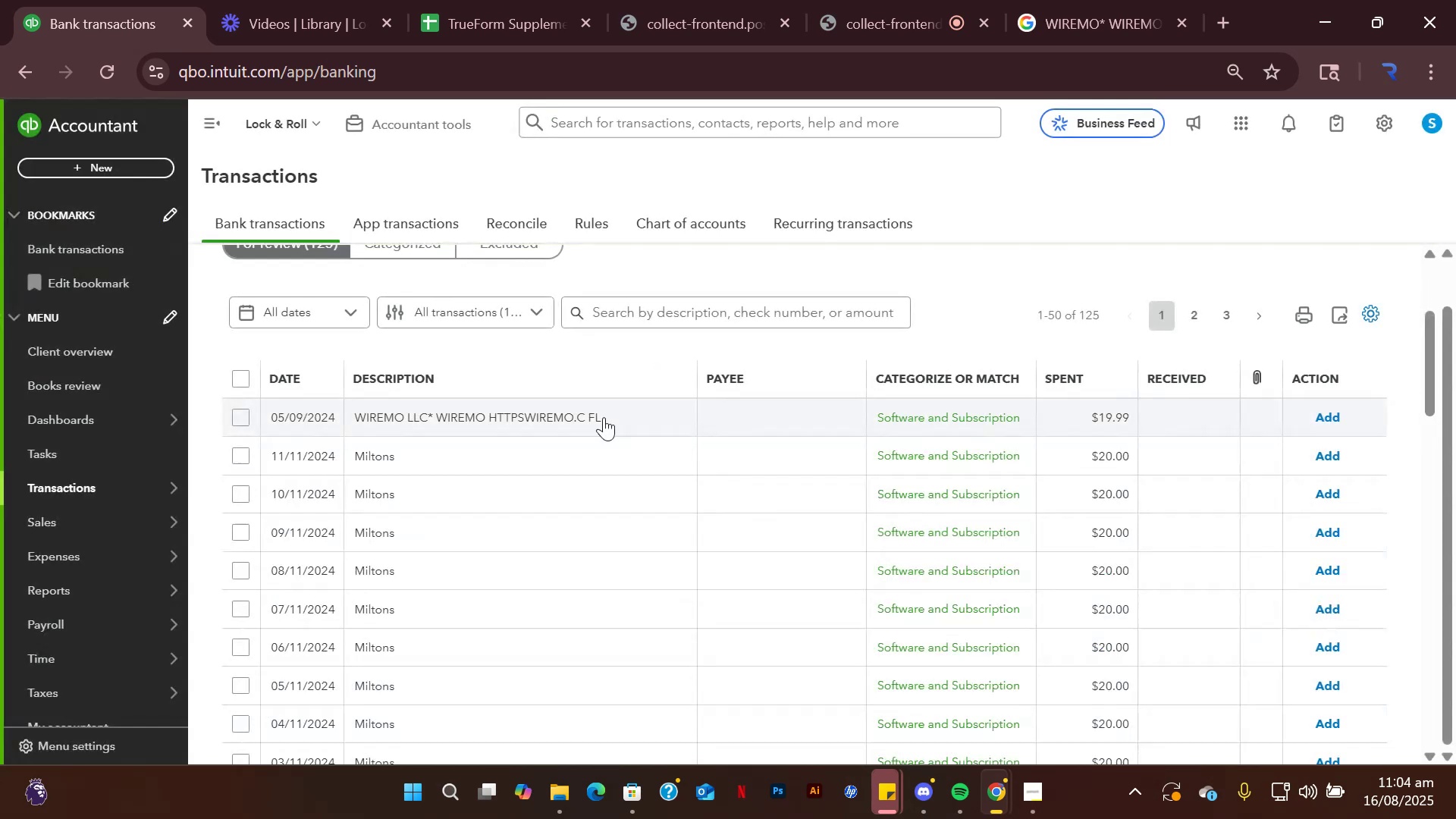 
left_click([604, 419])
 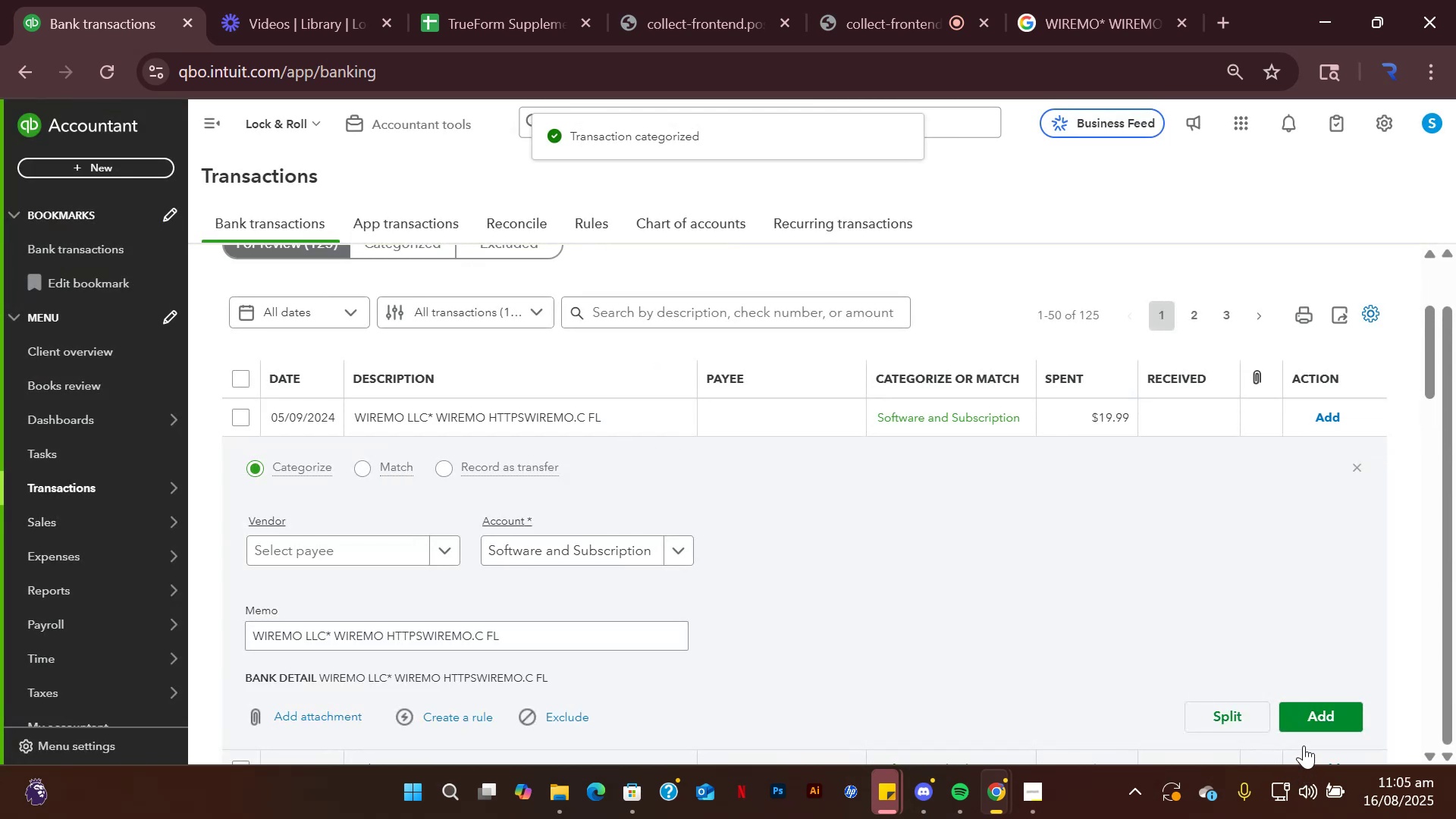 
left_click([1304, 711])
 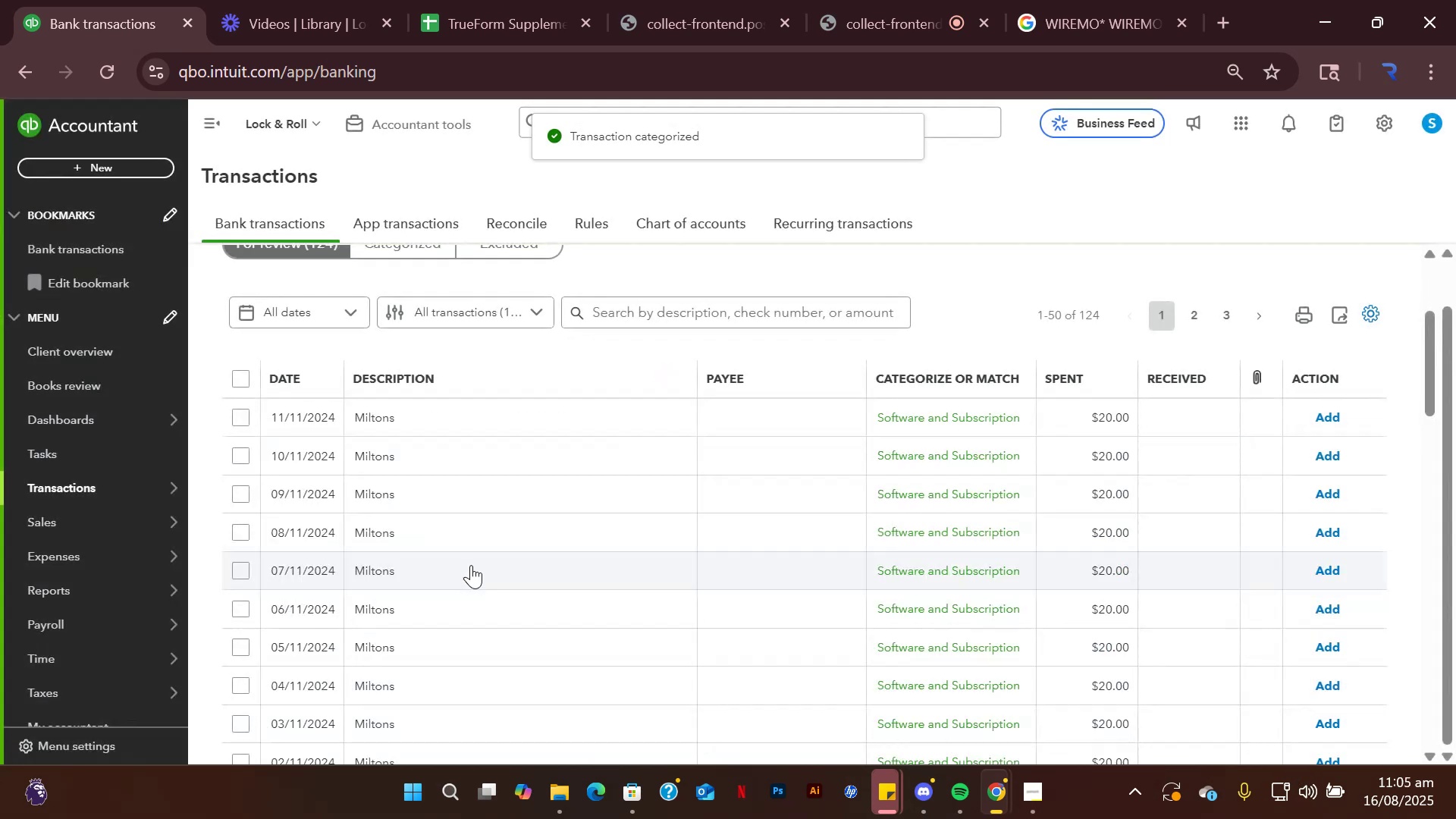 
scroll: coordinate [477, 463], scroll_direction: none, amount: 0.0
 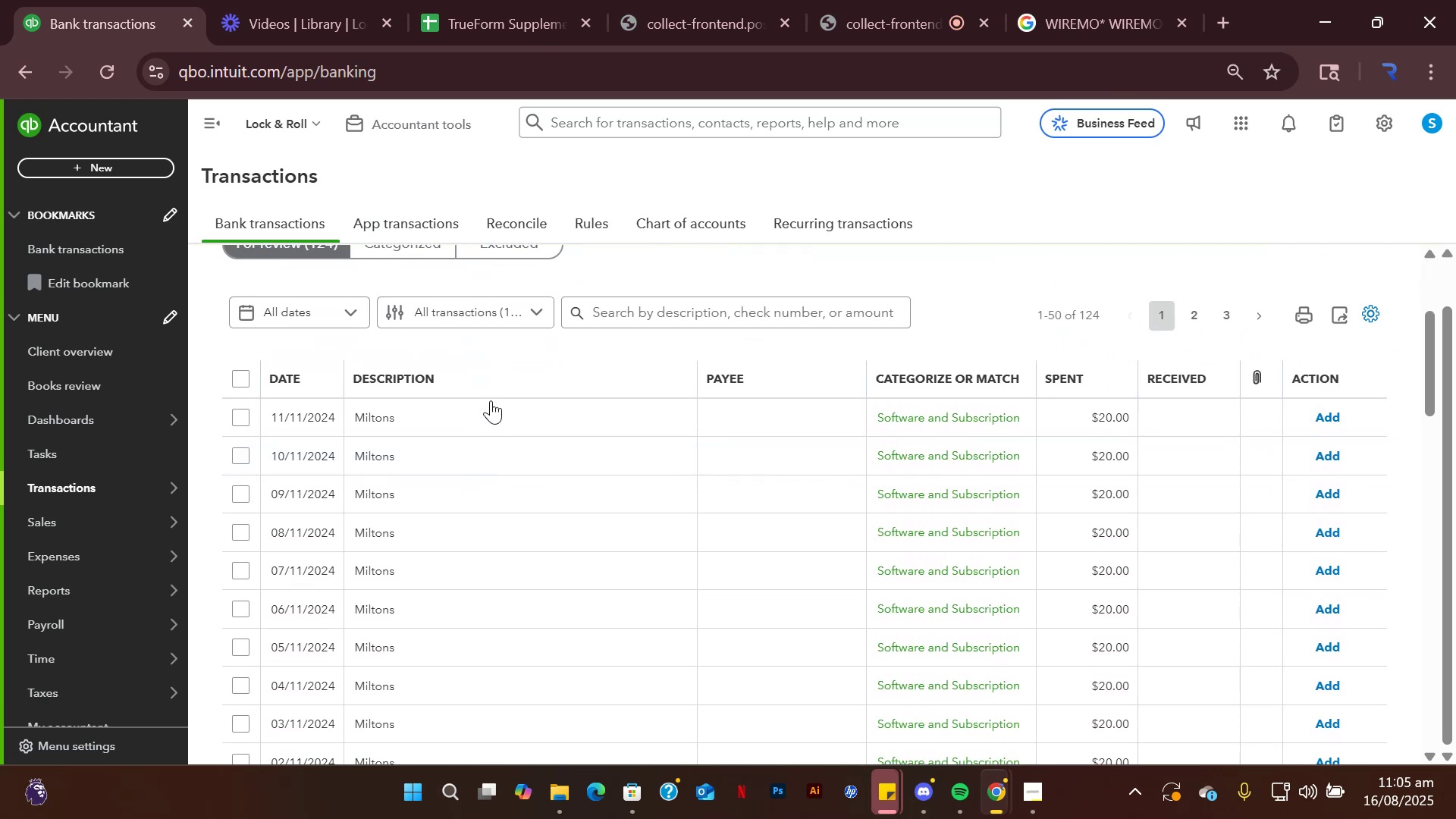 
left_click([491, 417])
 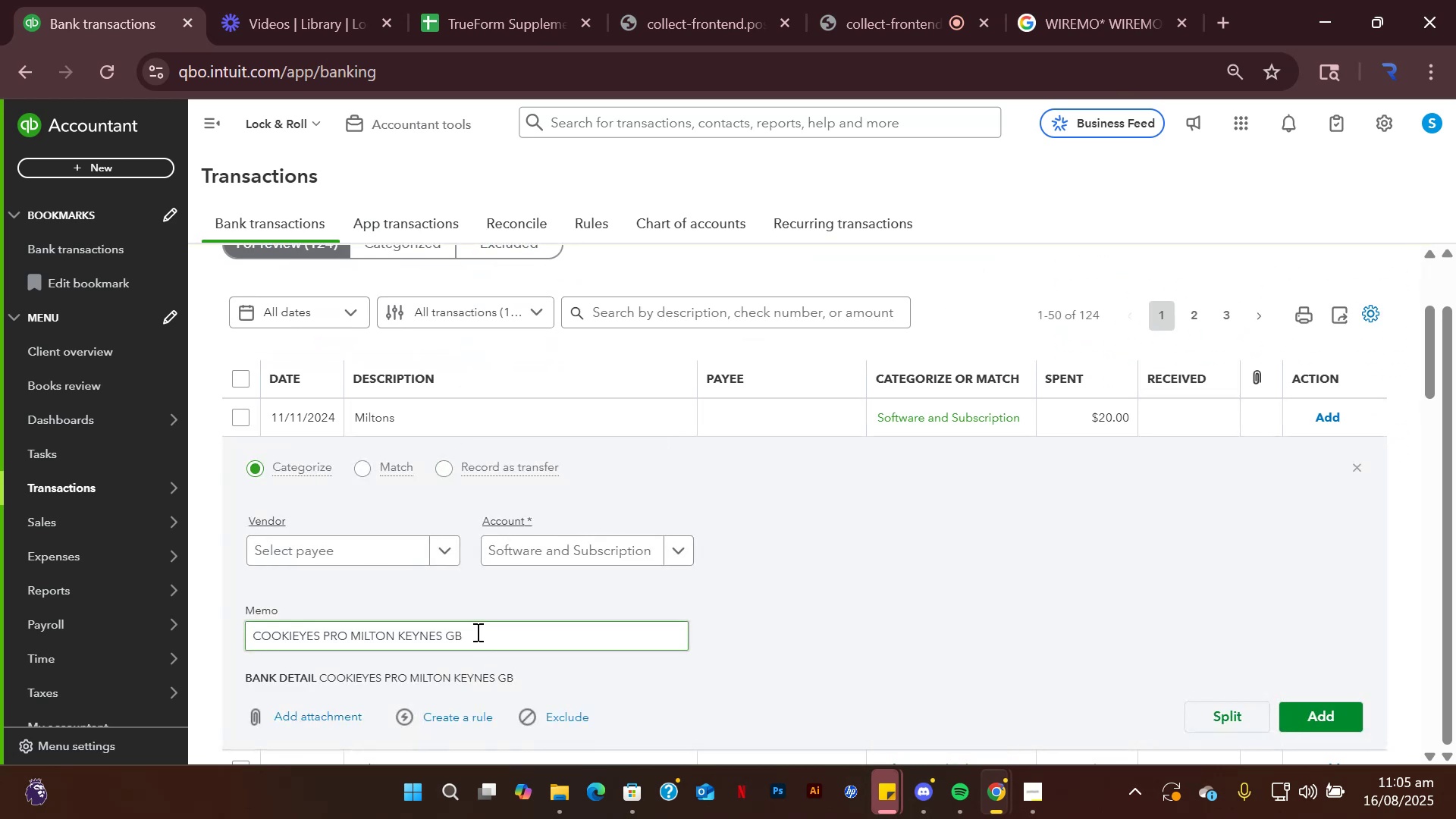 
left_click_drag(start_coordinate=[482, 637], to_coordinate=[246, 651])
 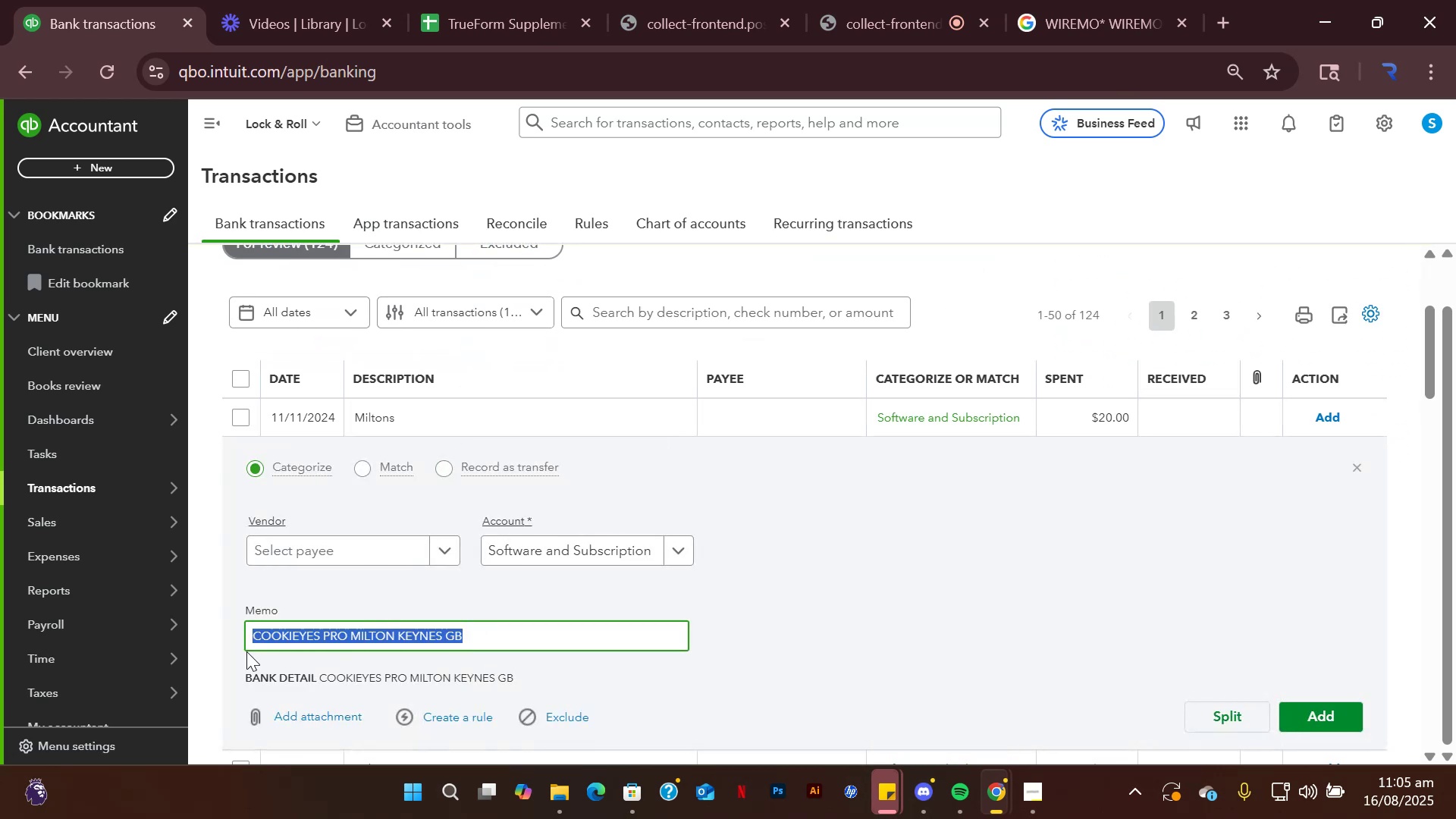 
key(Control+C)
 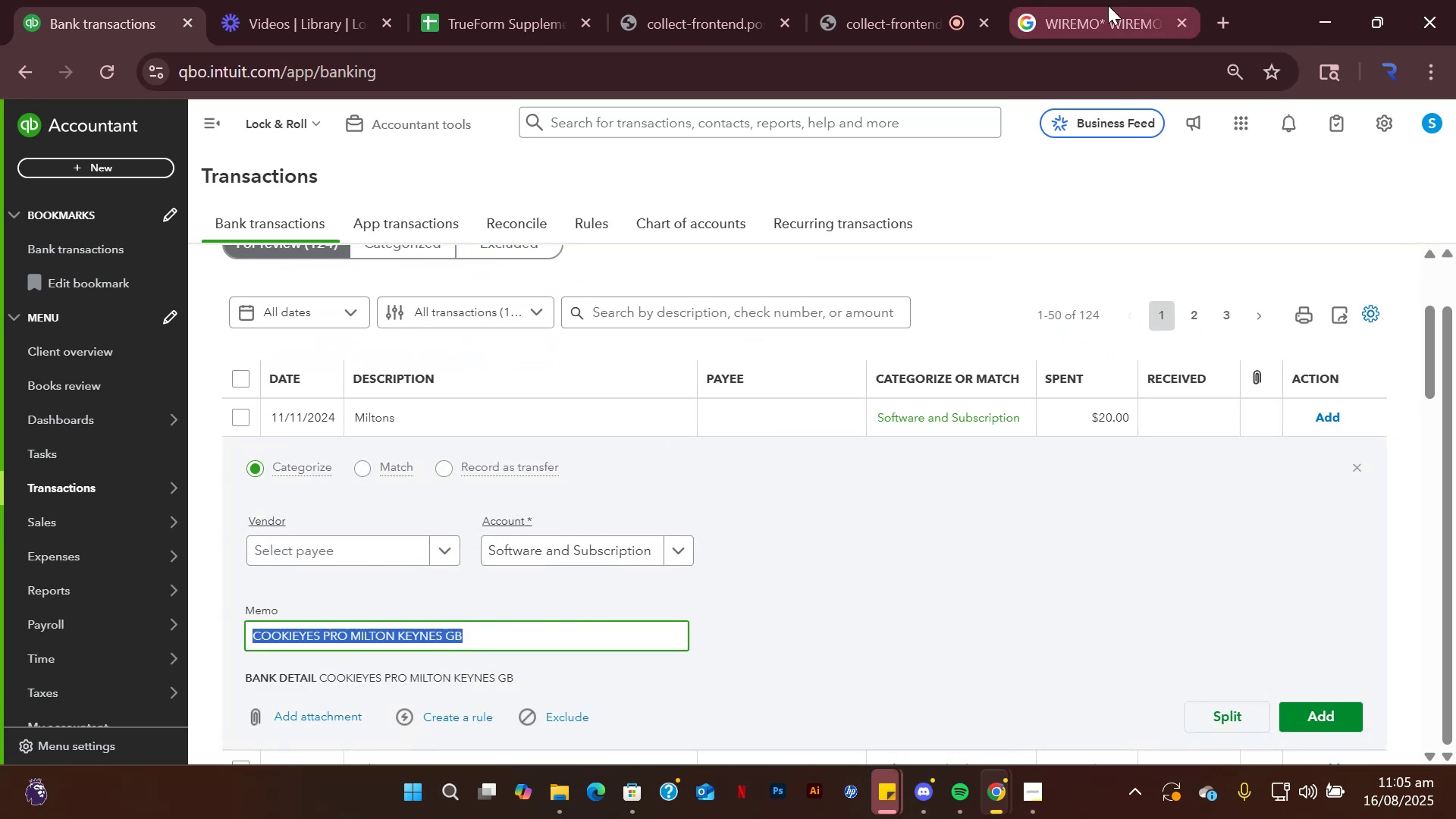 
left_click([1108, 5])
 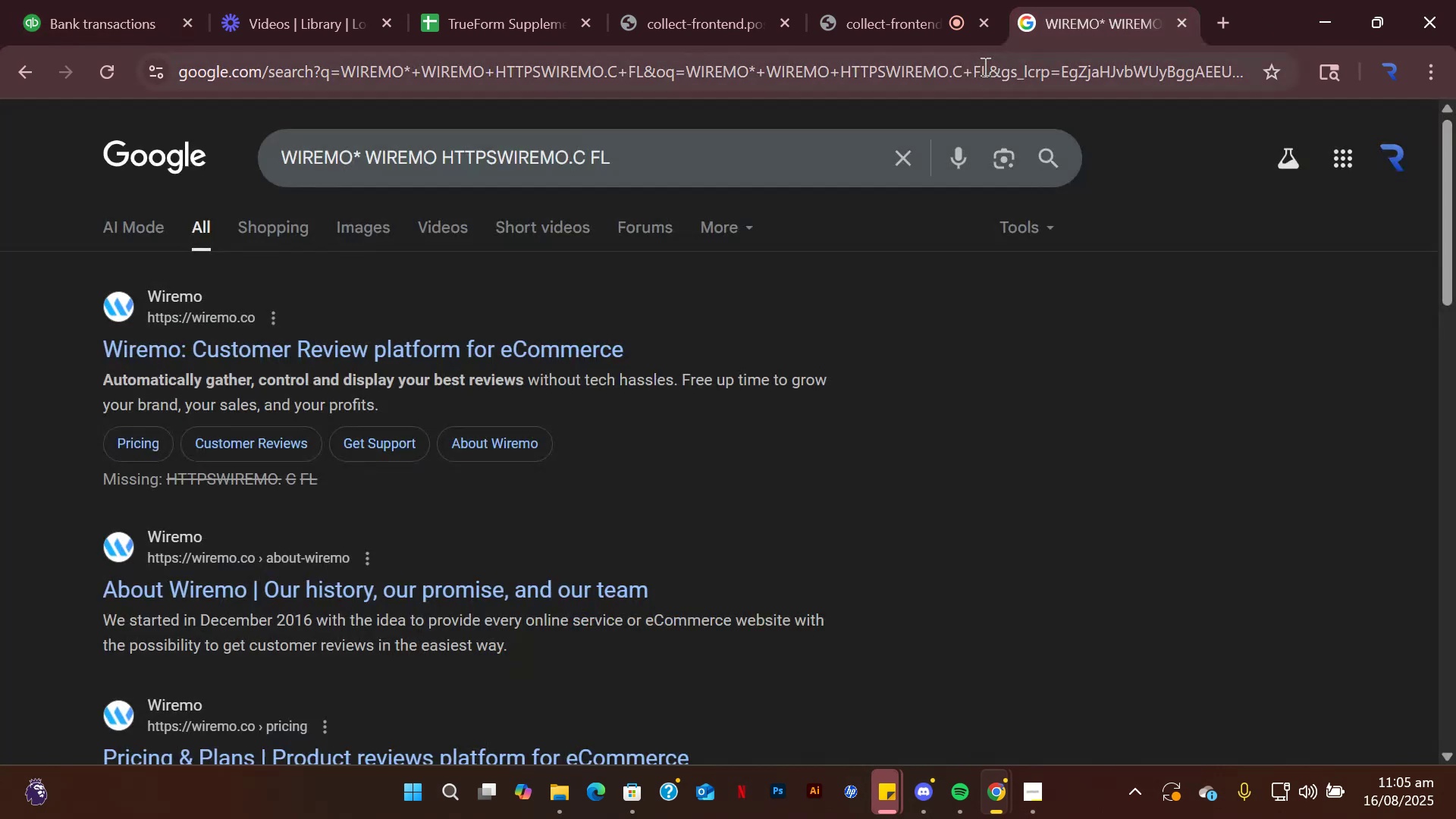 
left_click([984, 66])
 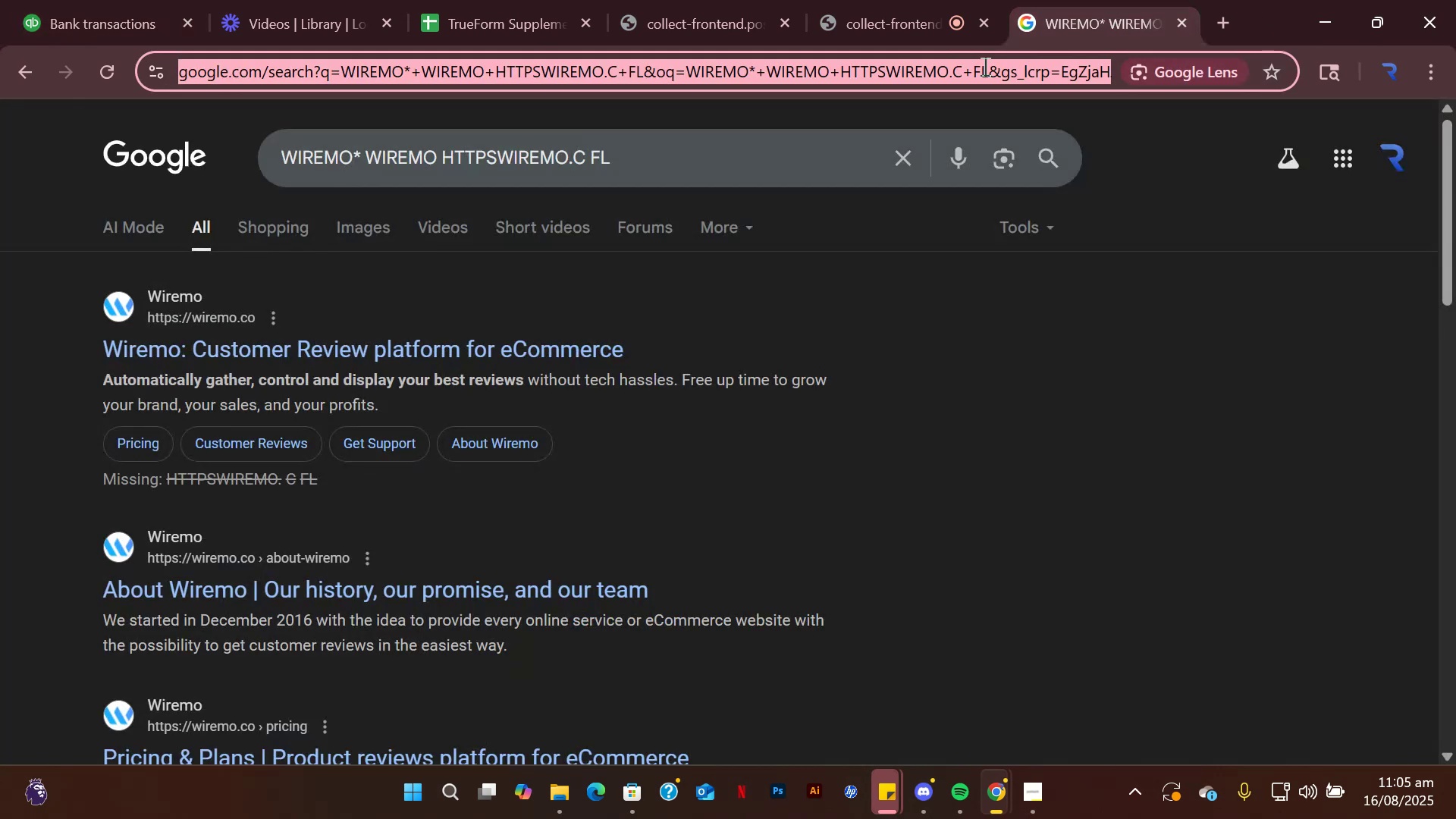 
key(Control+V)
 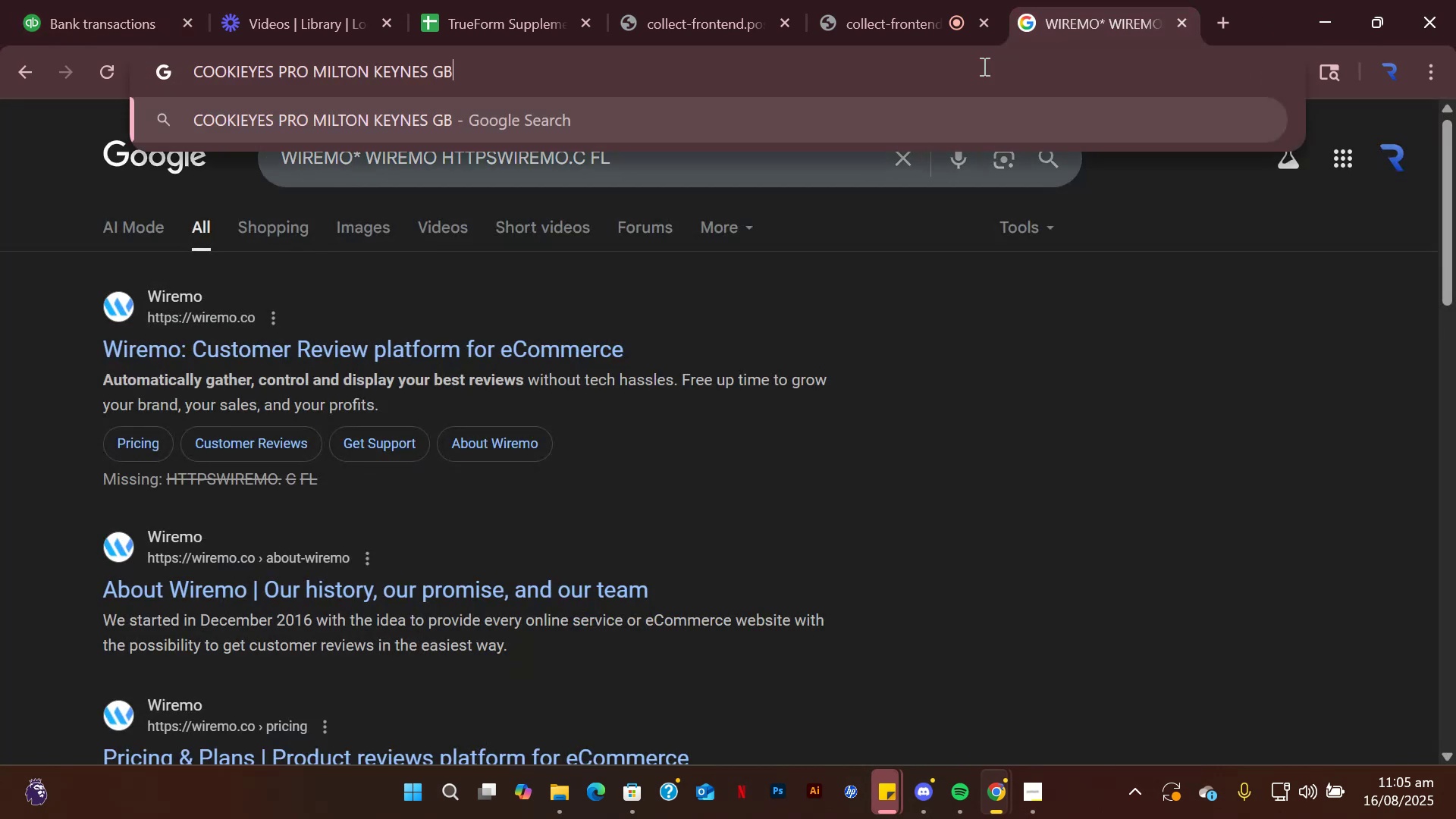 
key(Enter)
 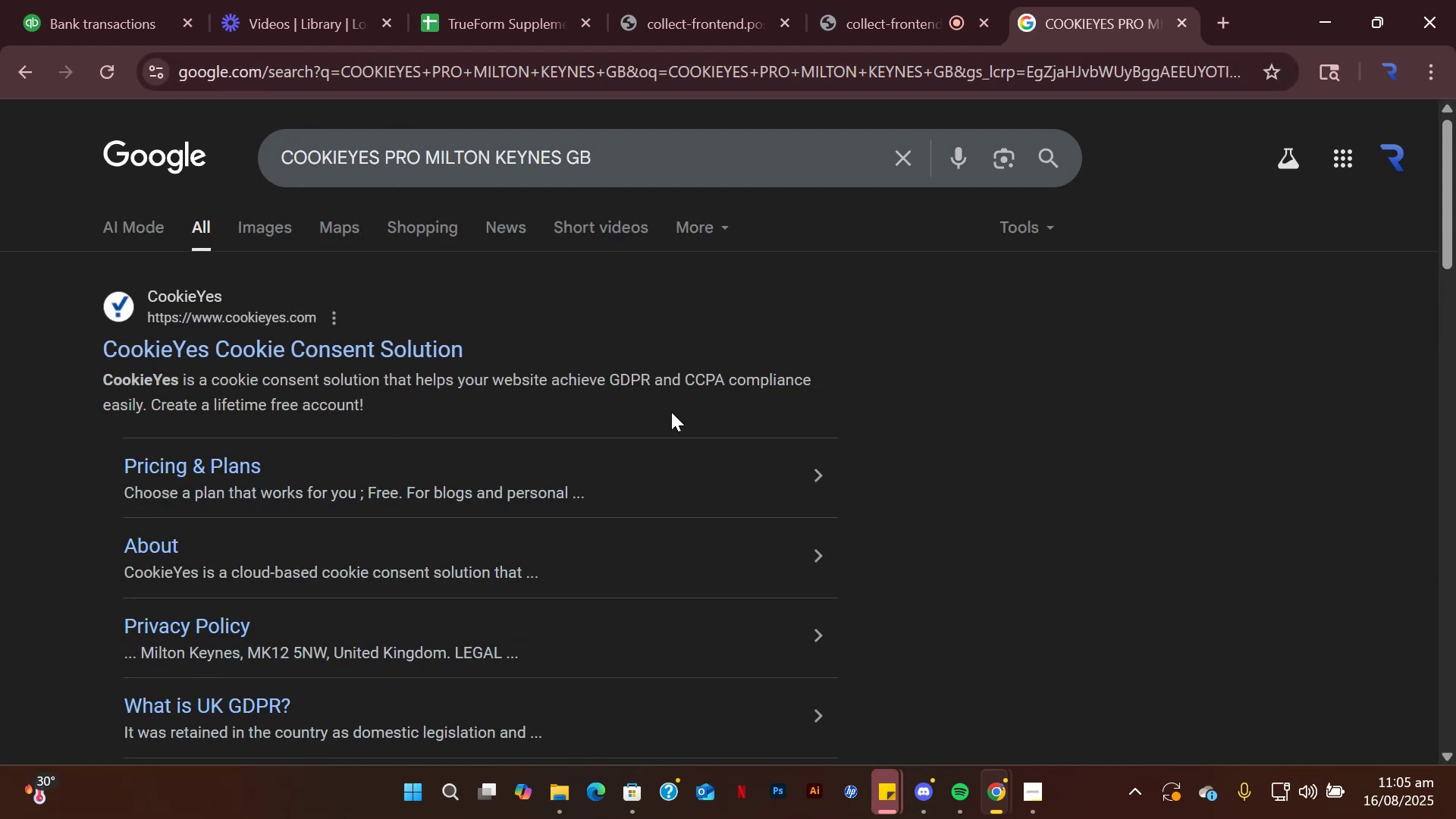 
wait(11.32)
 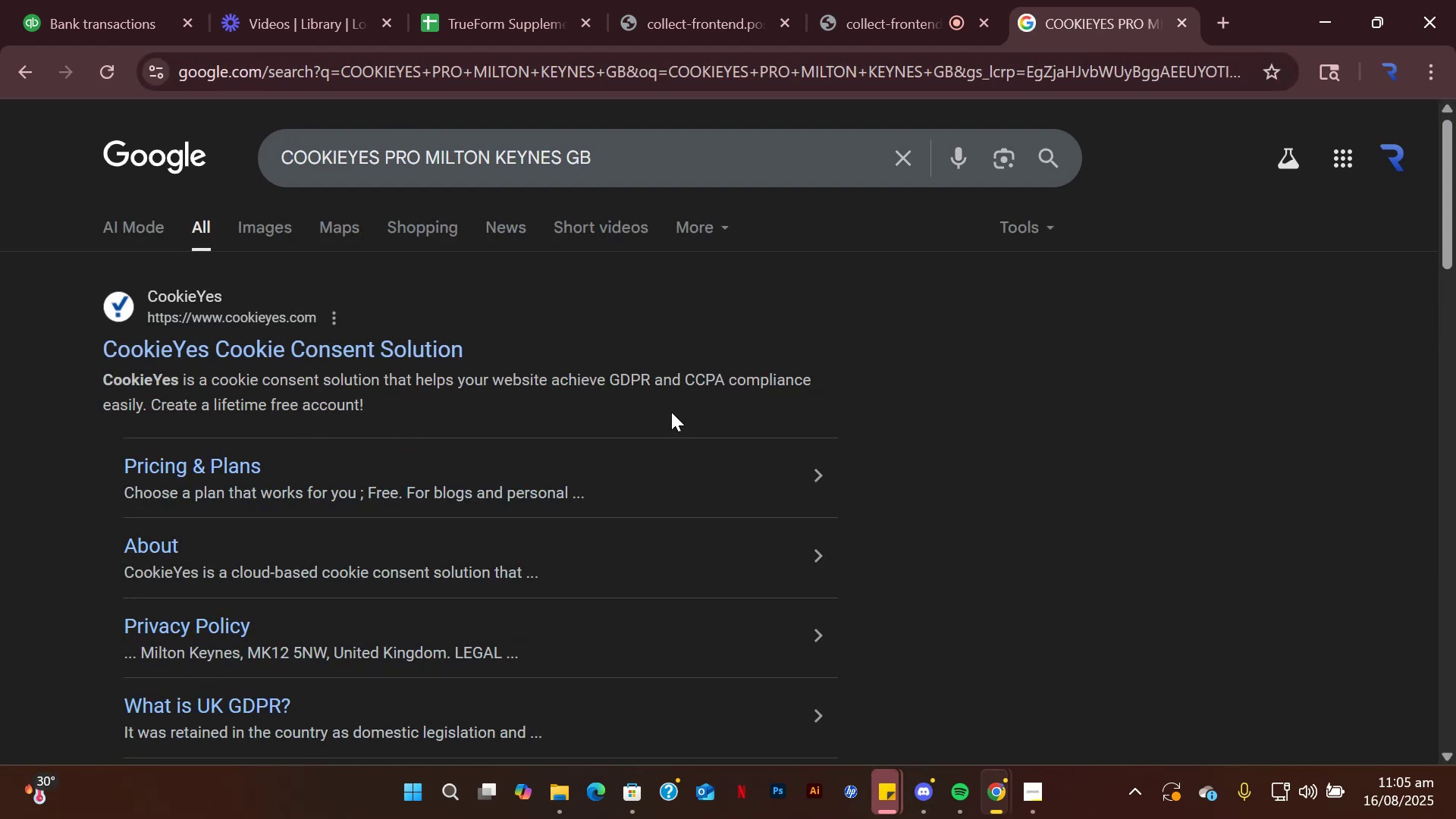 
left_click([106, 24])
 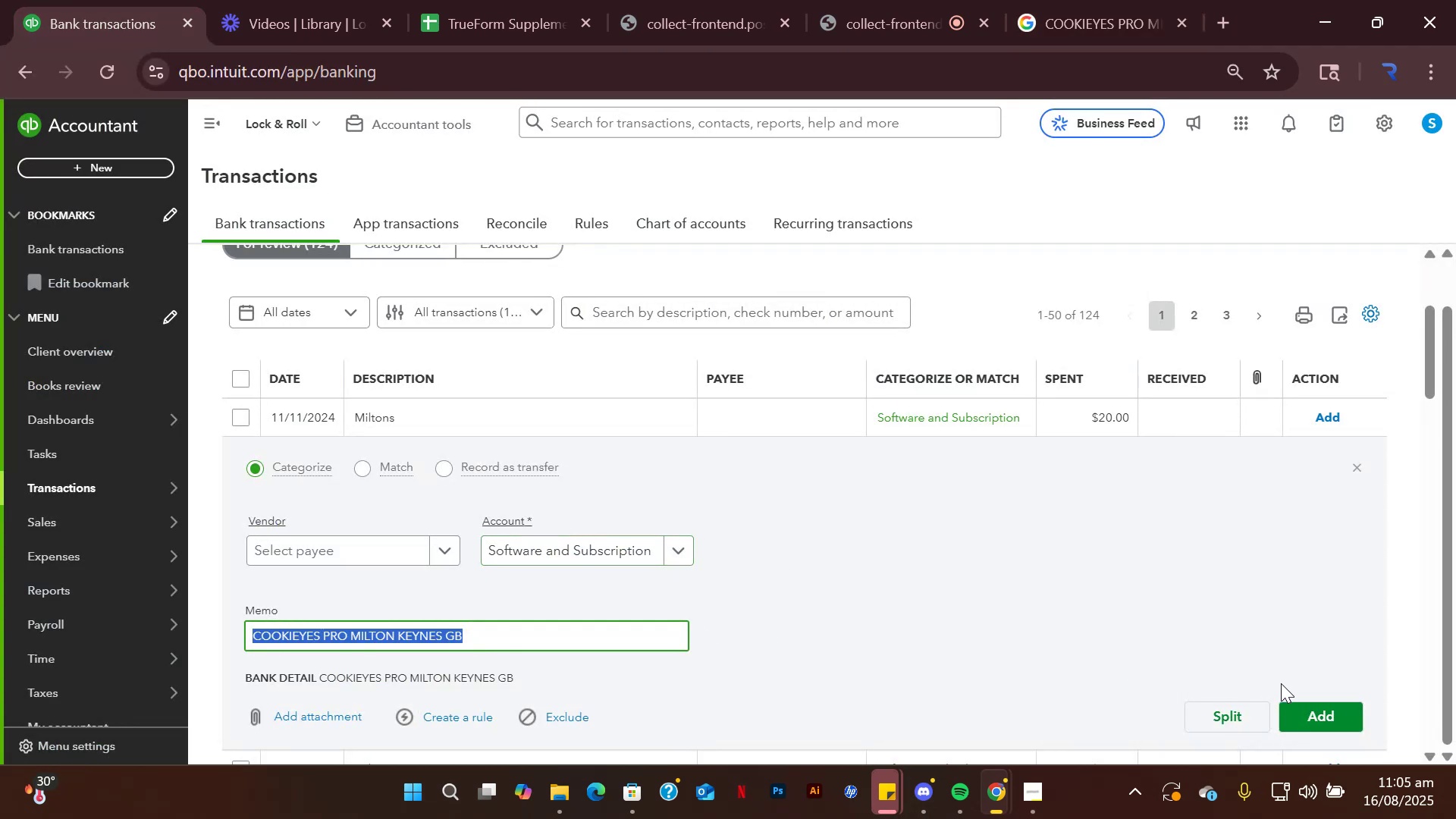 
left_click([1301, 723])
 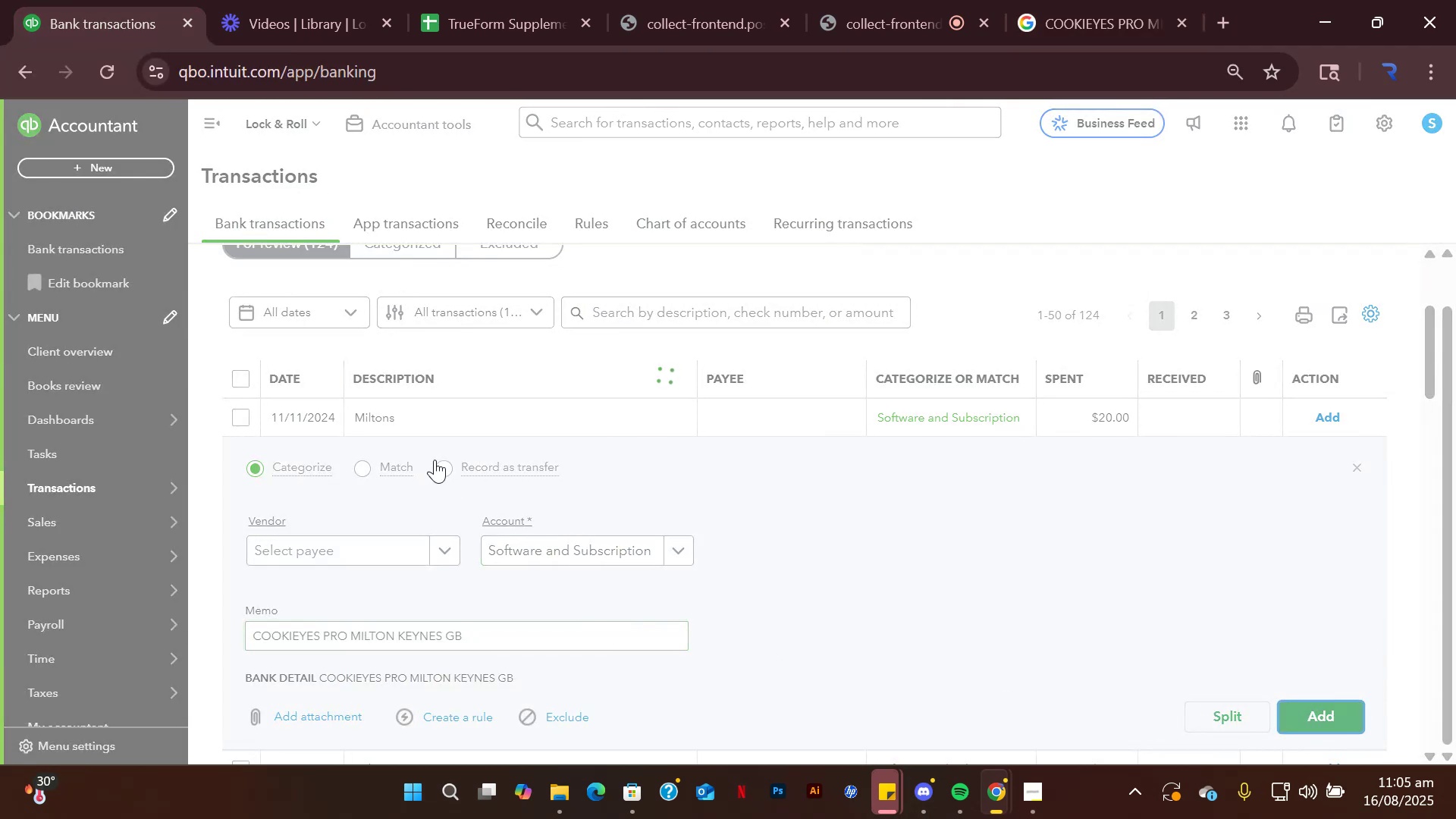 
left_click([436, 419])
 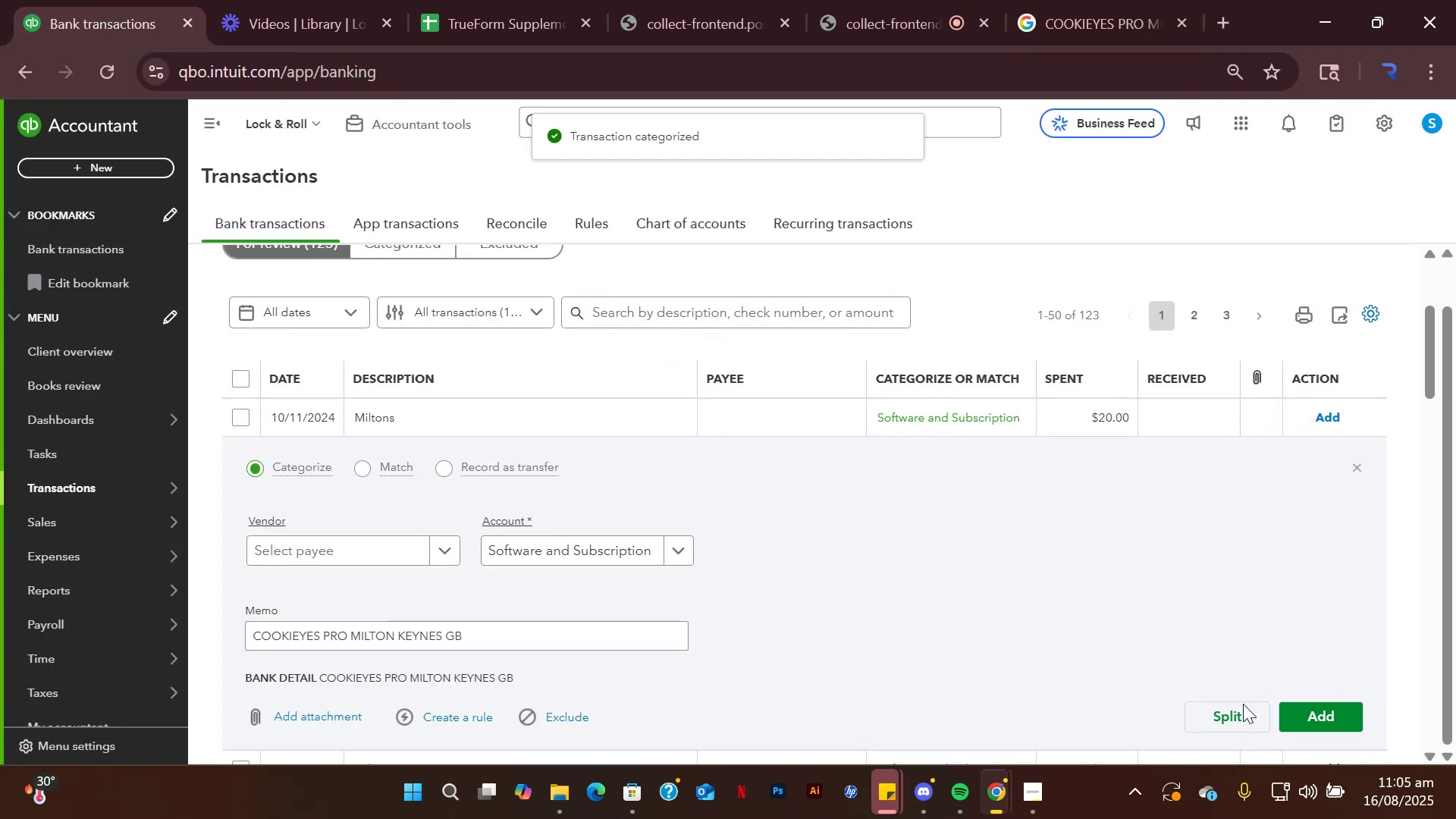 
left_click([1316, 726])
 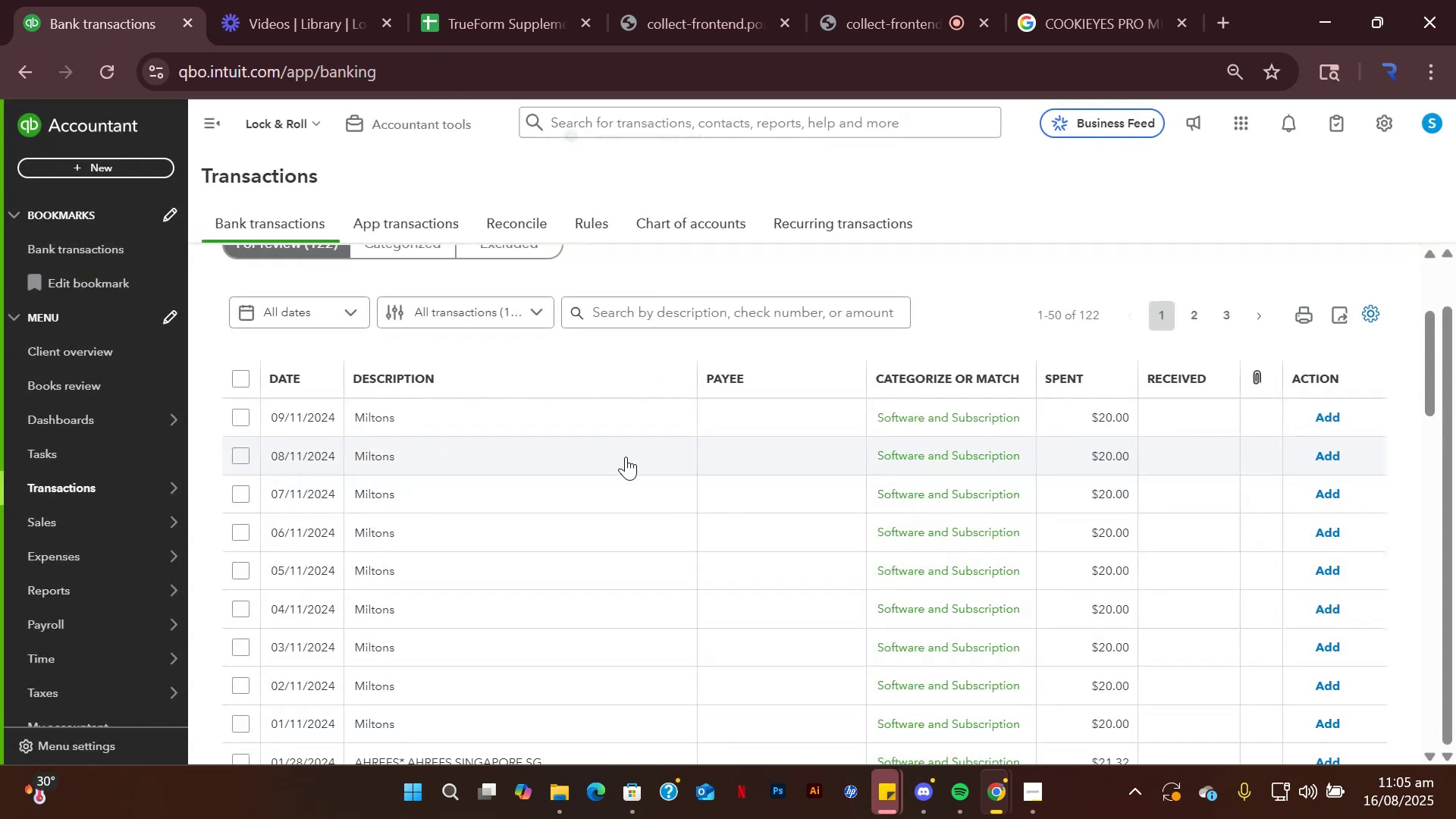 
left_click([518, 421])
 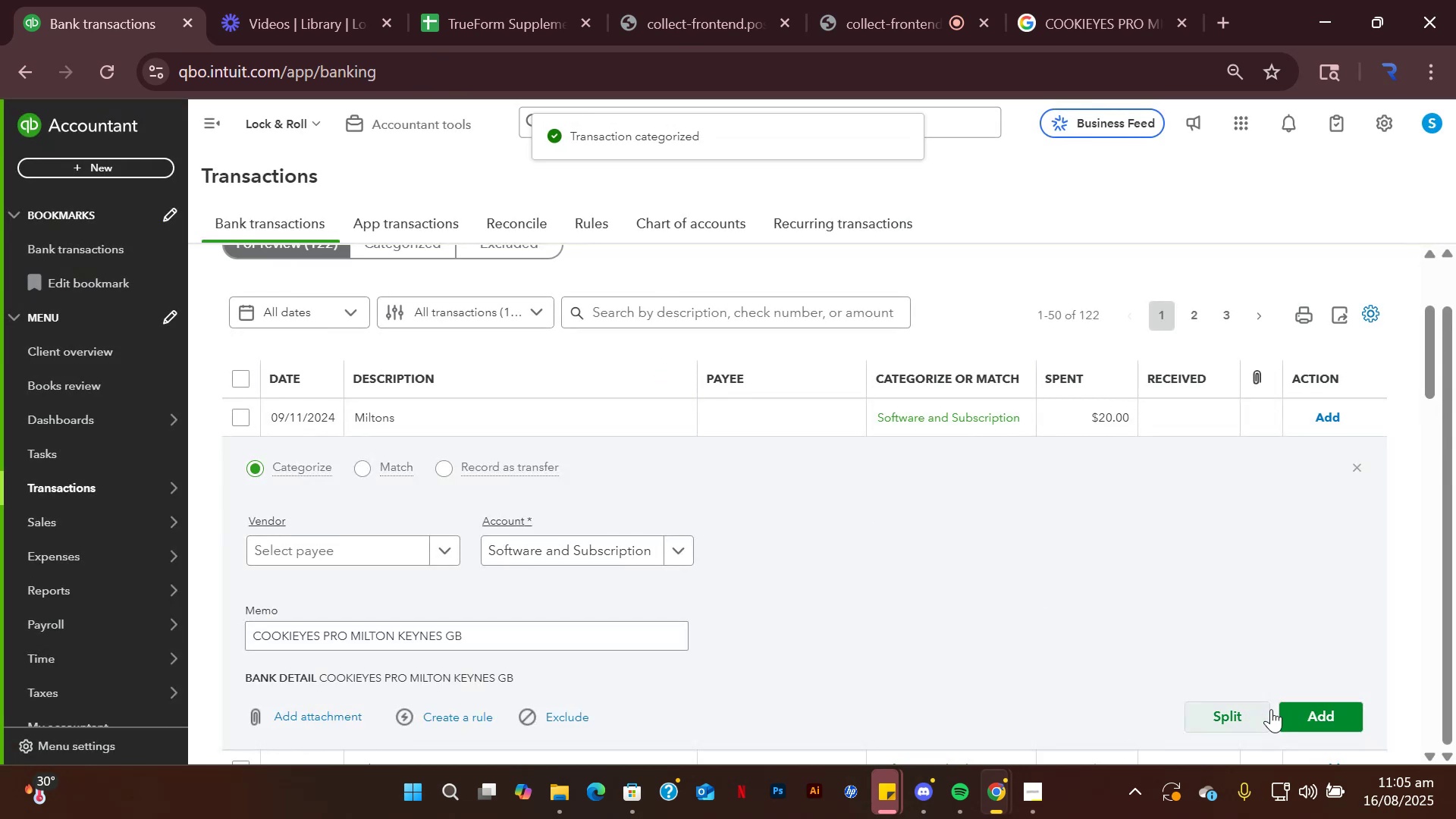 
left_click([1304, 708])
 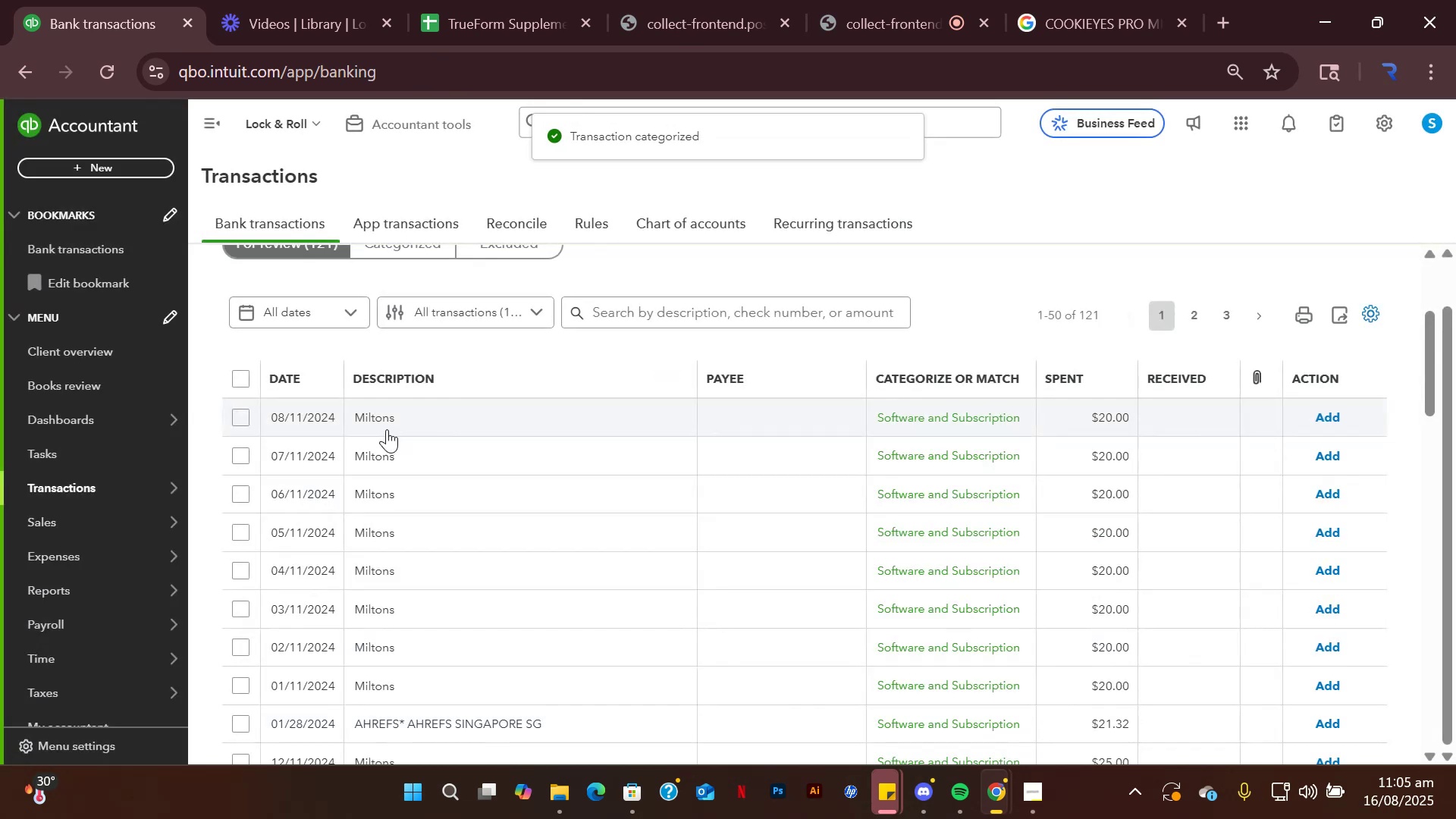 
left_click([388, 429])
 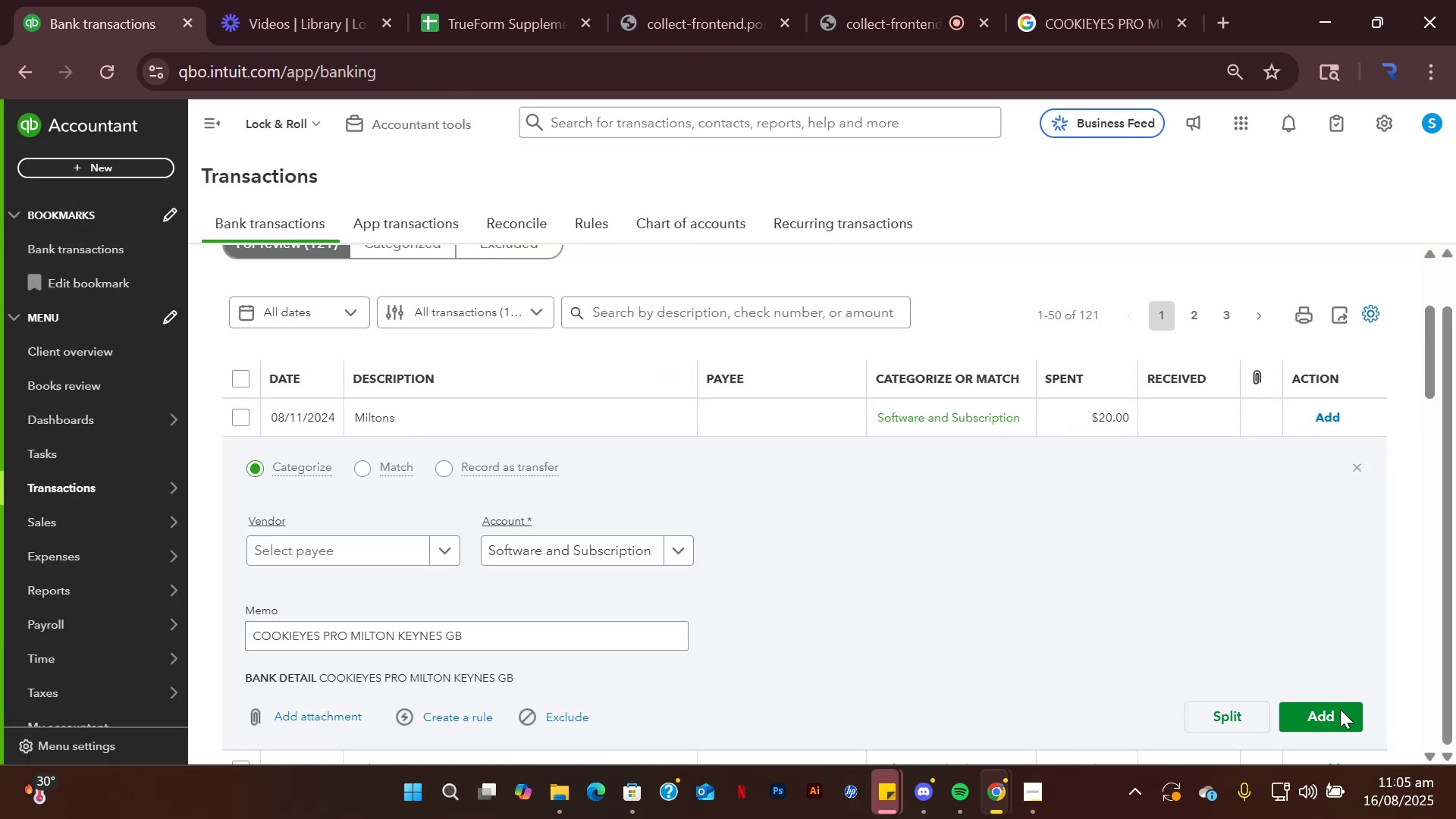 
left_click([1340, 709])
 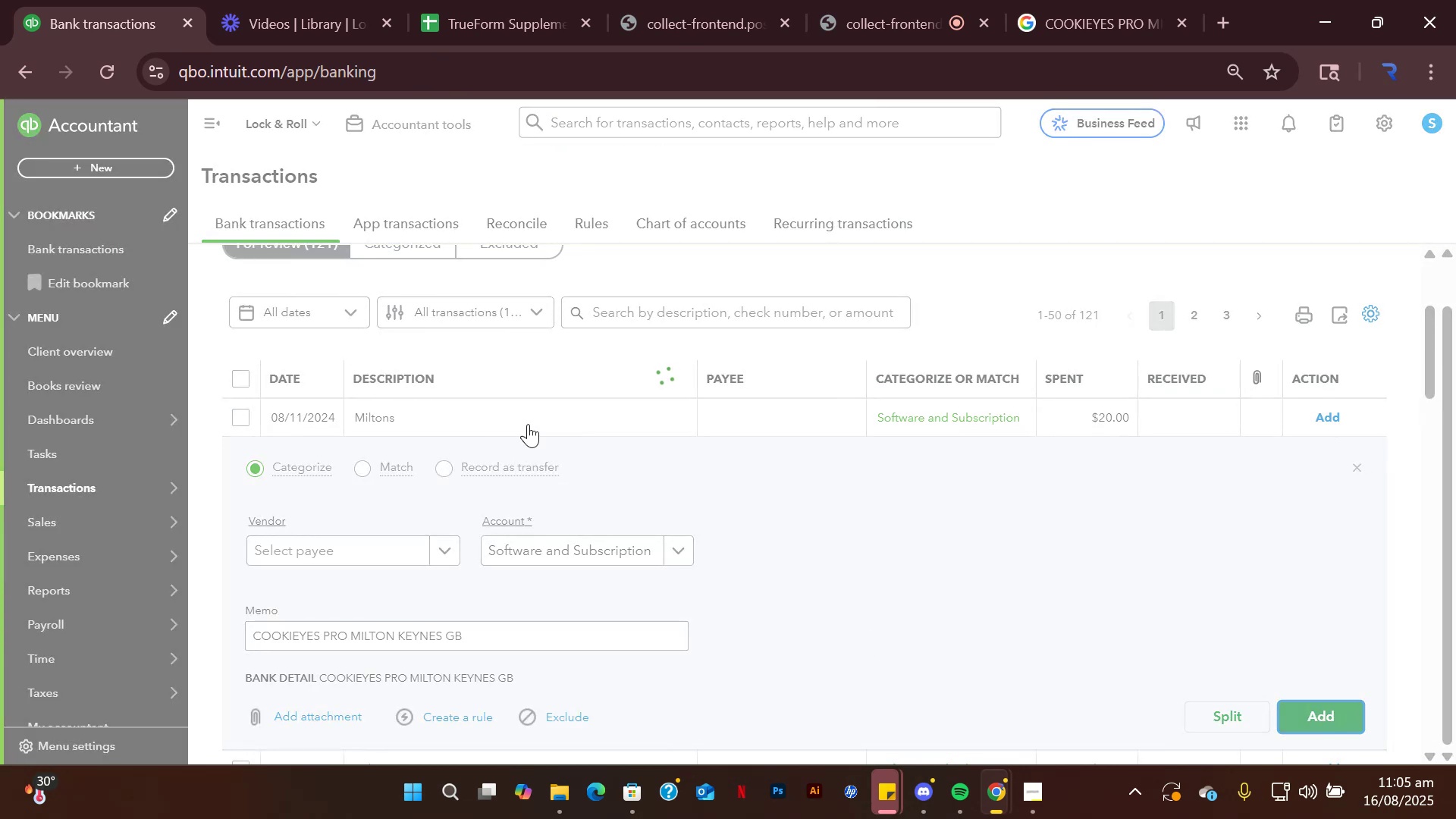 
left_click([513, 427])
 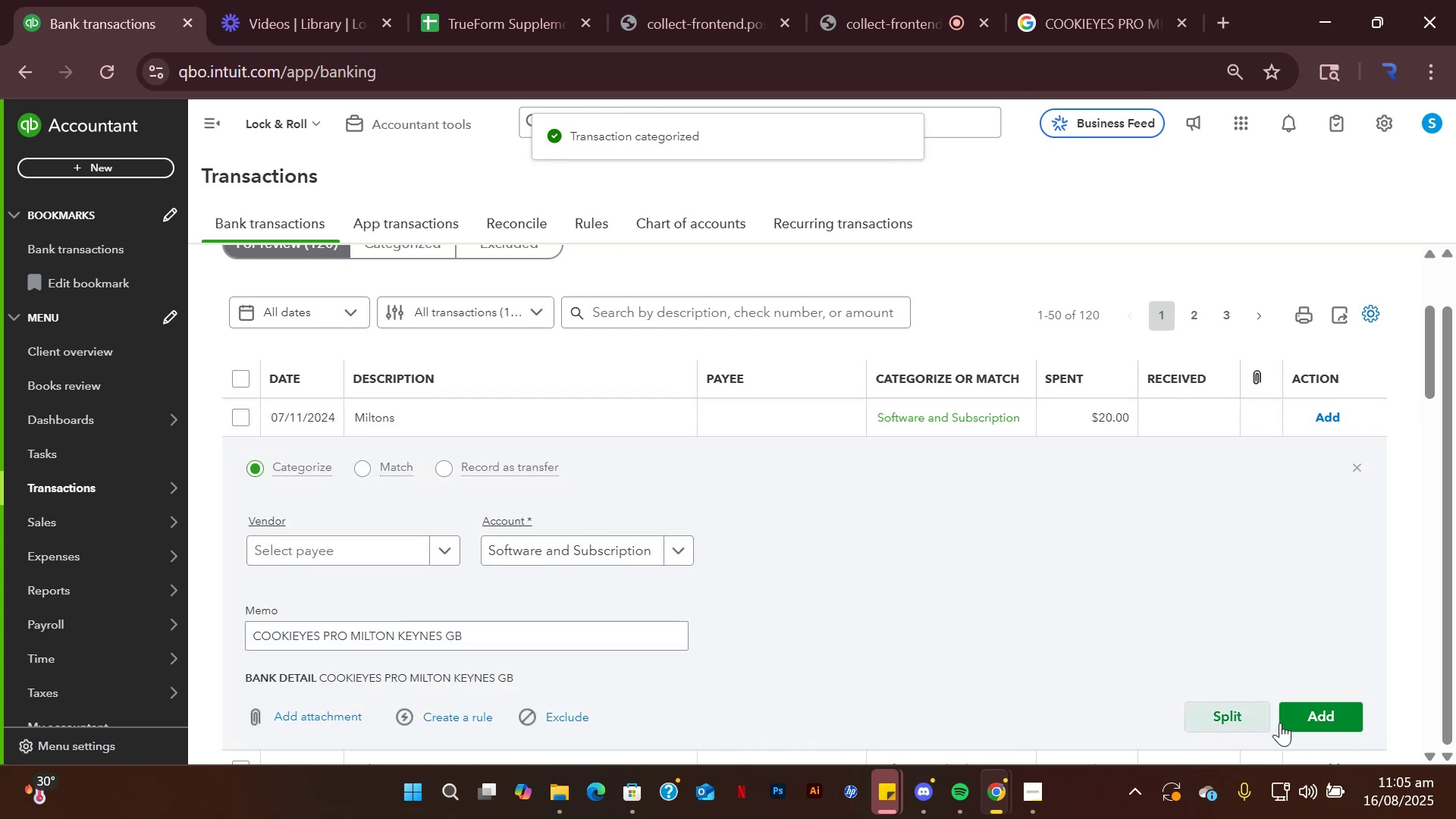 
left_click([1309, 710])
 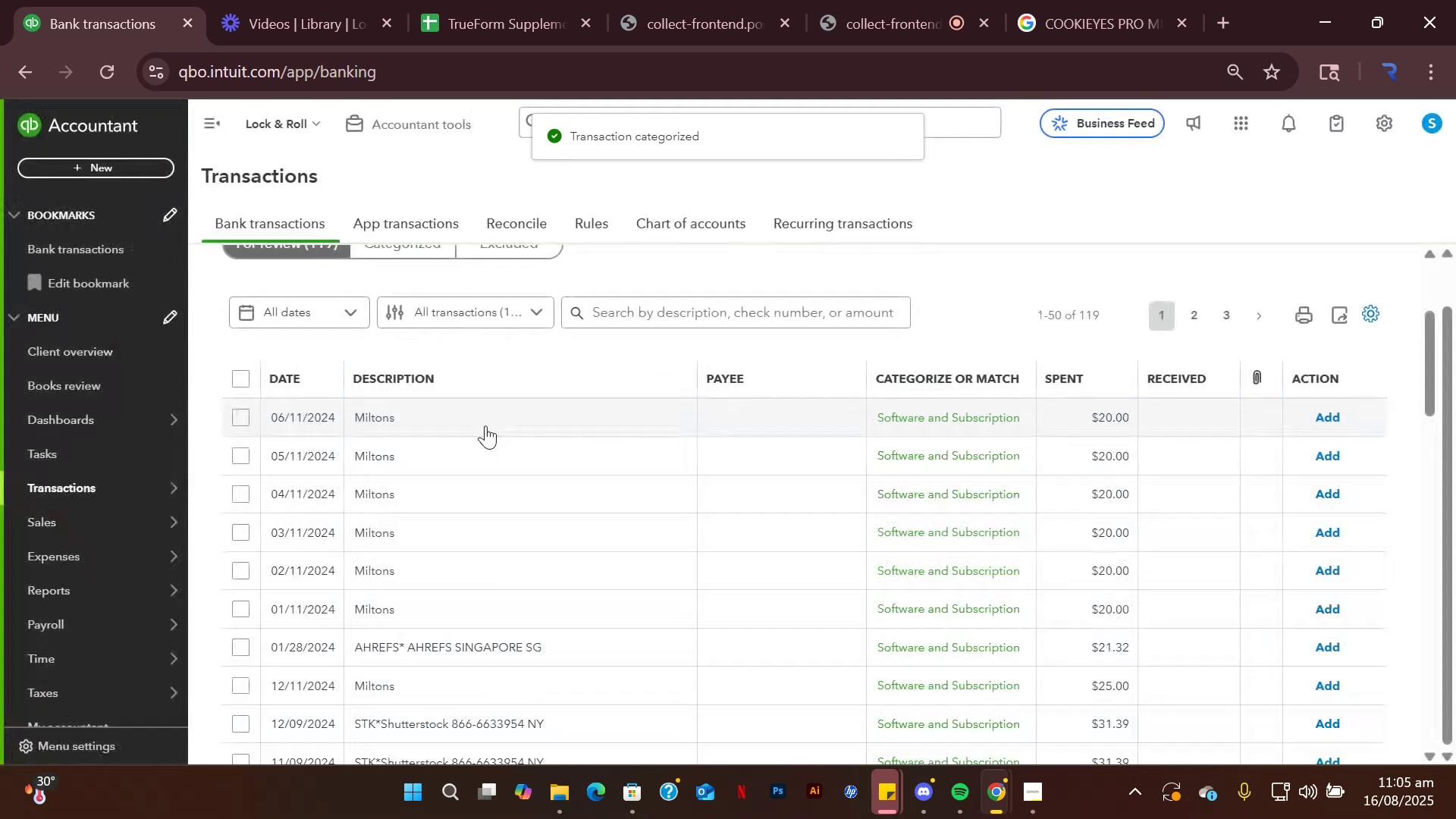 
left_click([469, 425])
 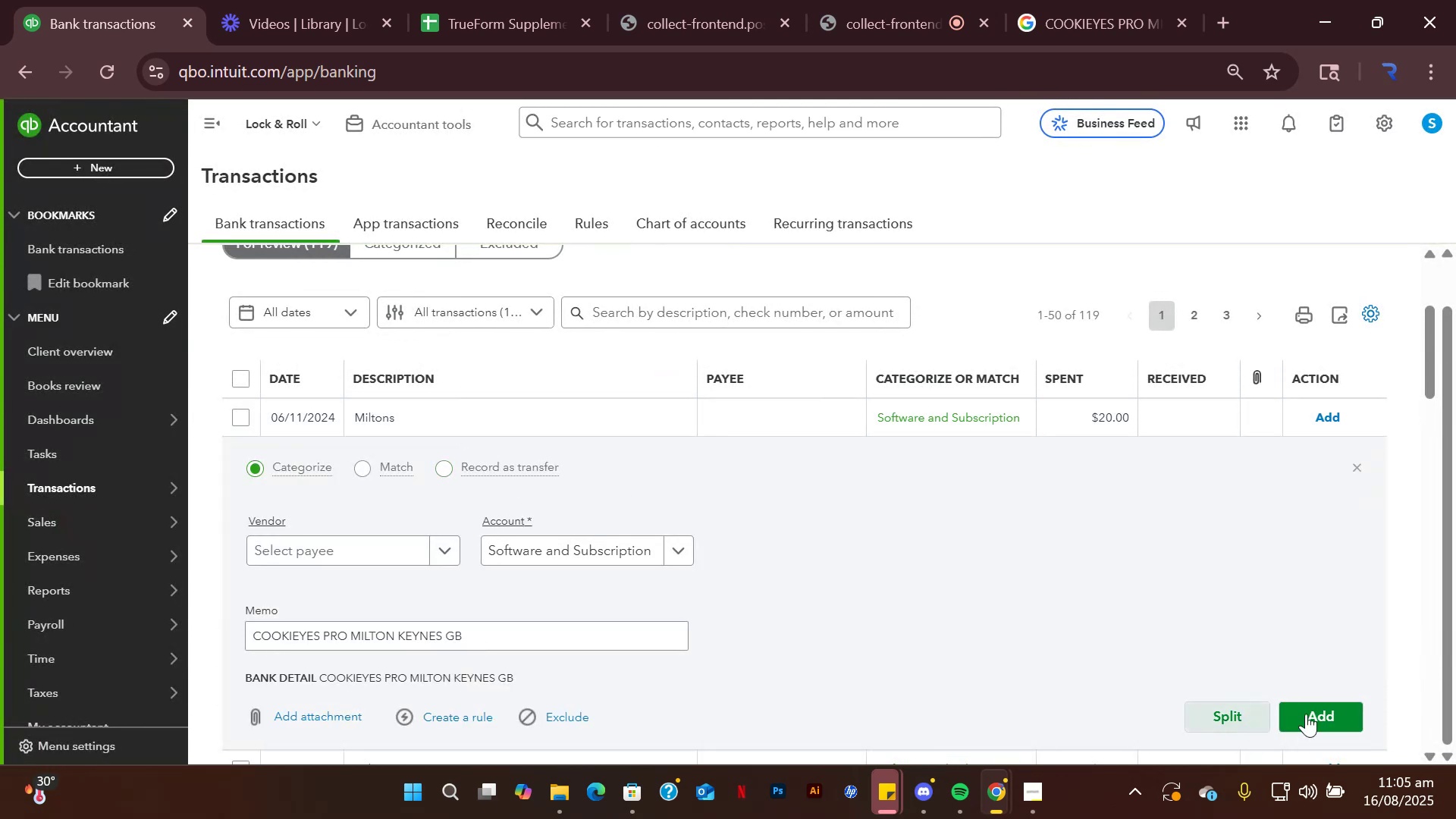 
left_click([1338, 707])
 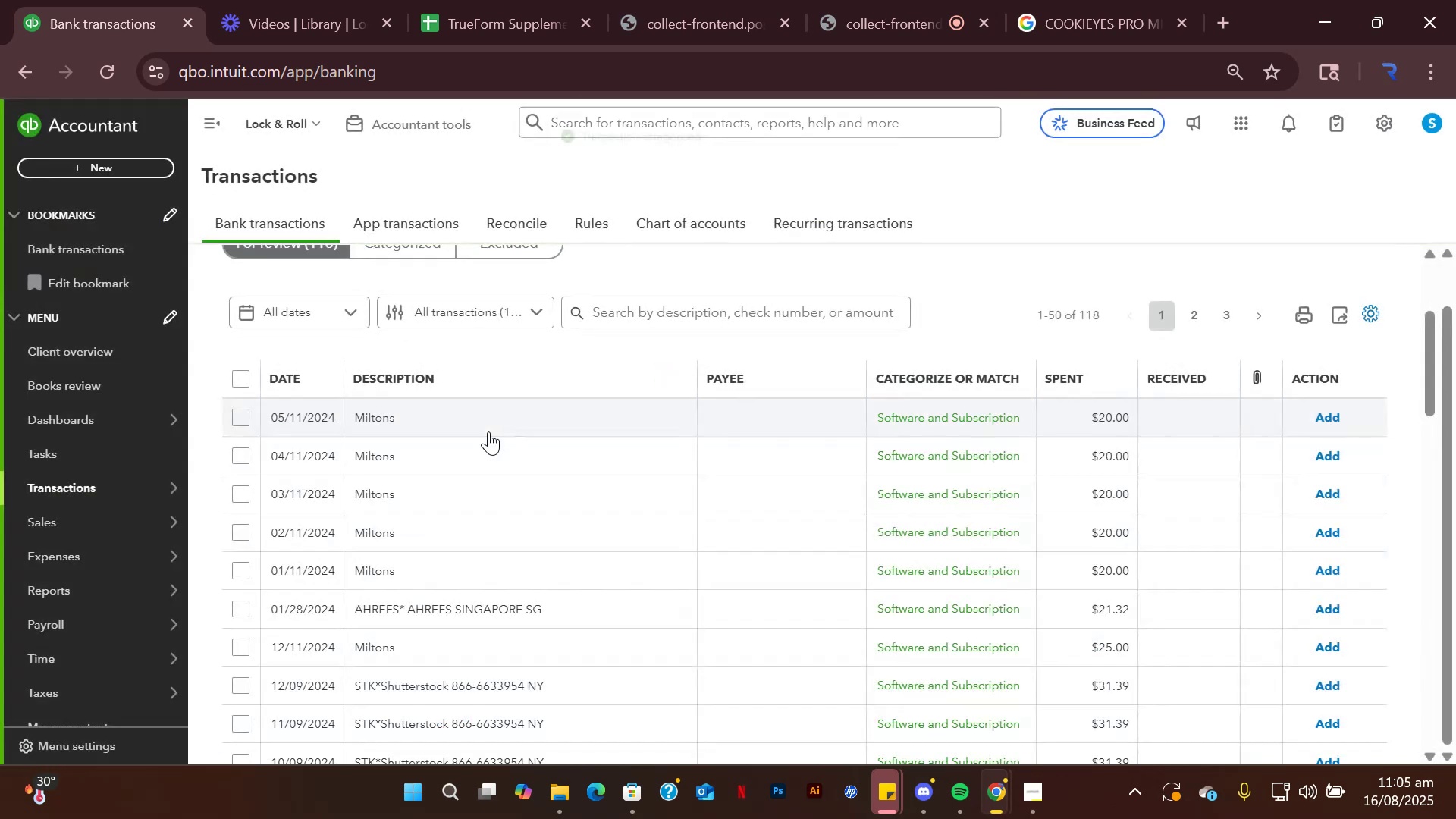 
left_click([487, 429])
 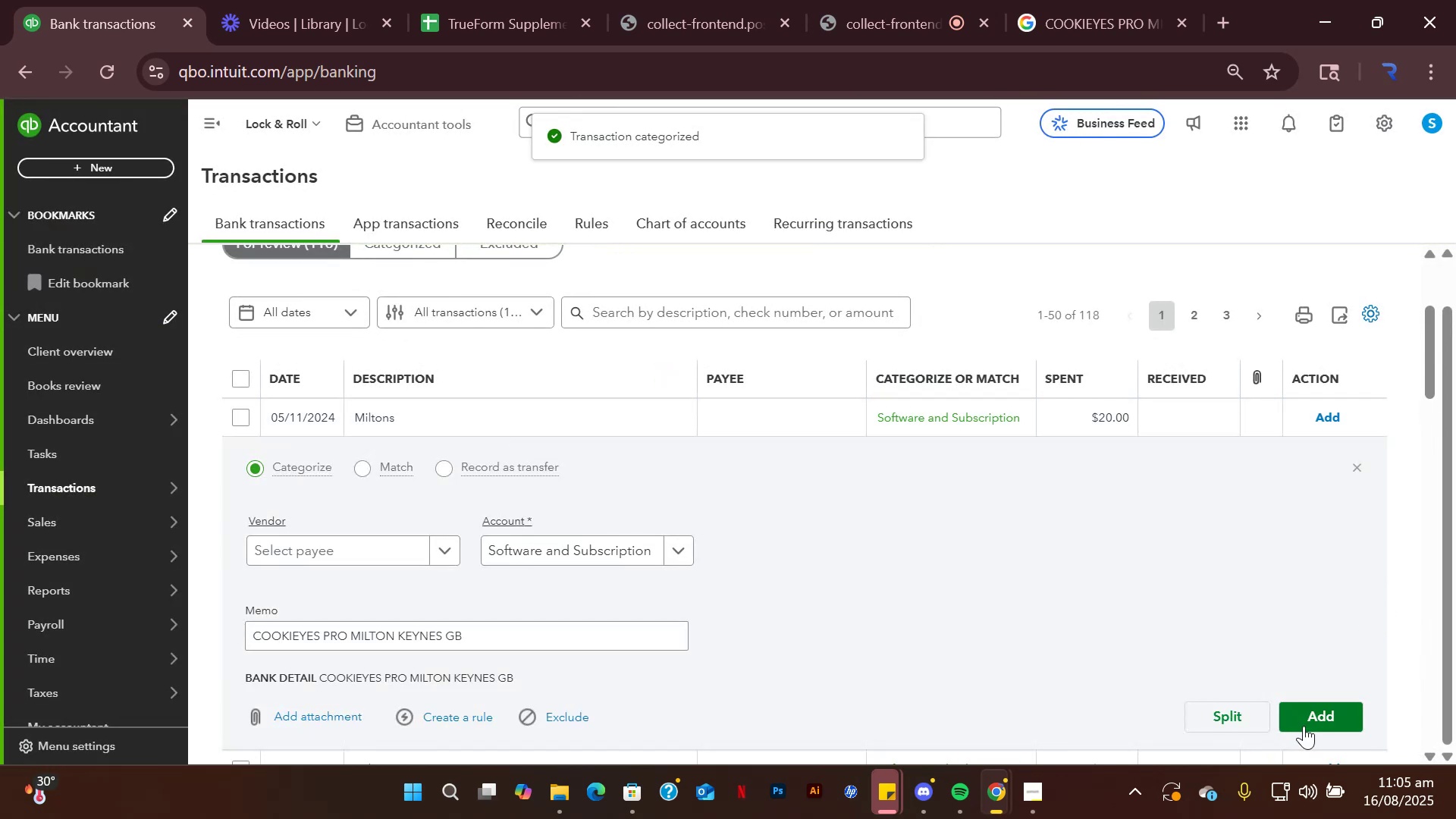 
left_click([1303, 708])
 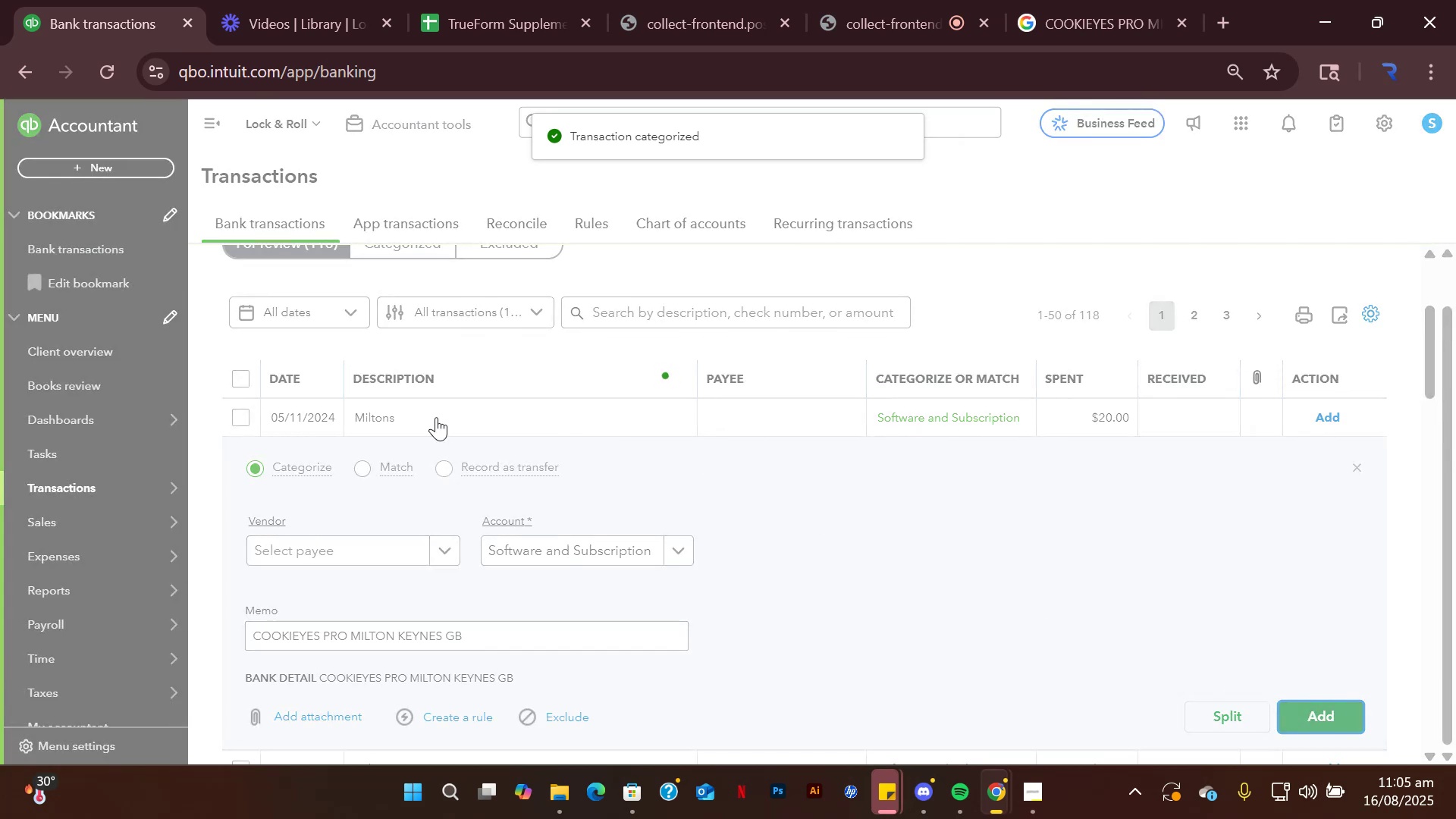 
left_click([436, 419])
 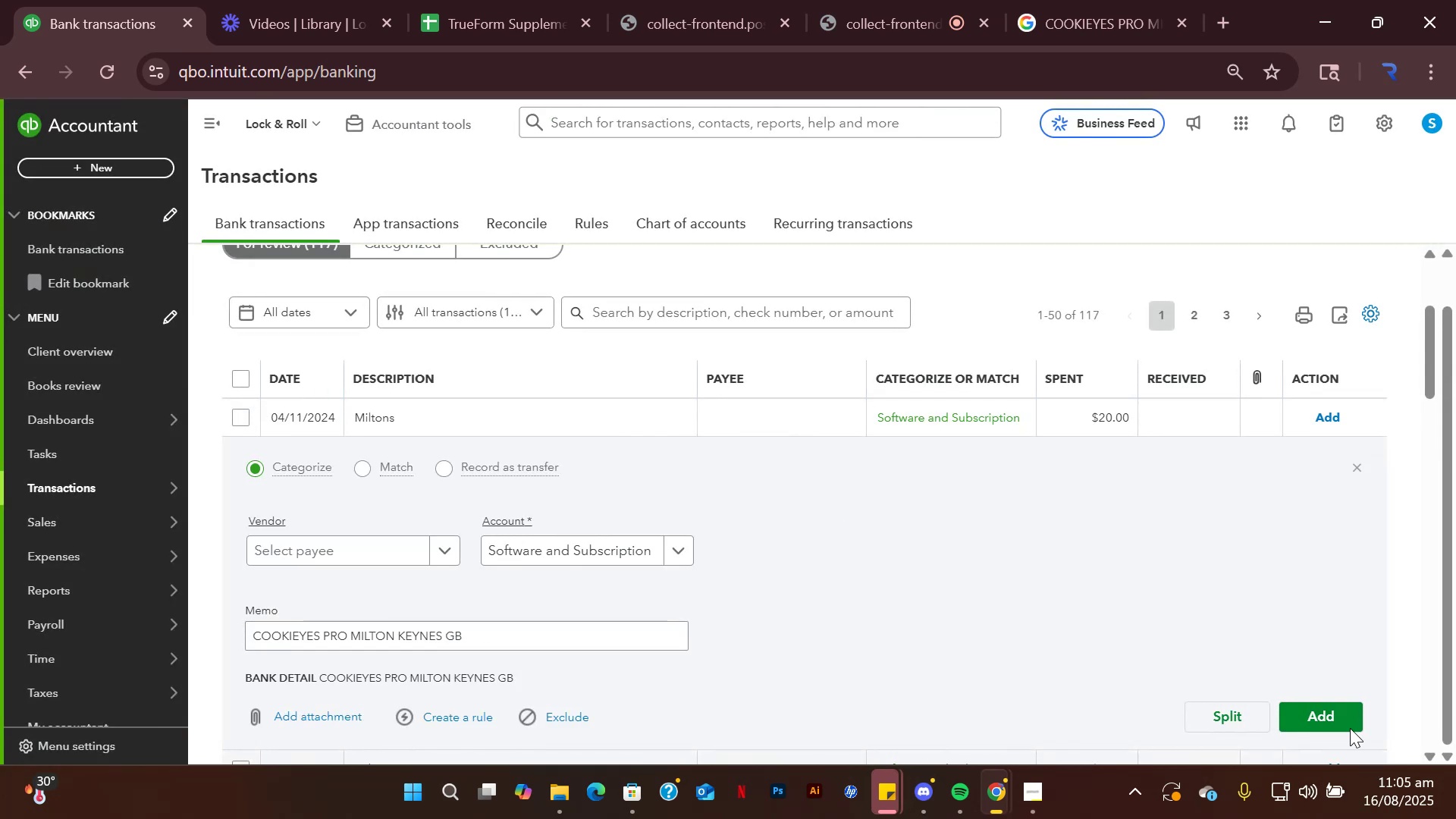 
left_click([1338, 711])
 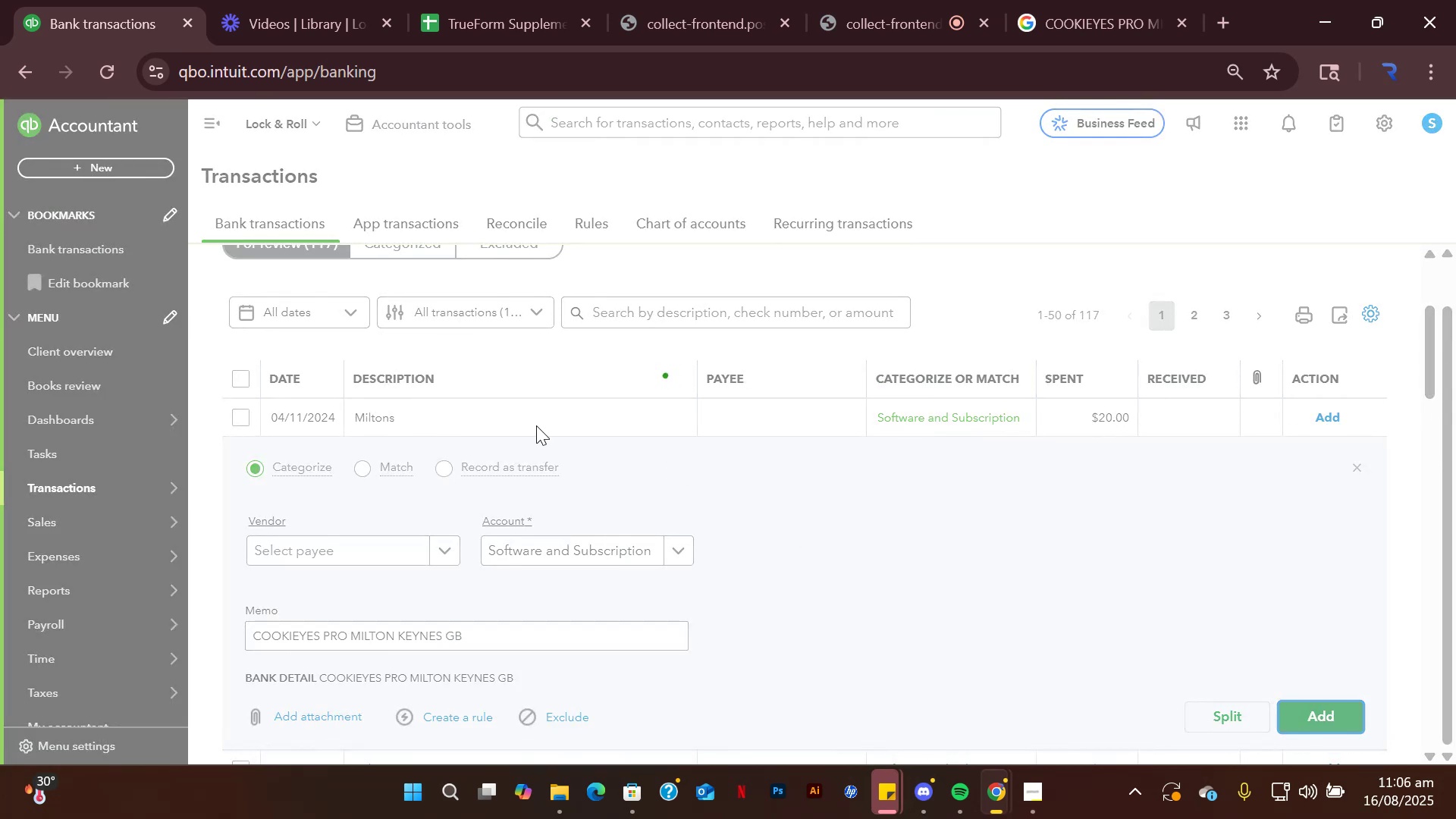 
left_click([527, 423])
 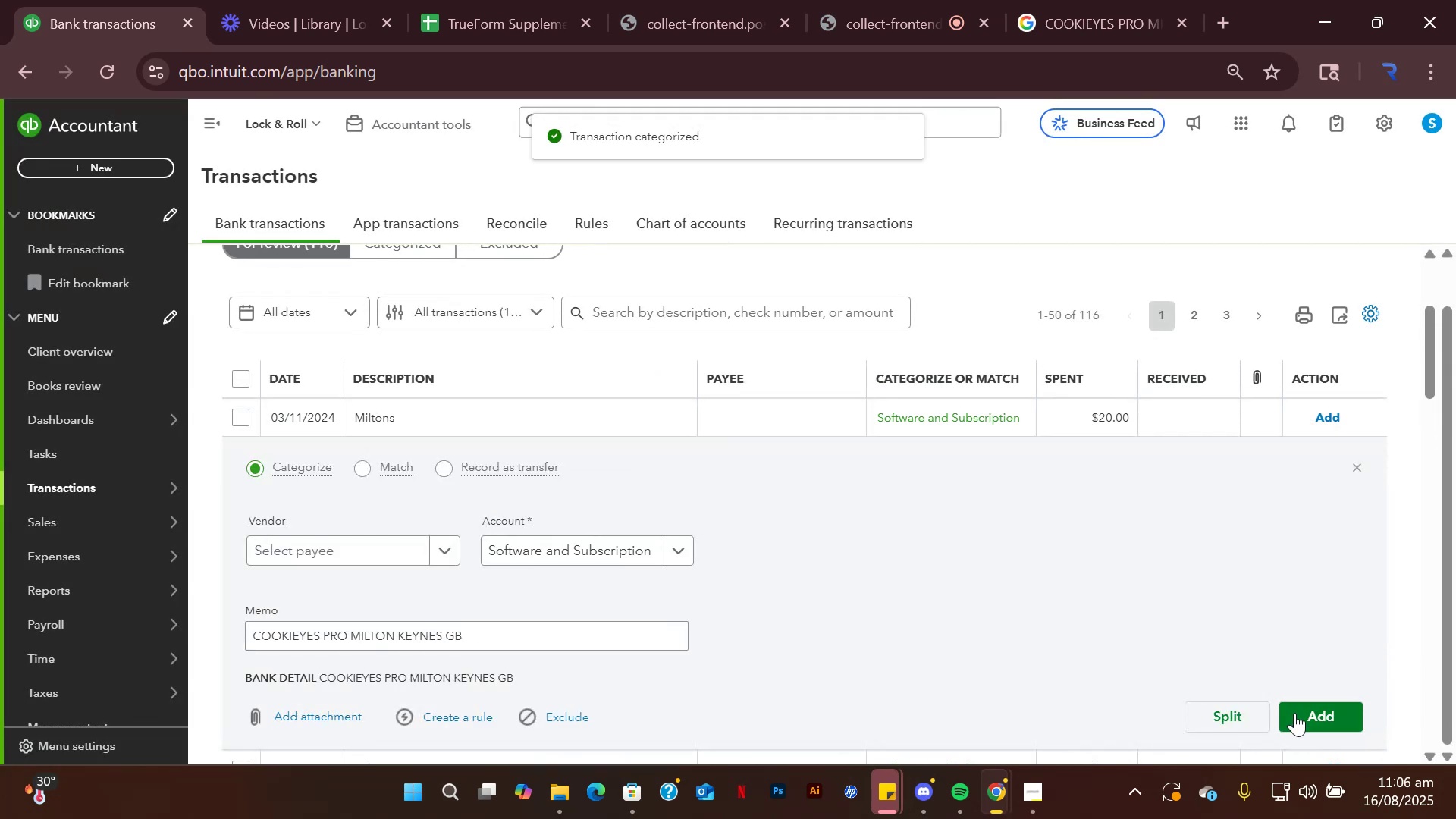 
left_click([1294, 713])
 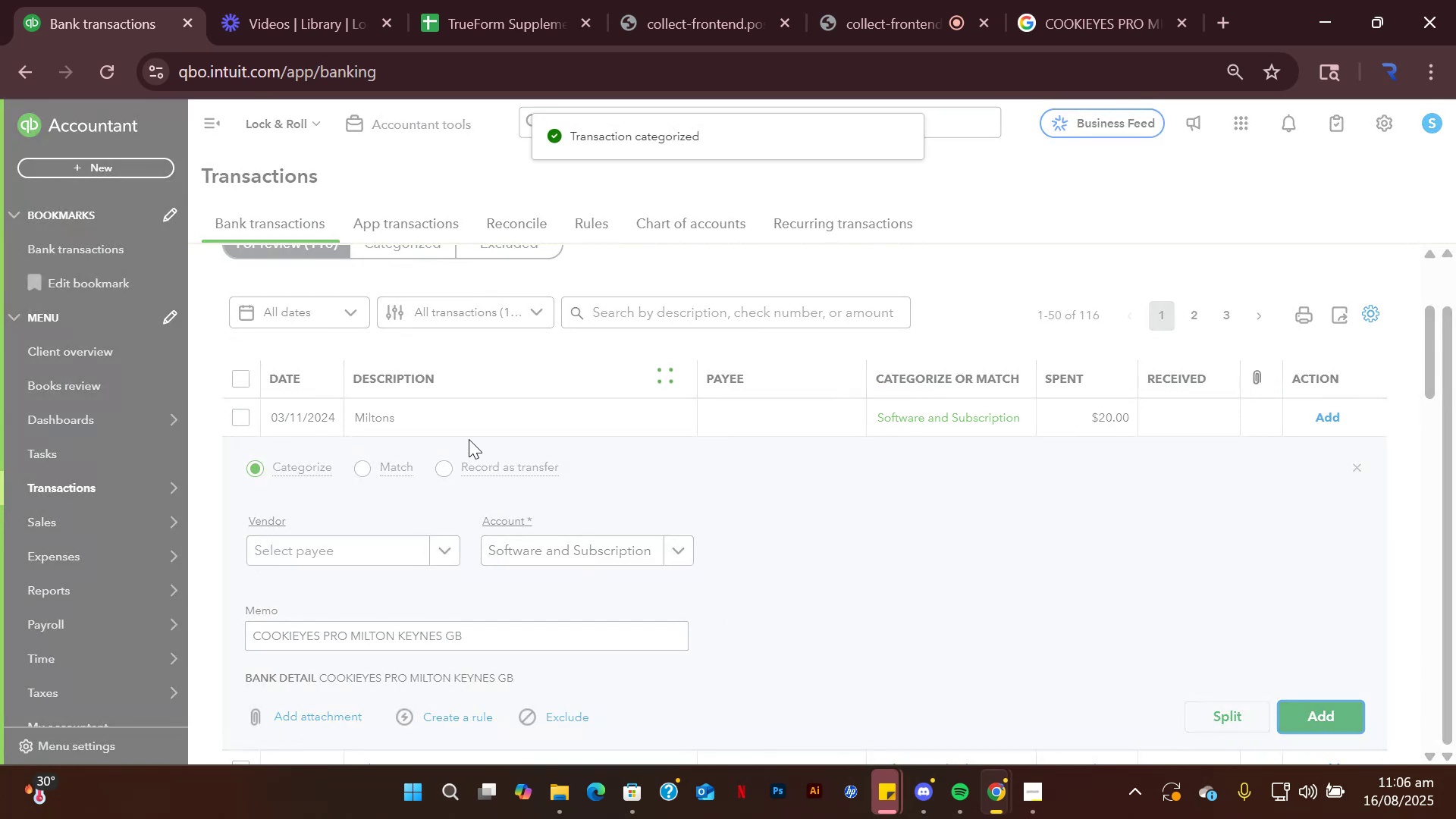 
left_click([450, 425])
 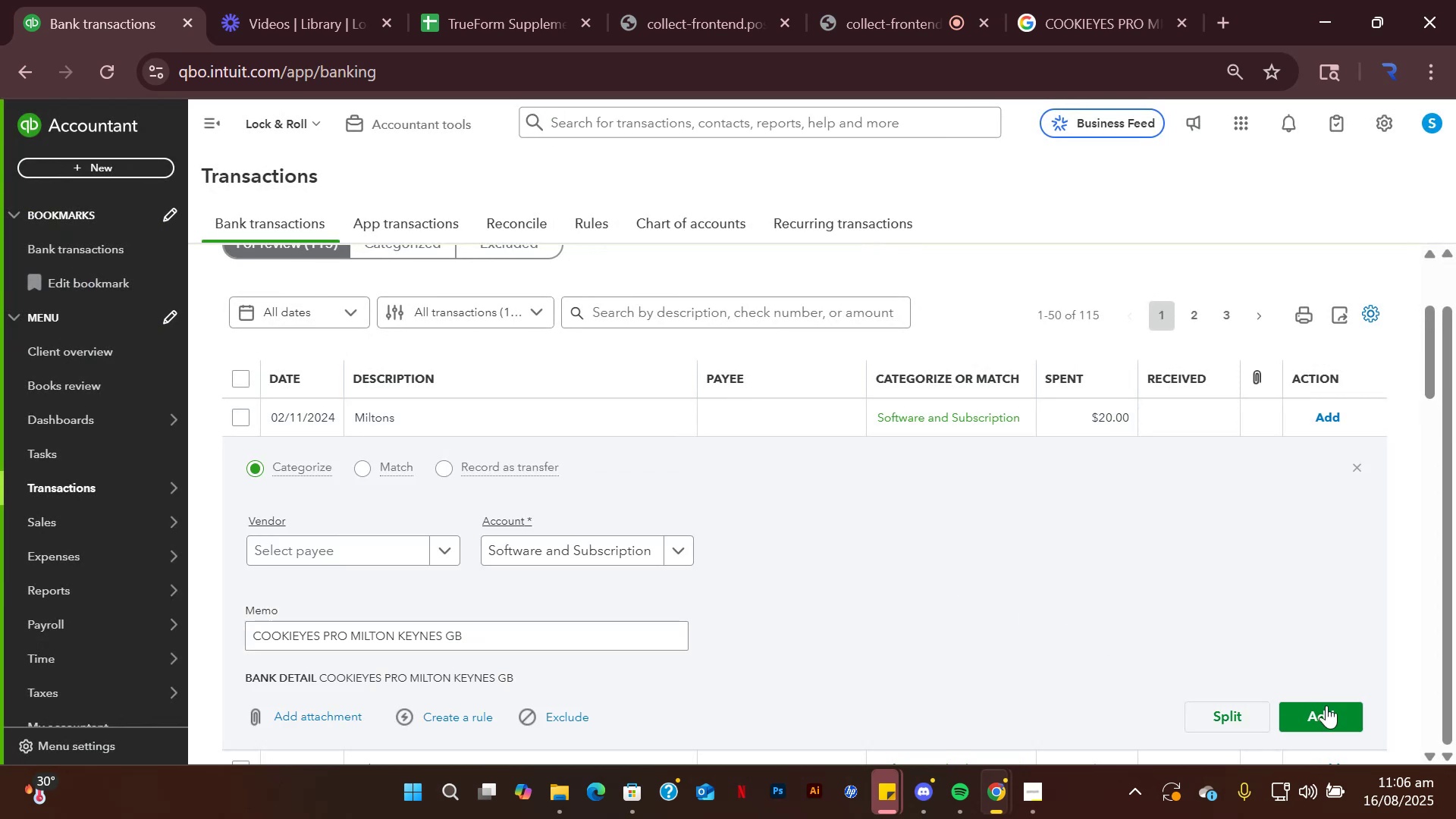 
left_click([1350, 710])
 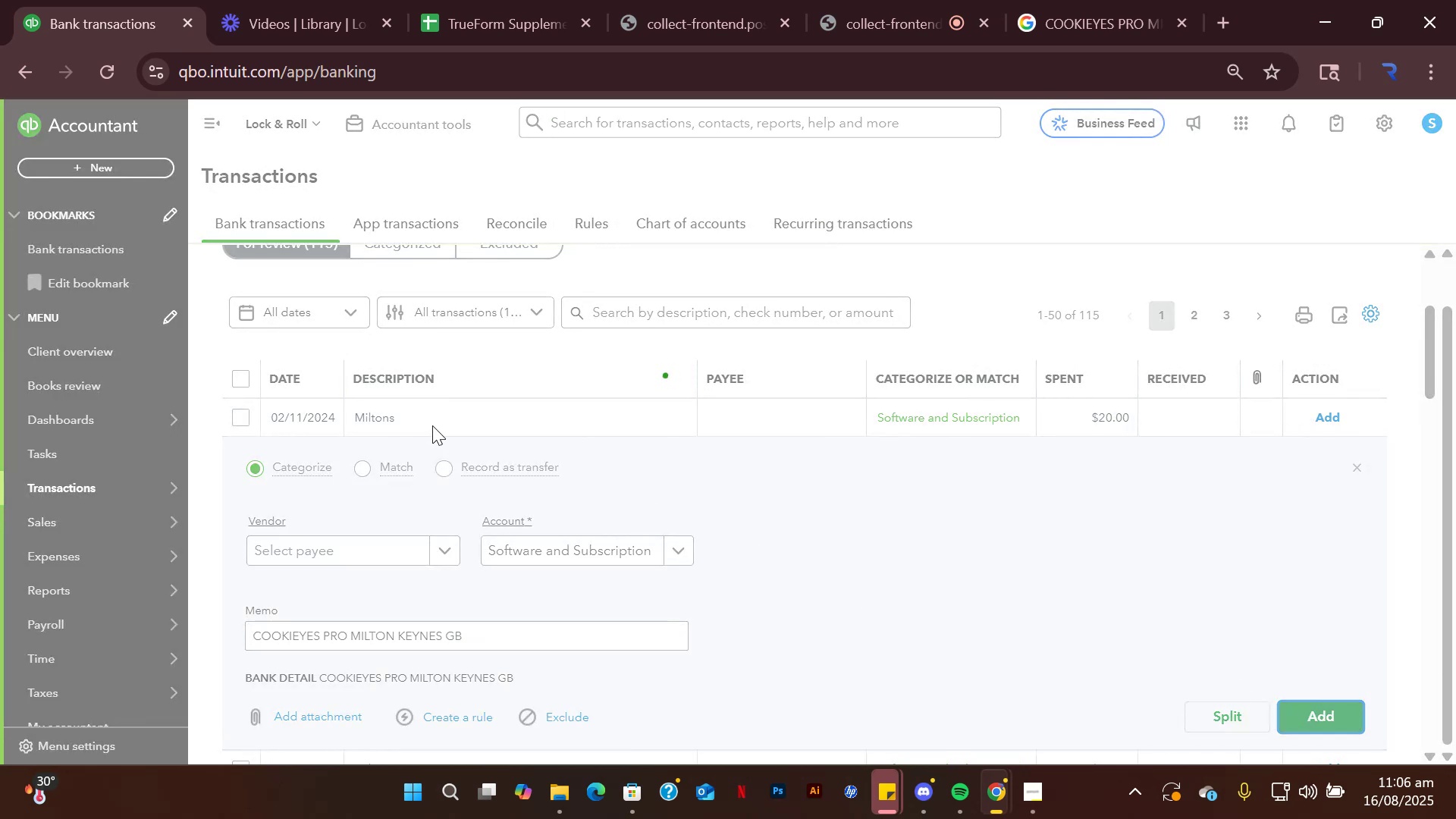 
left_click([415, 421])
 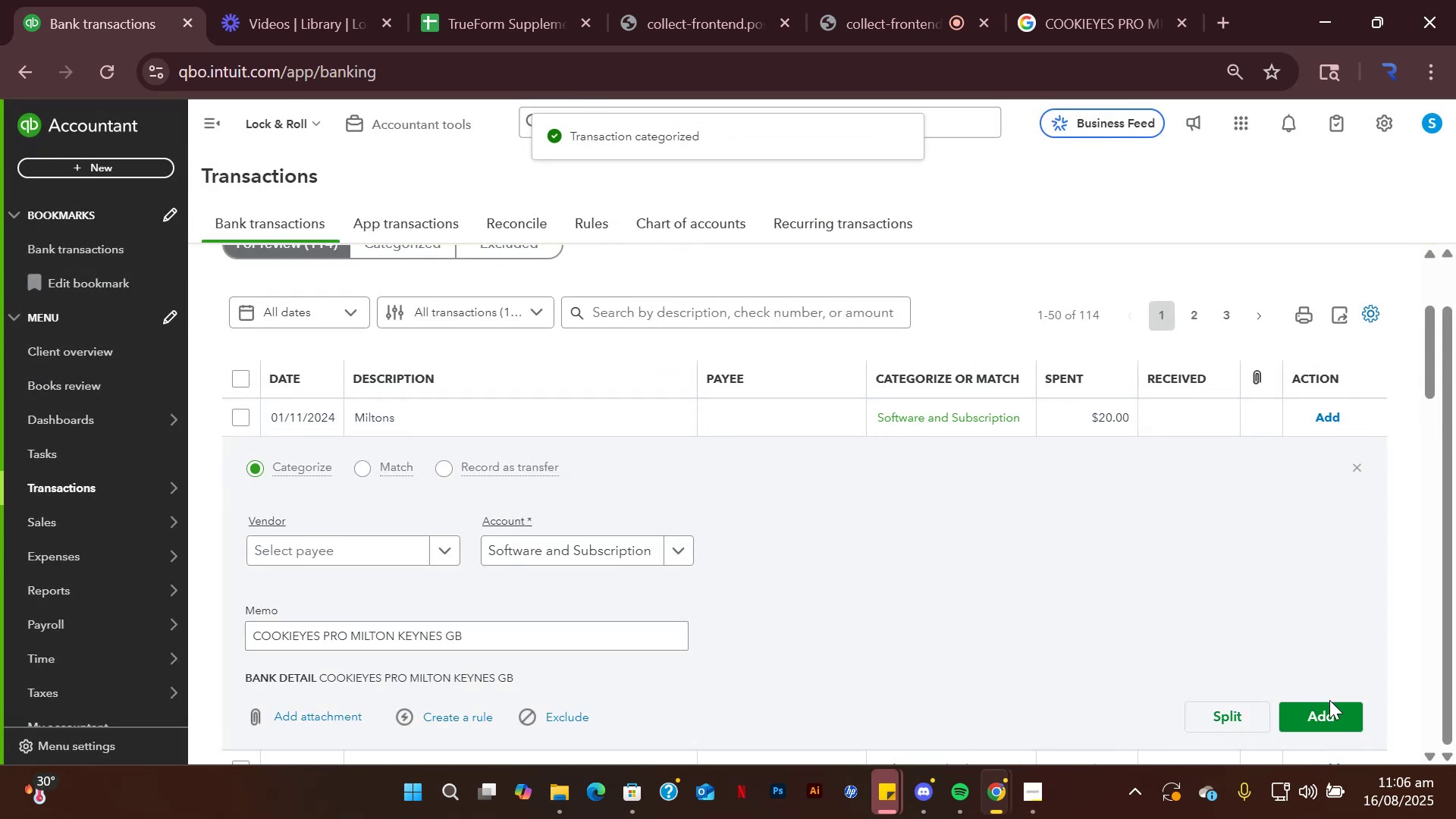 
left_click([1329, 721])
 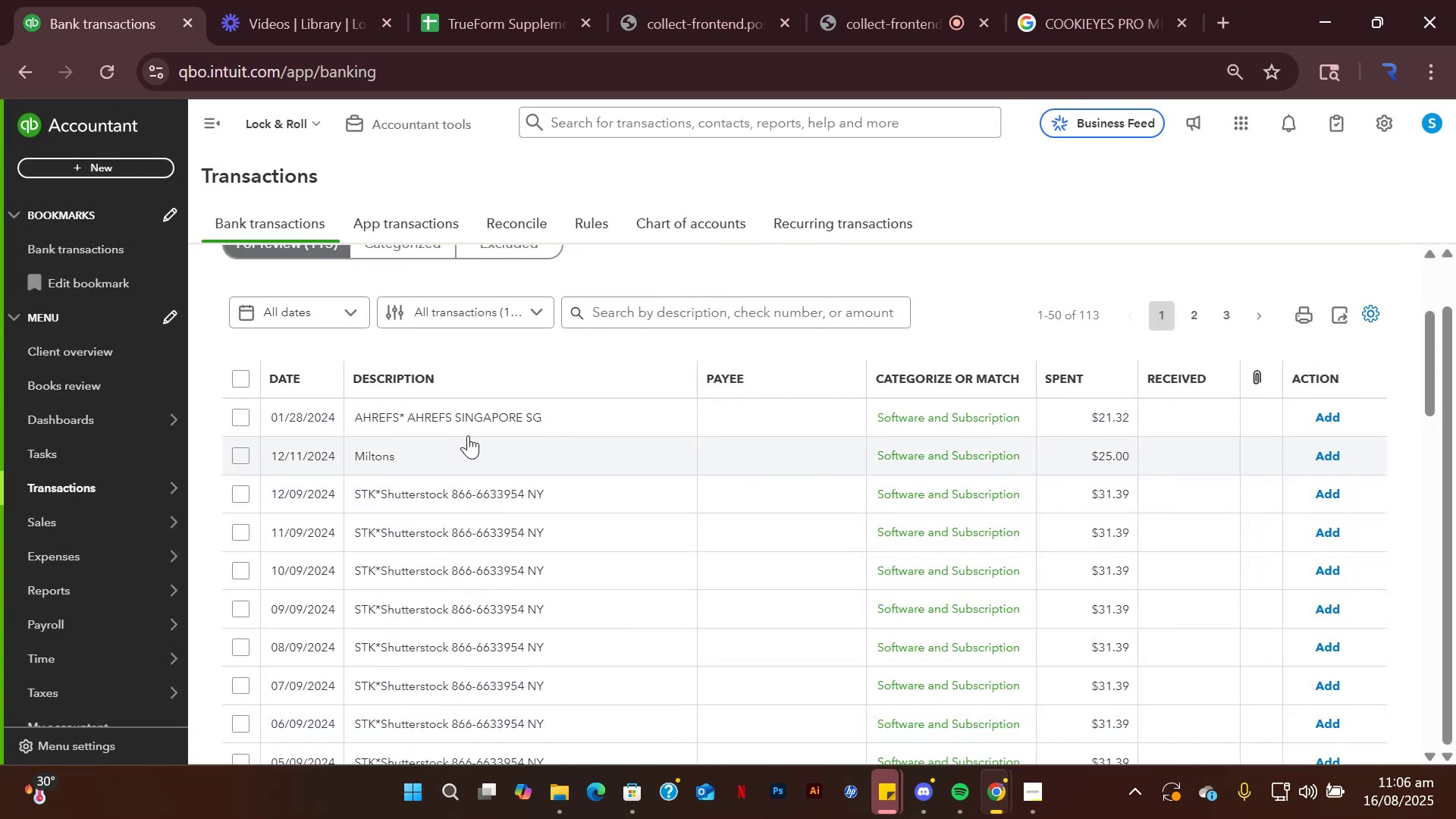 
left_click([466, 451])
 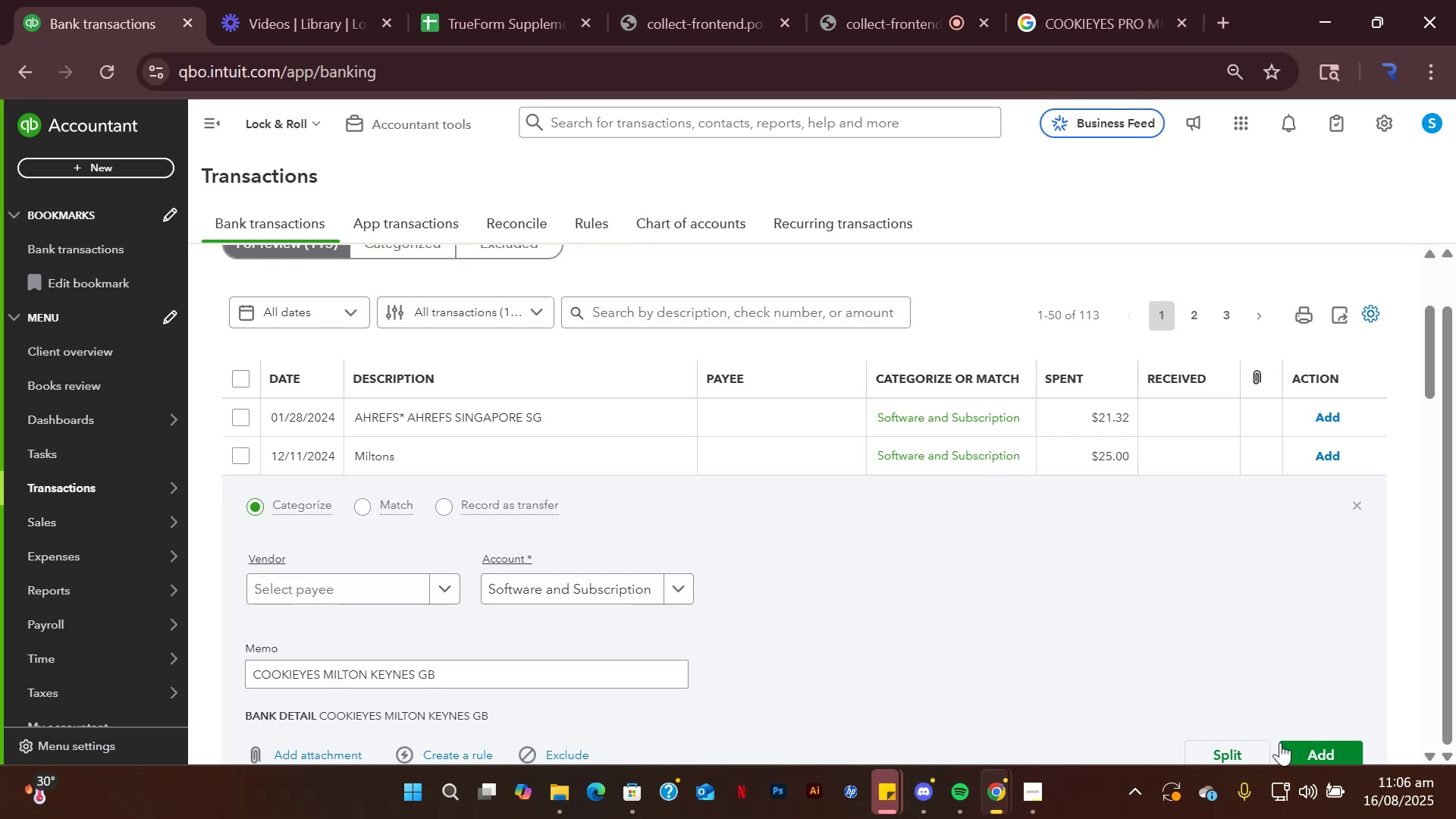 
left_click([1299, 742])
 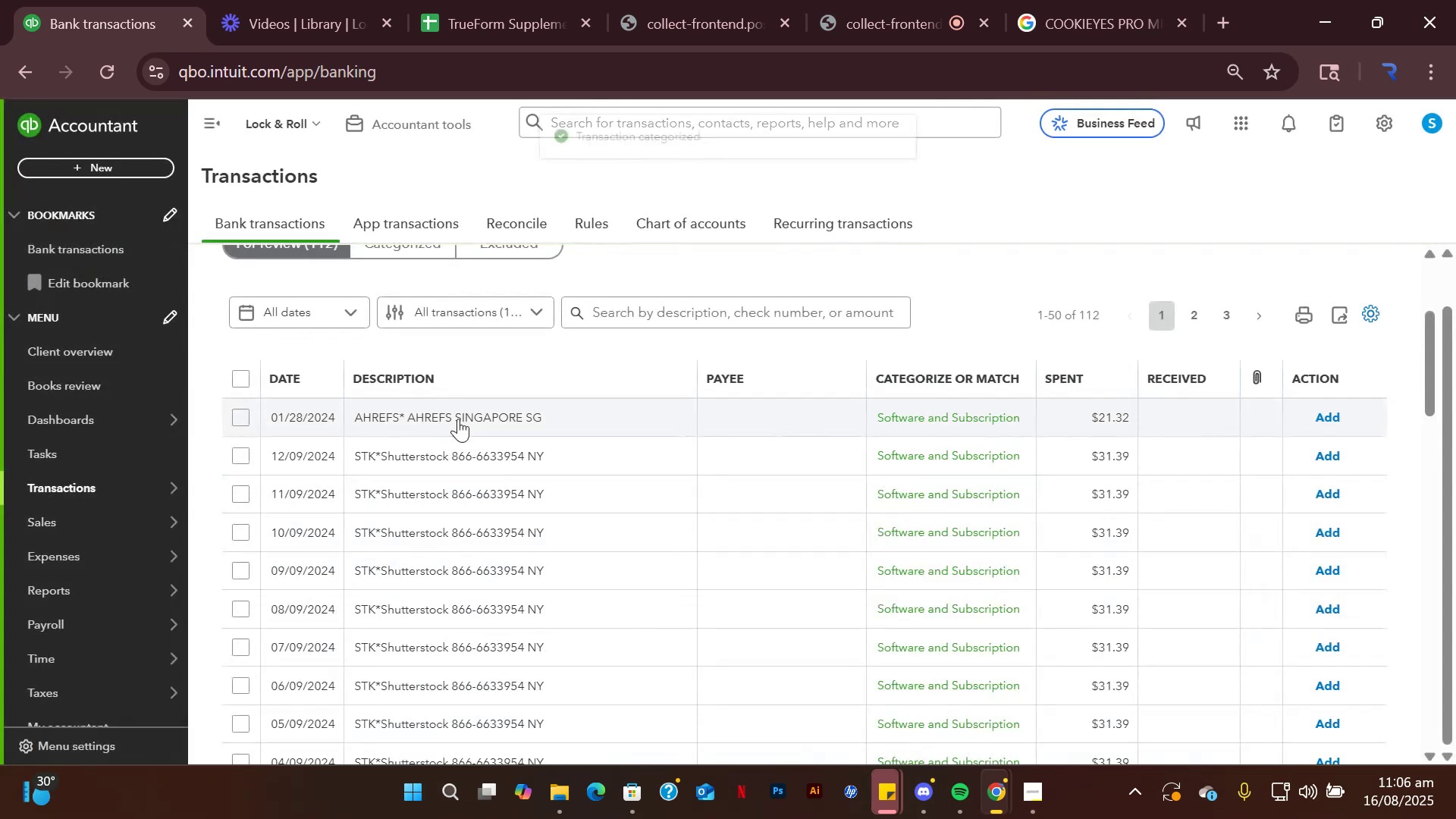 
left_click([458, 419])
 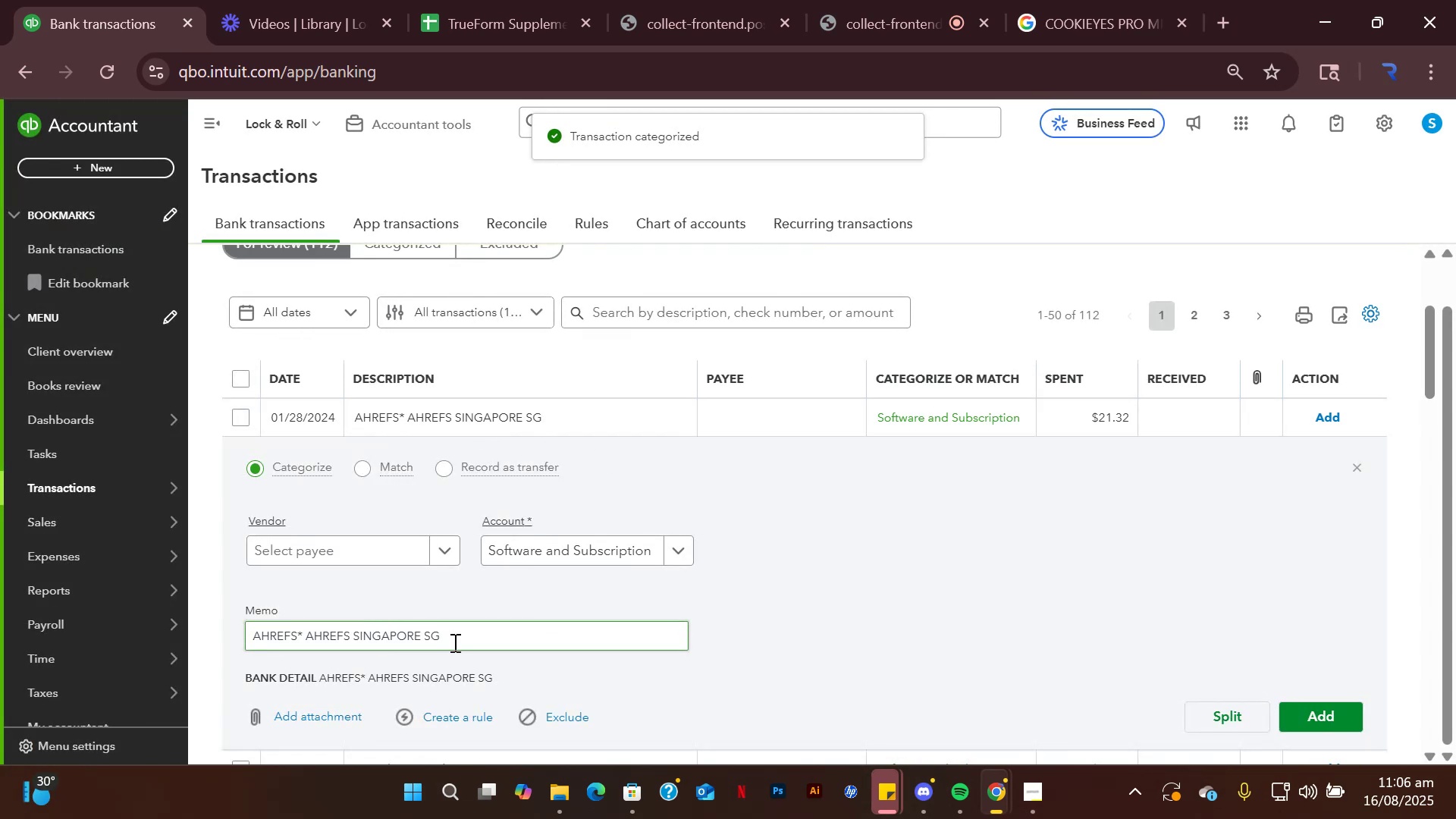 
double_click([453, 642])
 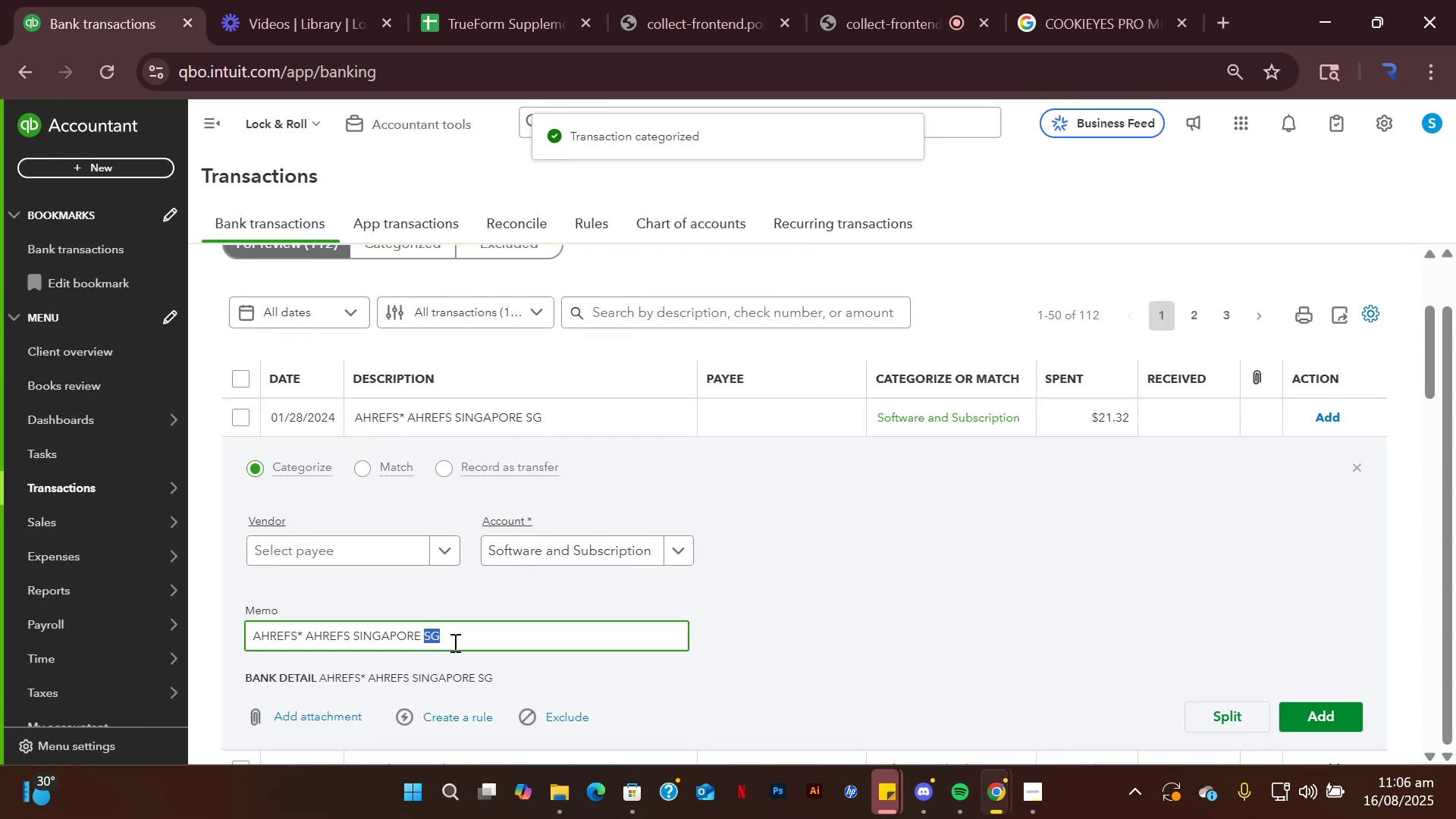 
triple_click([453, 642])
 